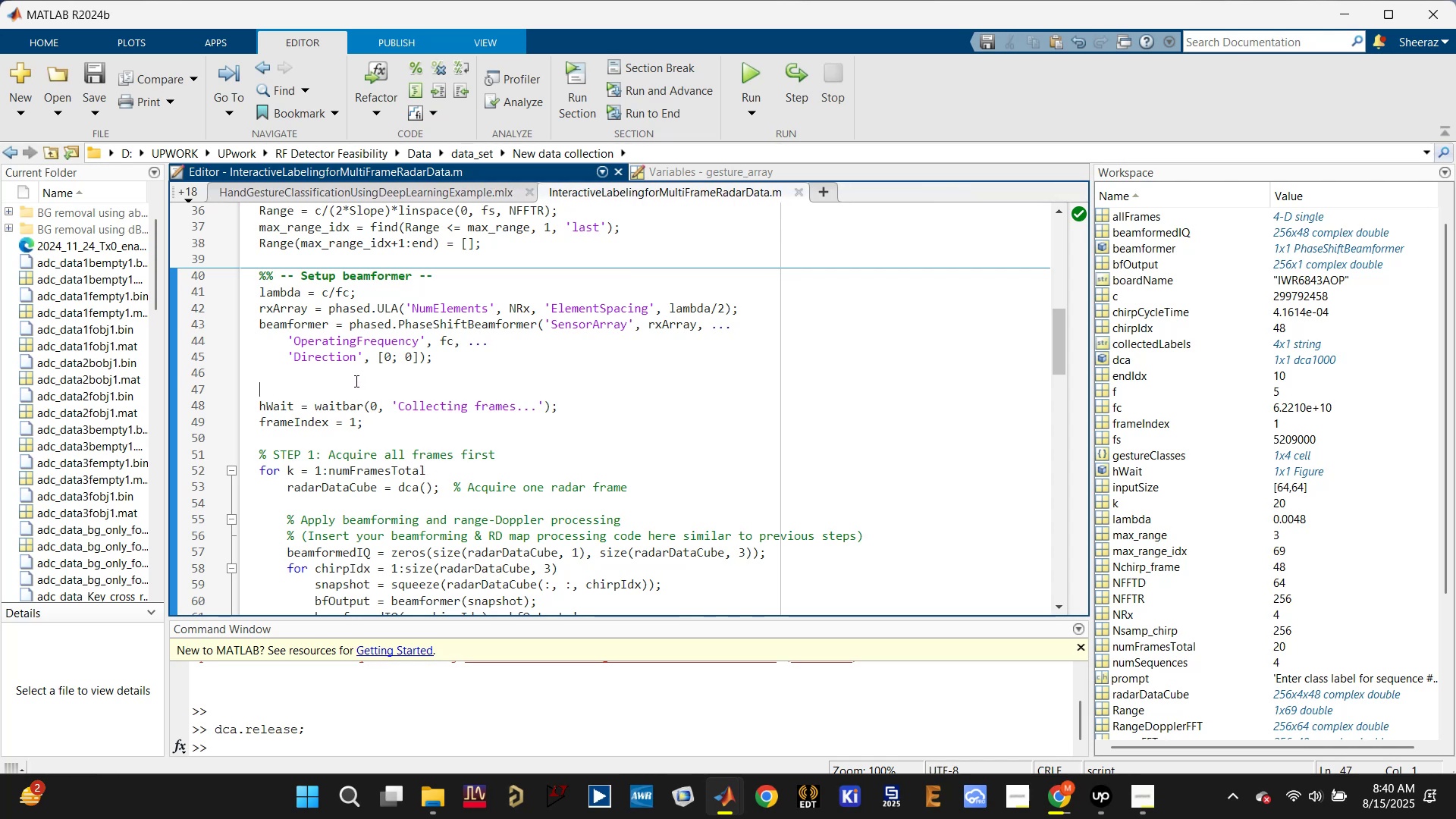 
key(Control+V)
 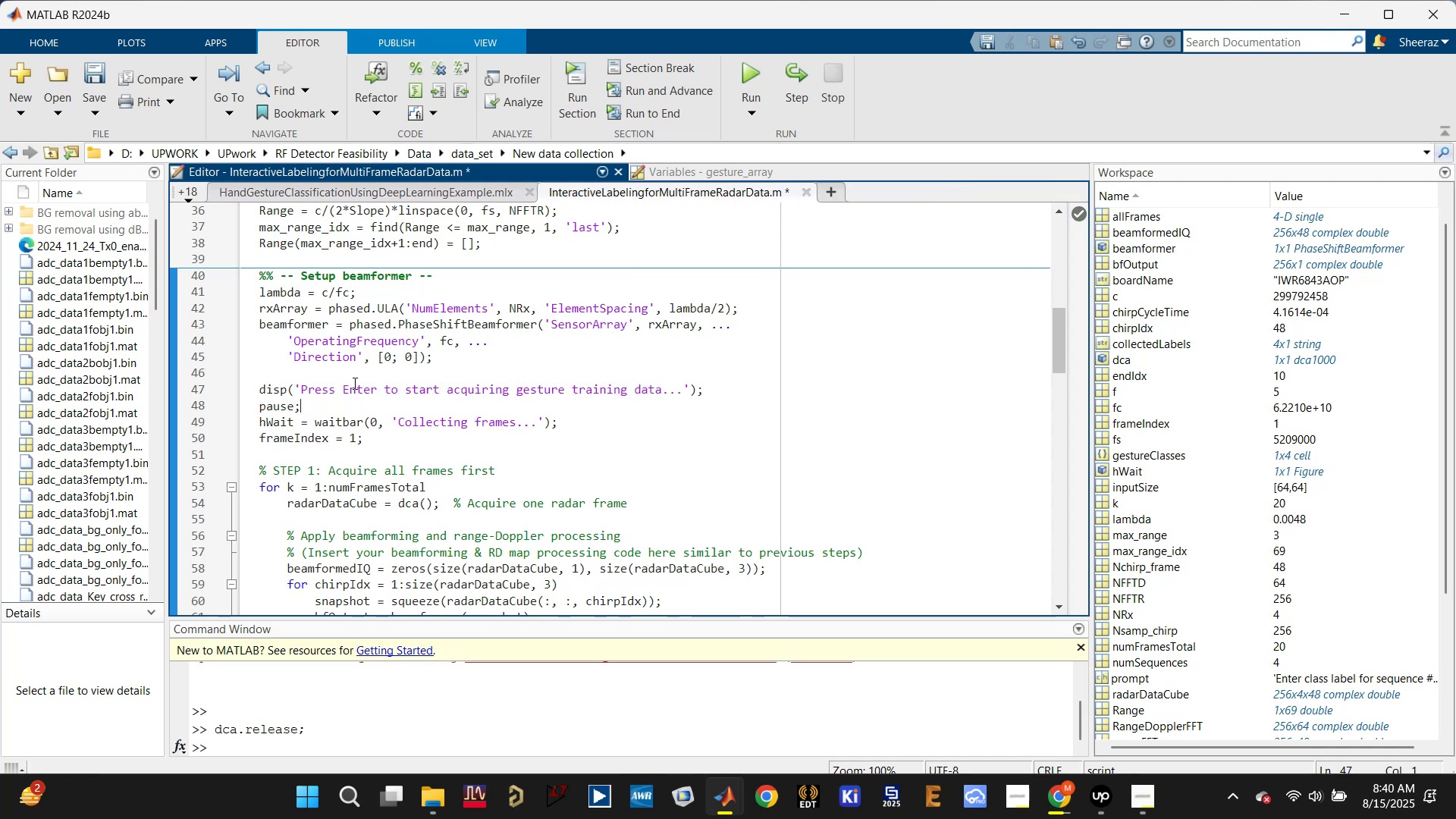 
key(Control+S)
 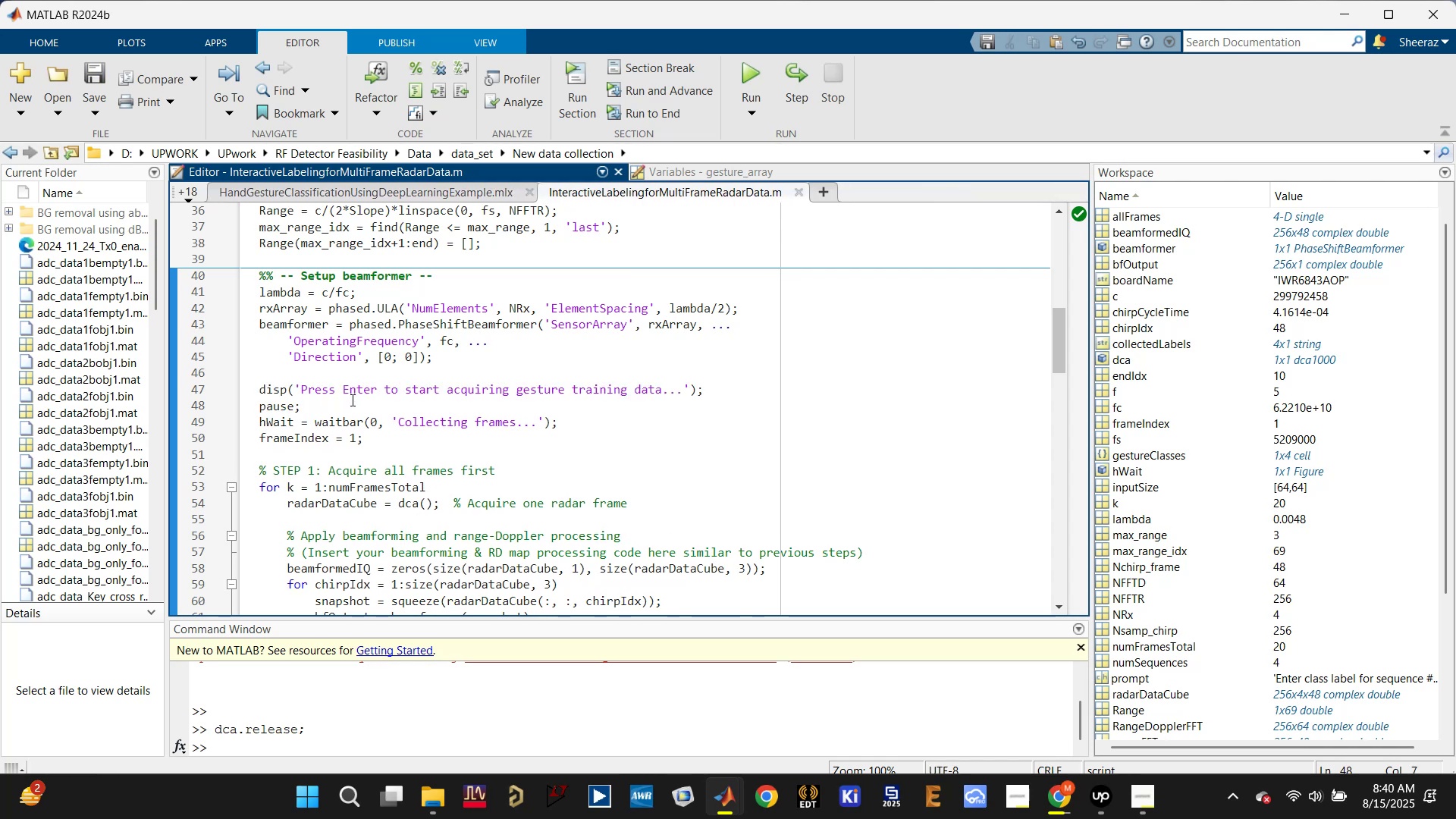 
key(Enter)
 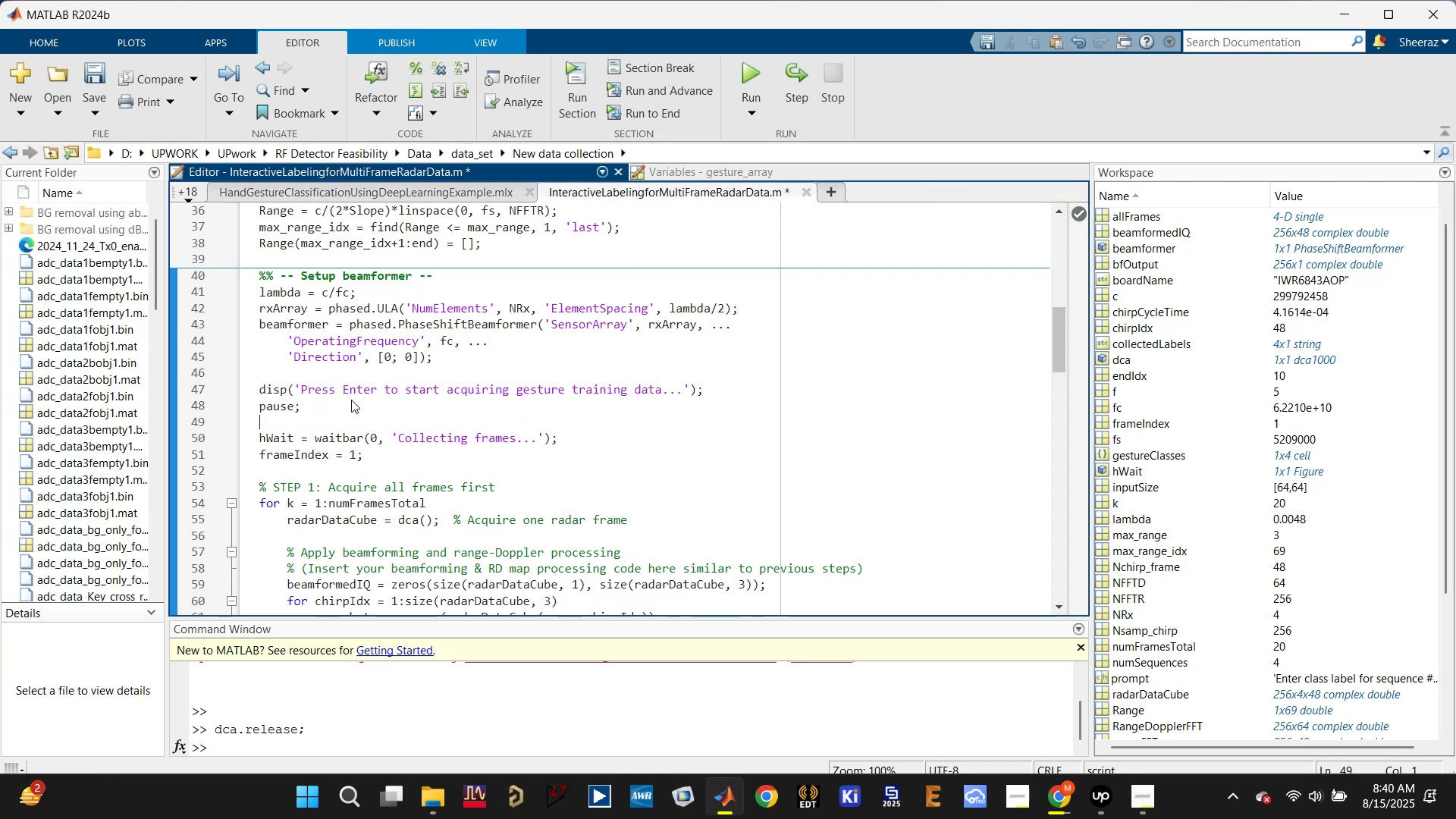 
key(Control+S)
 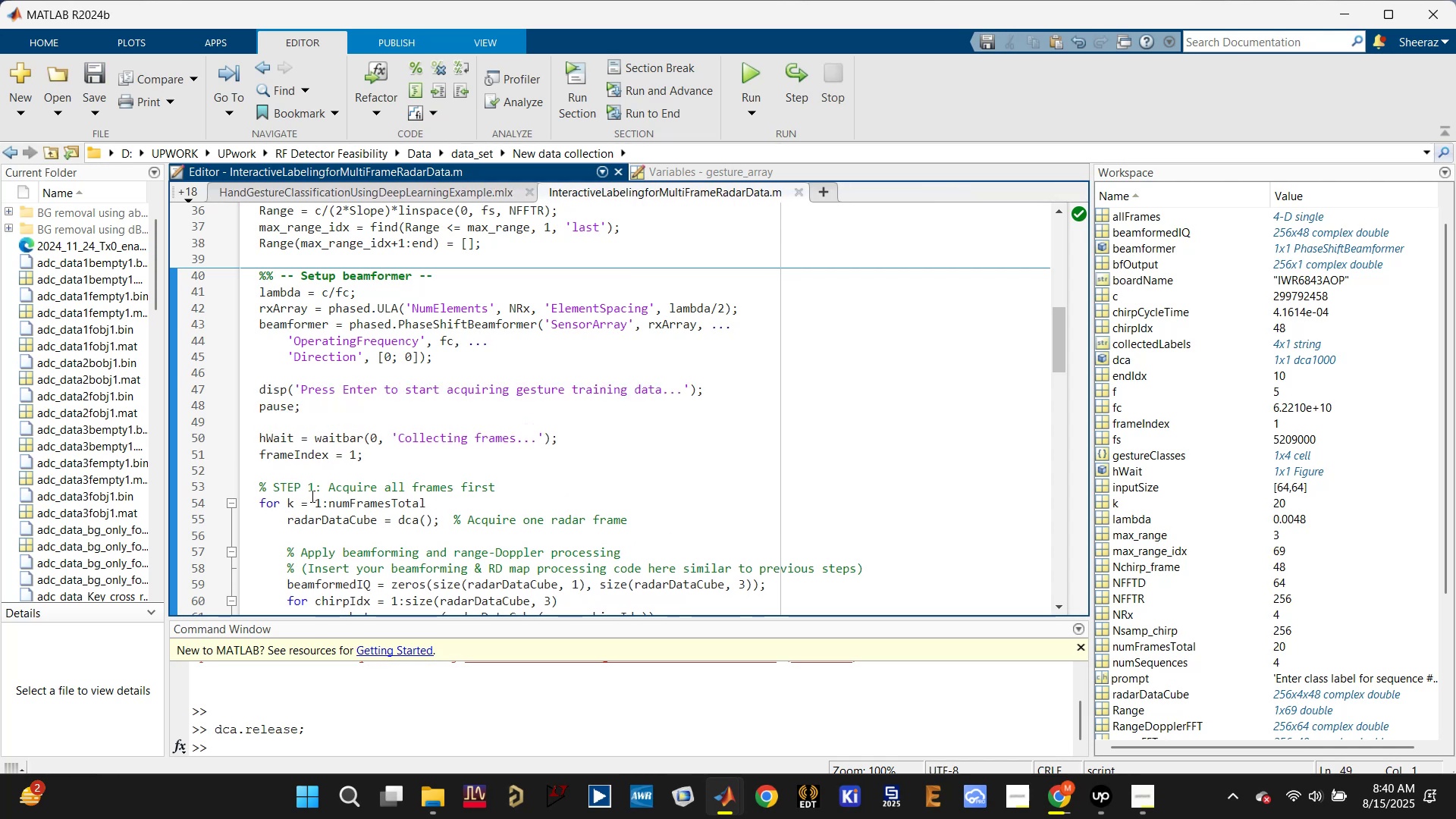 
left_click([380, 502])
 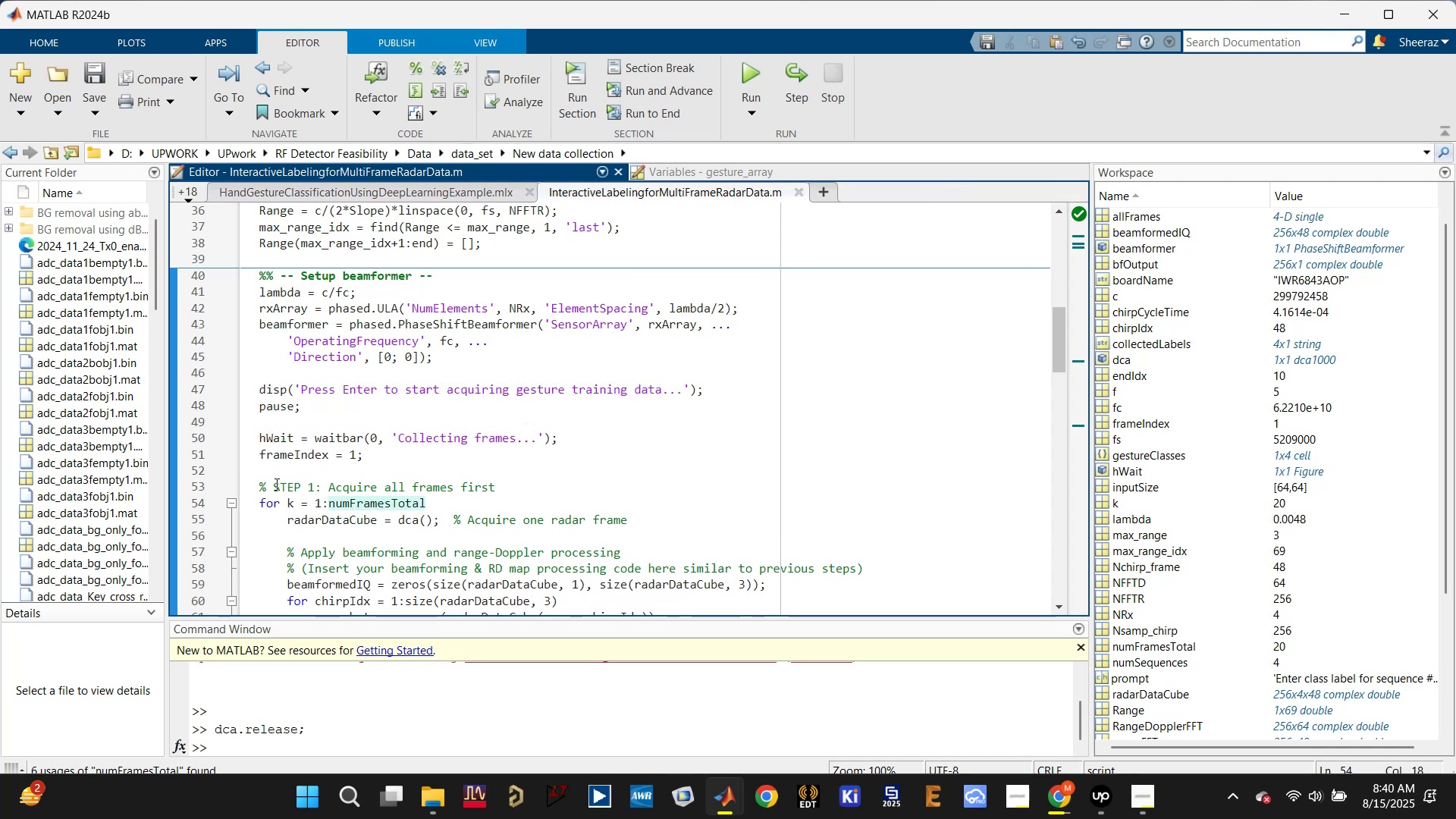 
left_click([267, 481])
 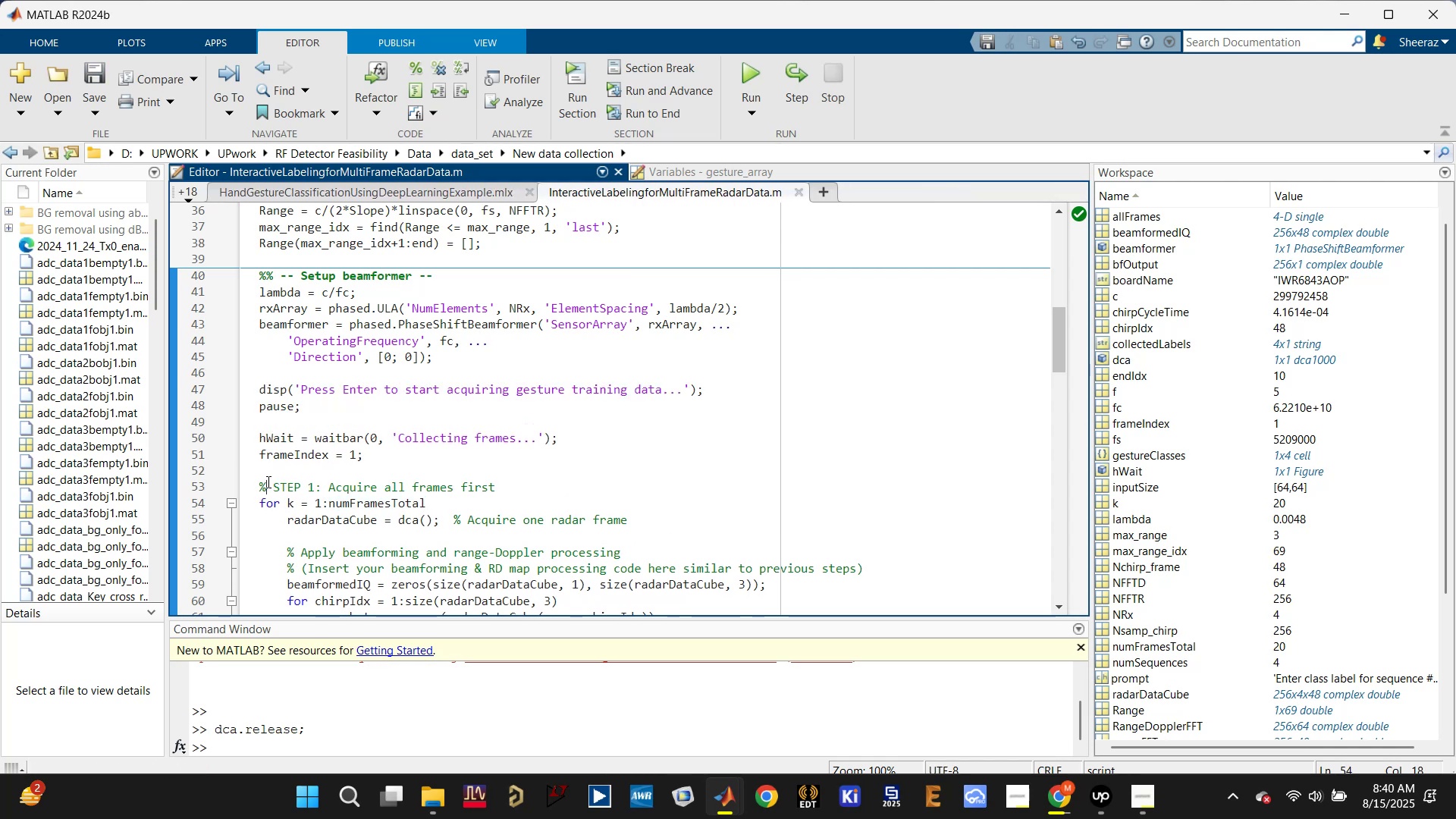 
key(Shift+5)
 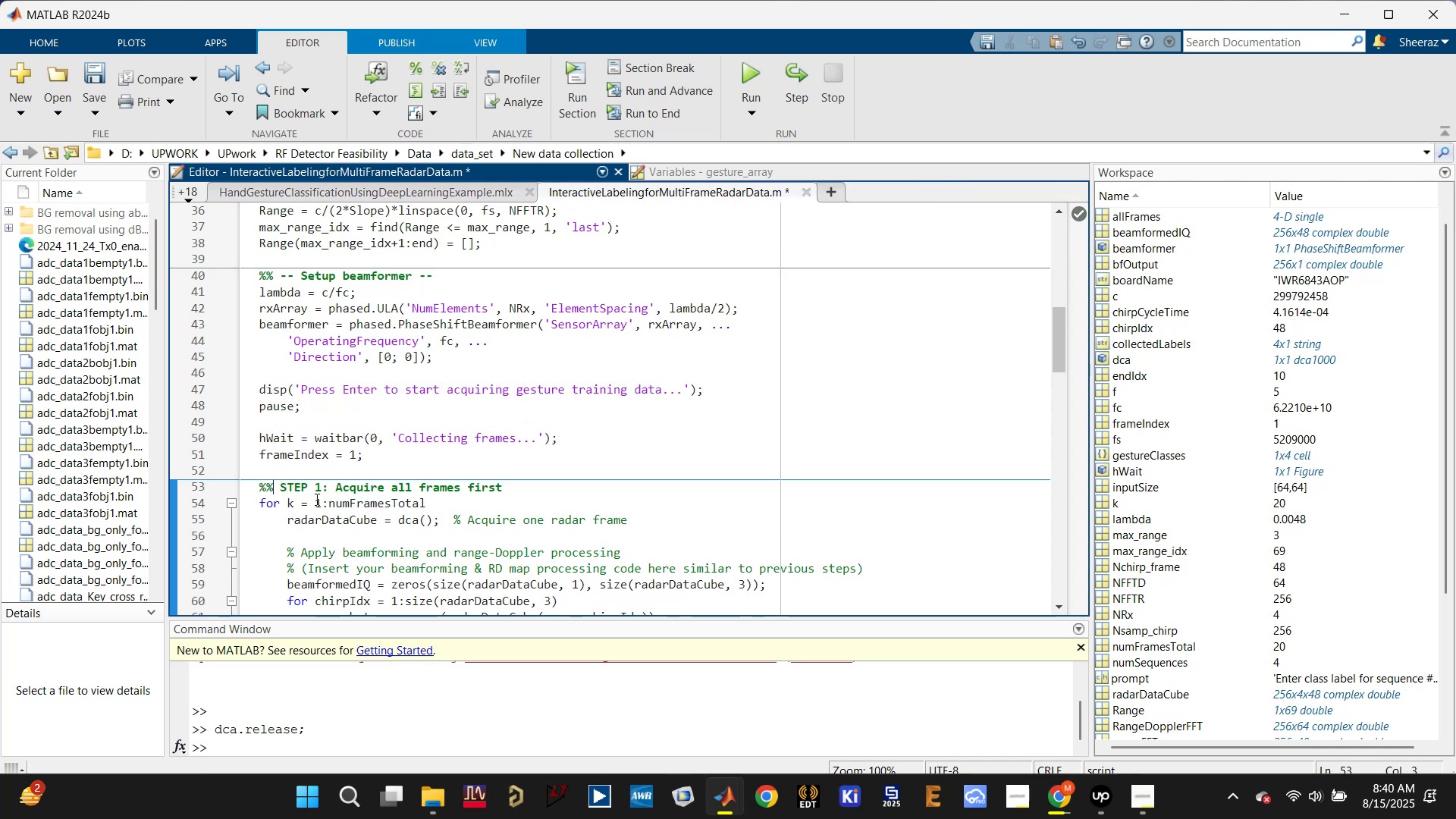 
scroll: coordinate [330, 501], scroll_direction: down, amount: 6.0
 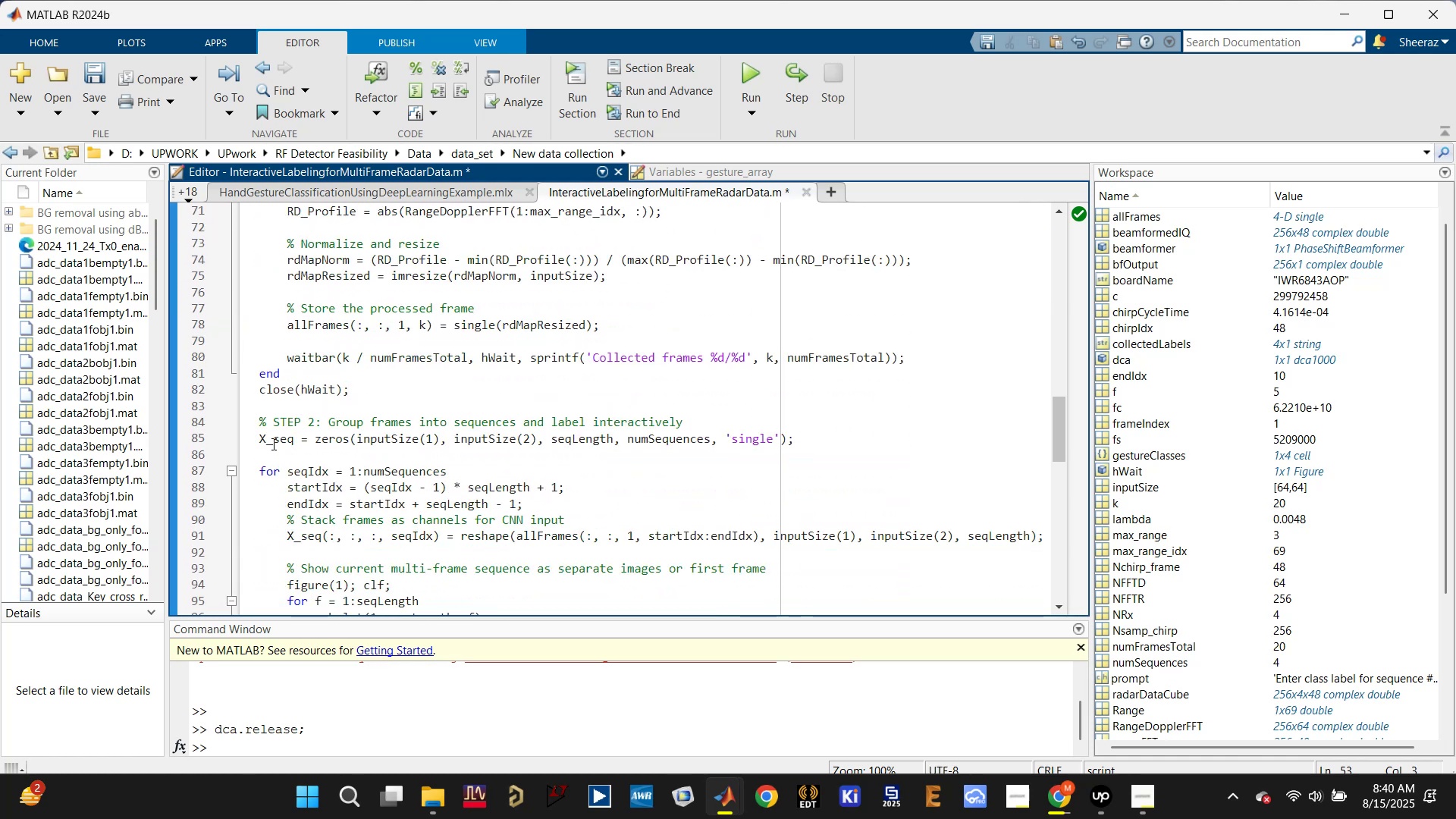 
left_click([268, 422])
 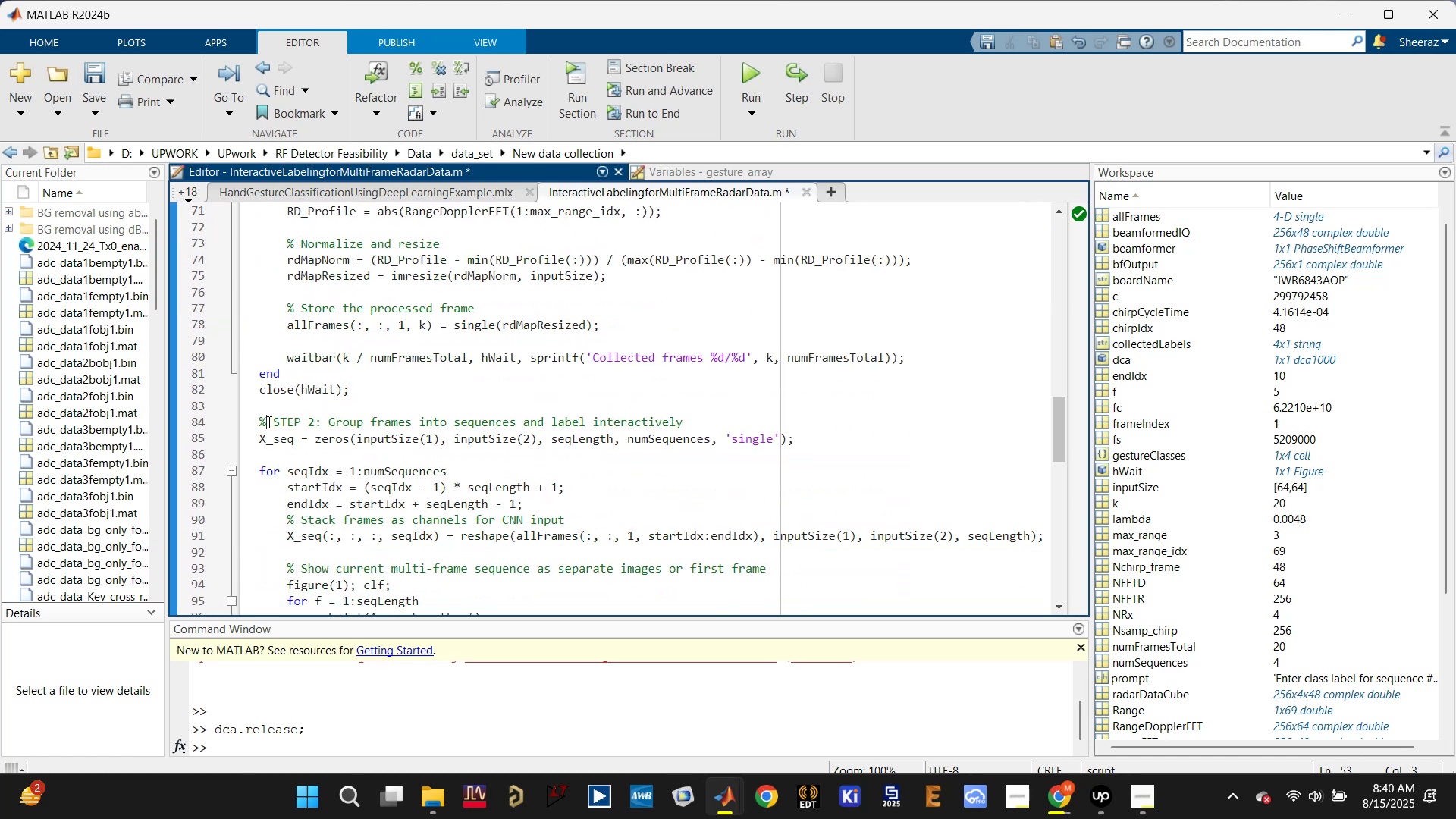 
key(Shift+5)
 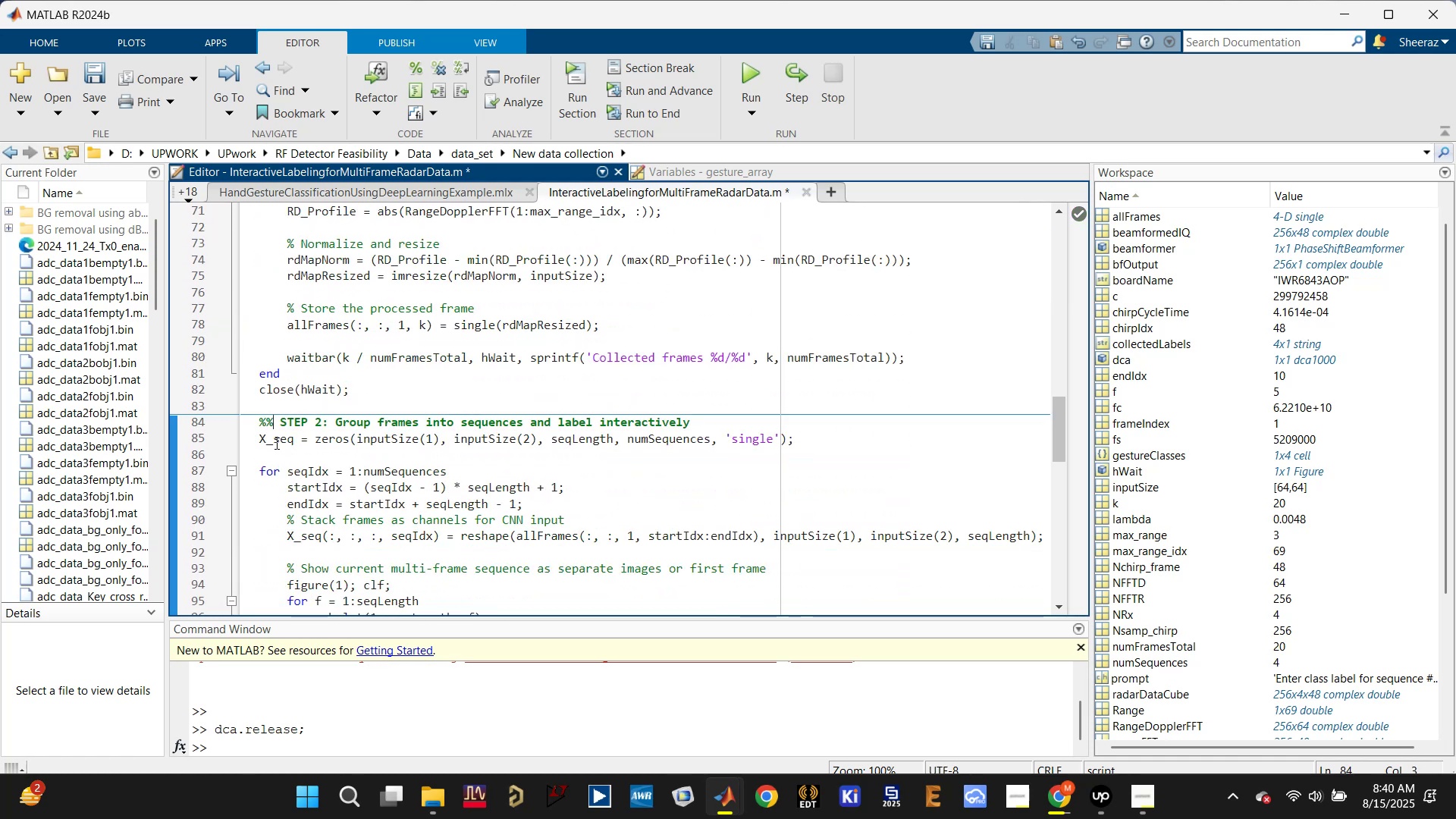 
scroll: coordinate [281, 460], scroll_direction: down, amount: 6.0
 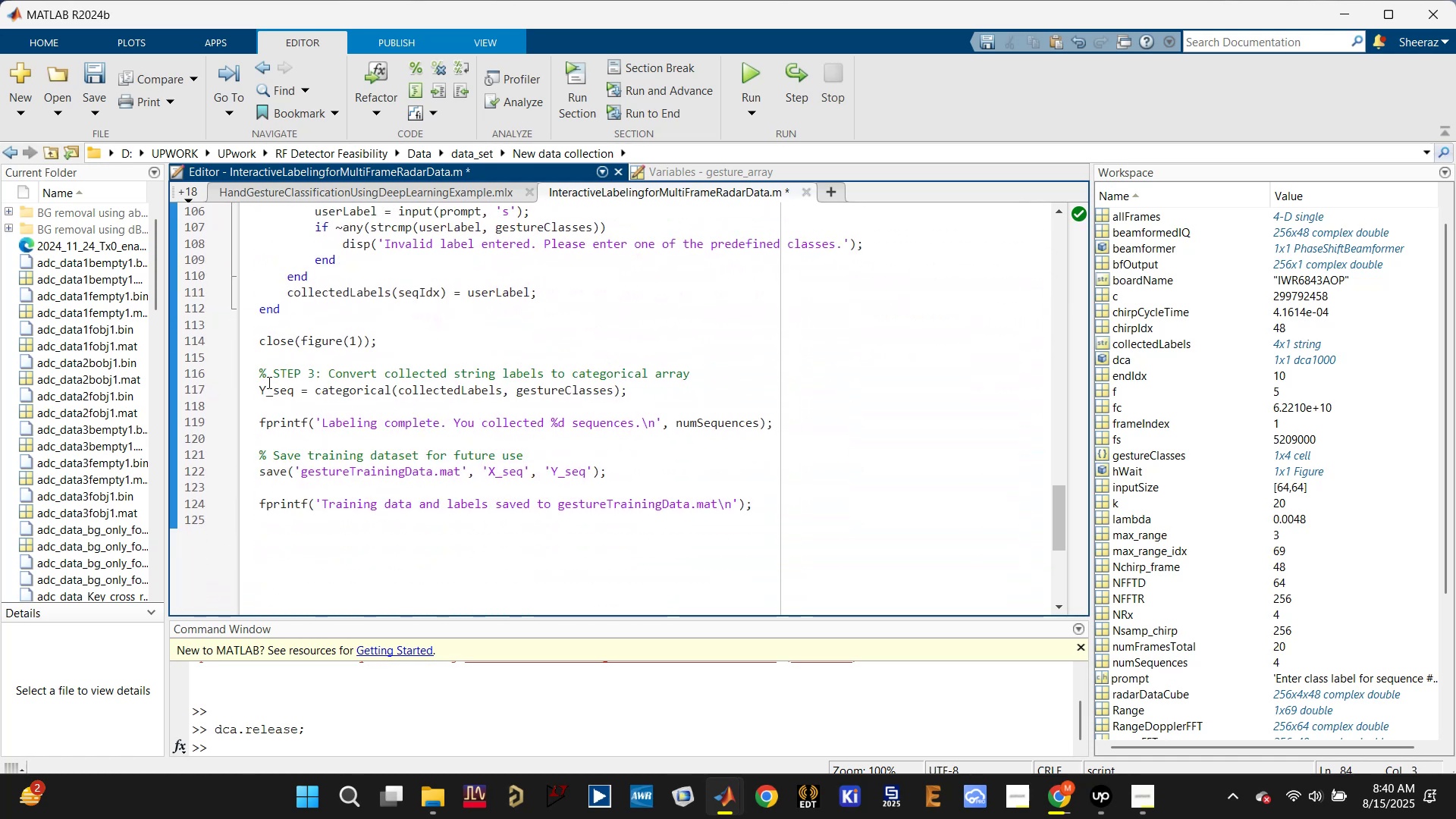 
left_click([268, 377])
 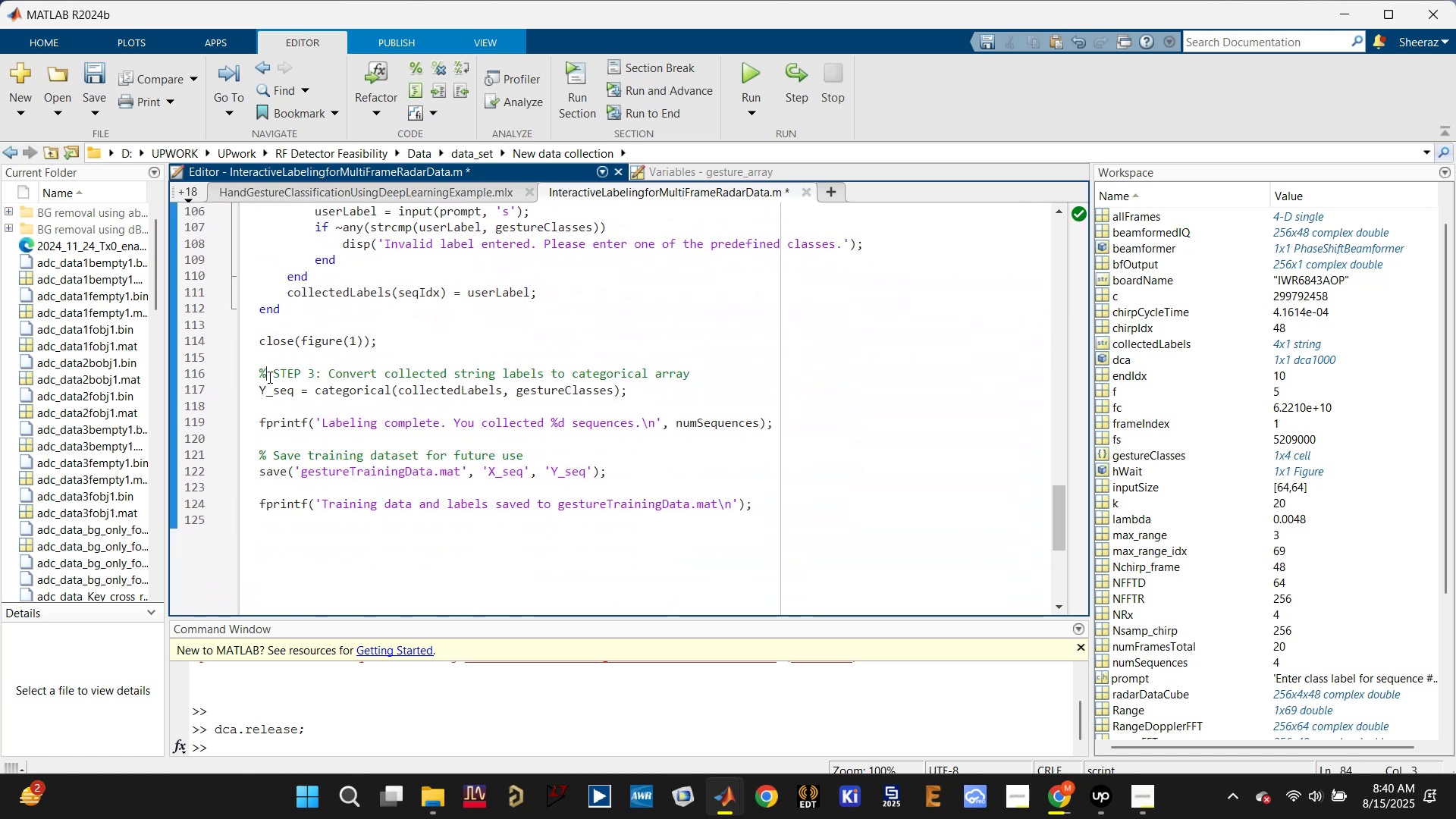 
key(Shift+5)
 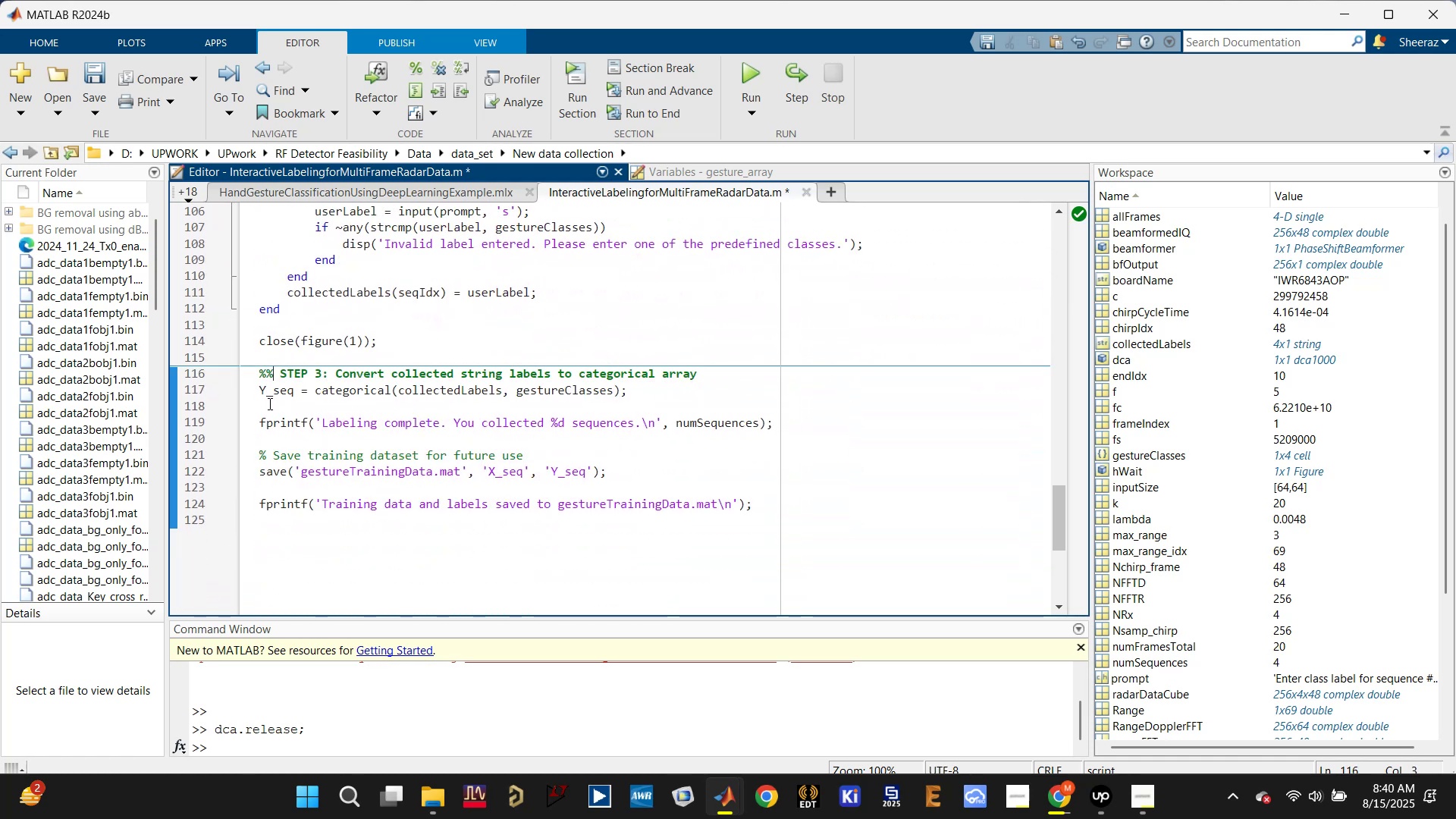 
key(Control+S)
 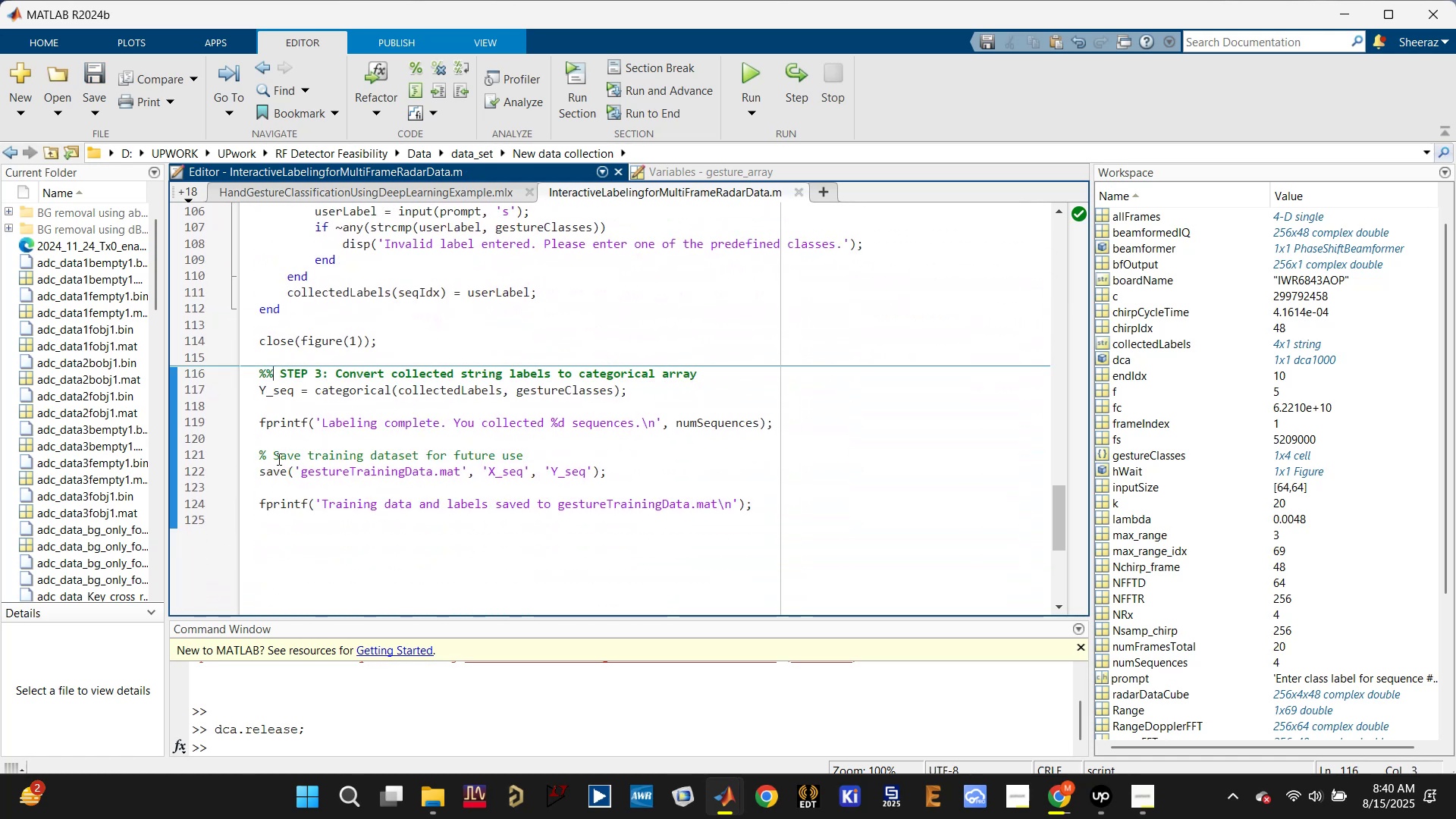 
left_click([270, 452])
 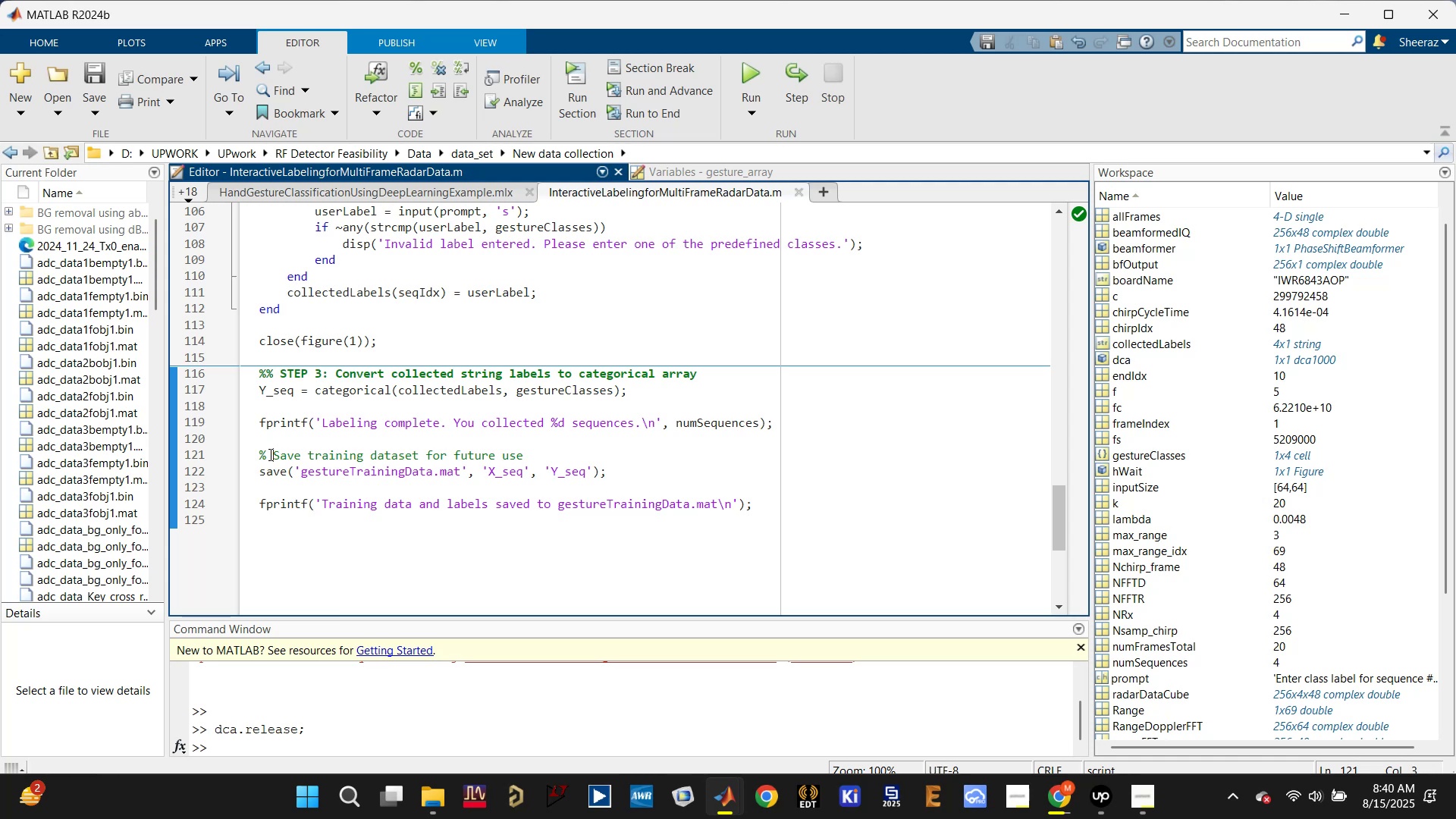 
left_click([267, 456])
 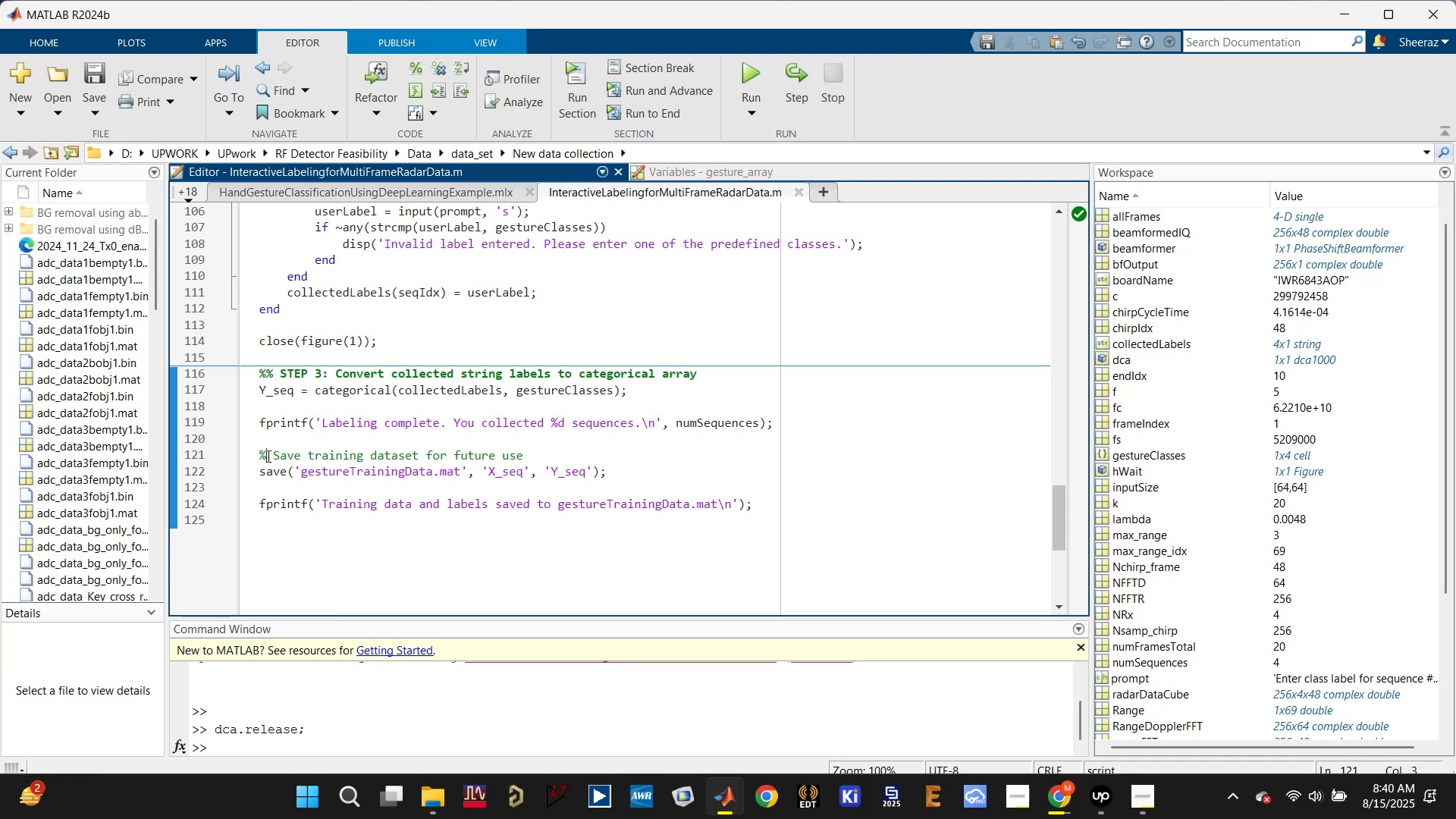 
key(Control+S)
 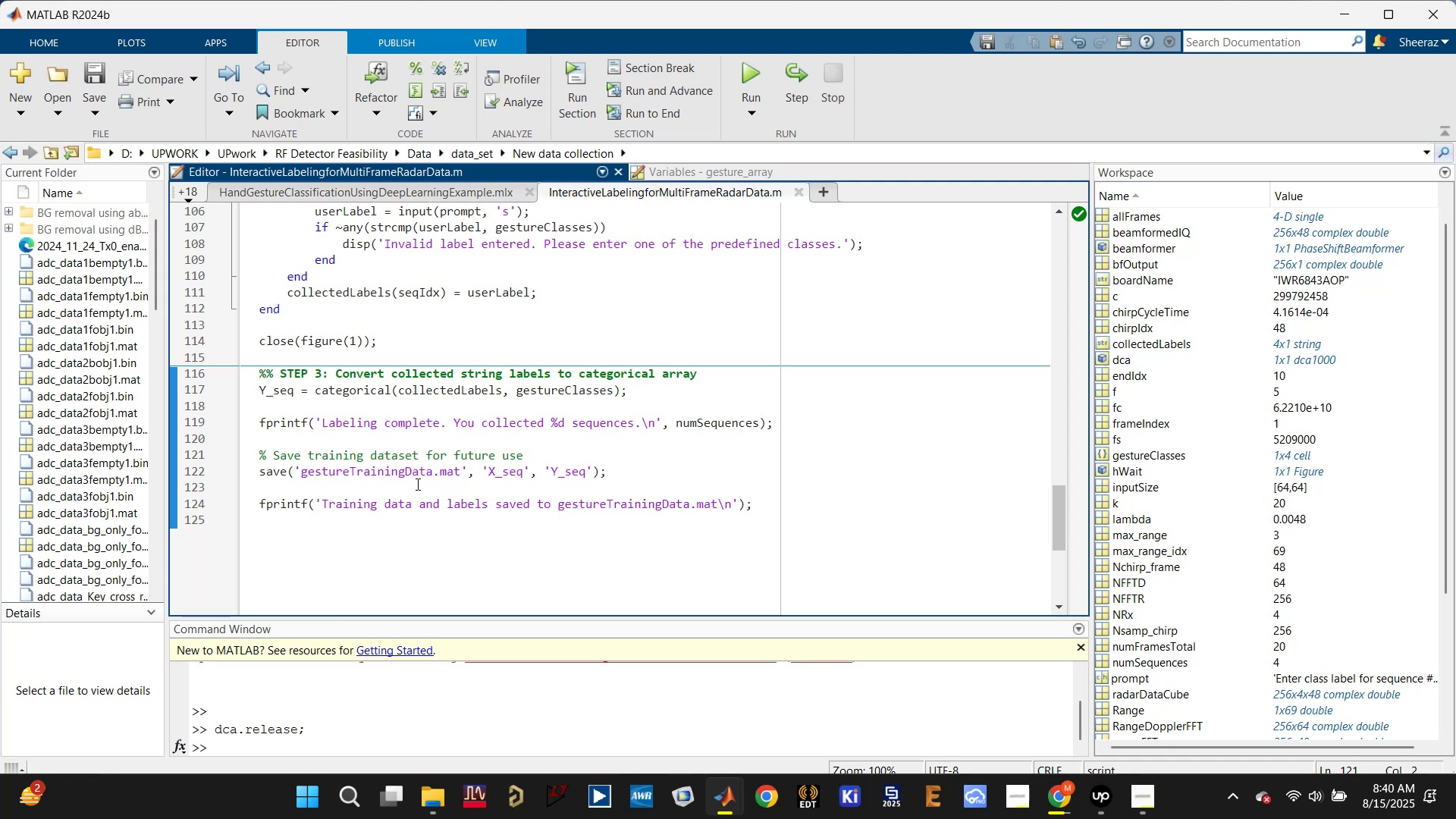 
left_click_drag(start_coordinate=[305, 468], to_coordinate=[460, 469])
 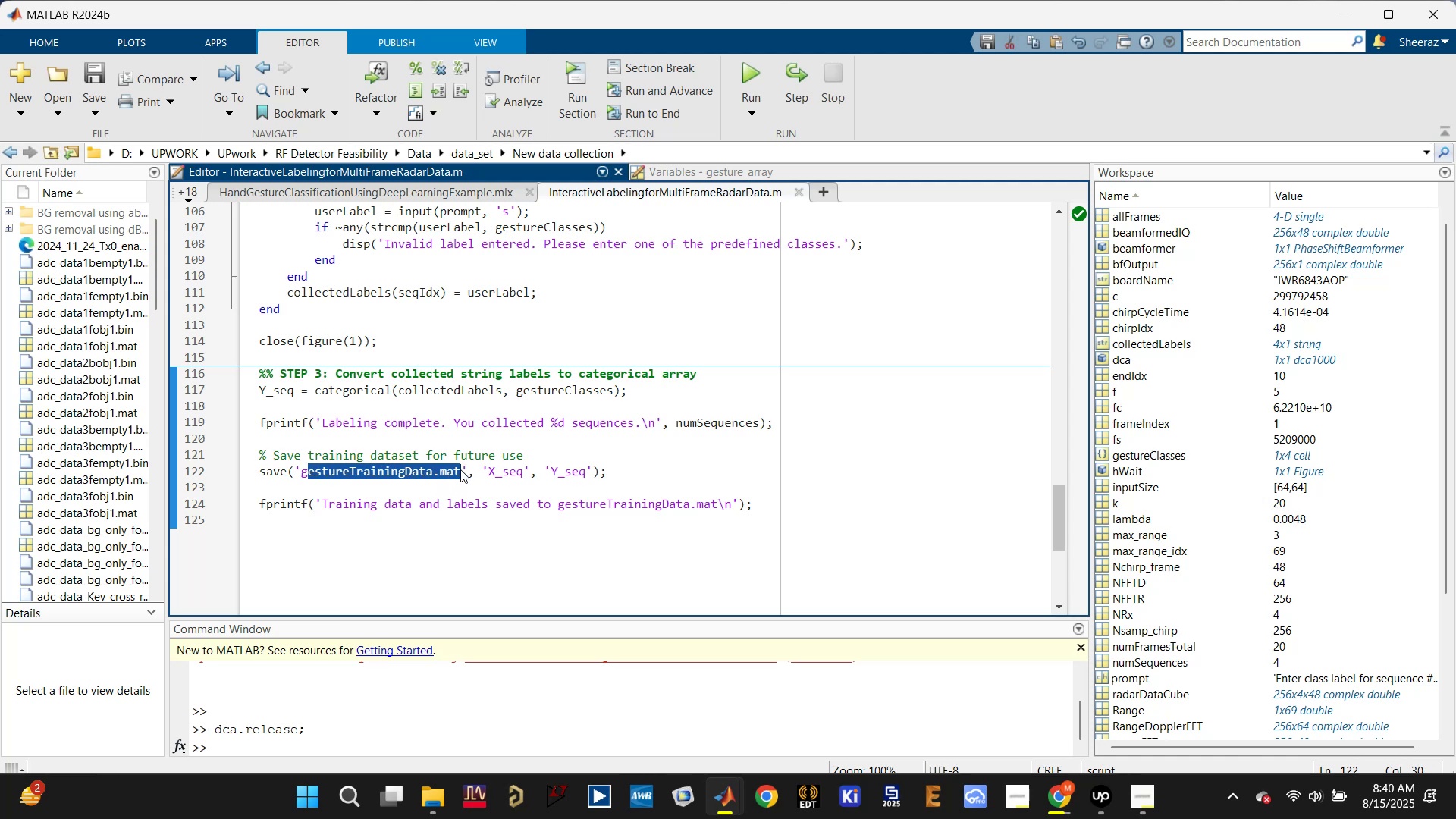 
key(Control+C)
 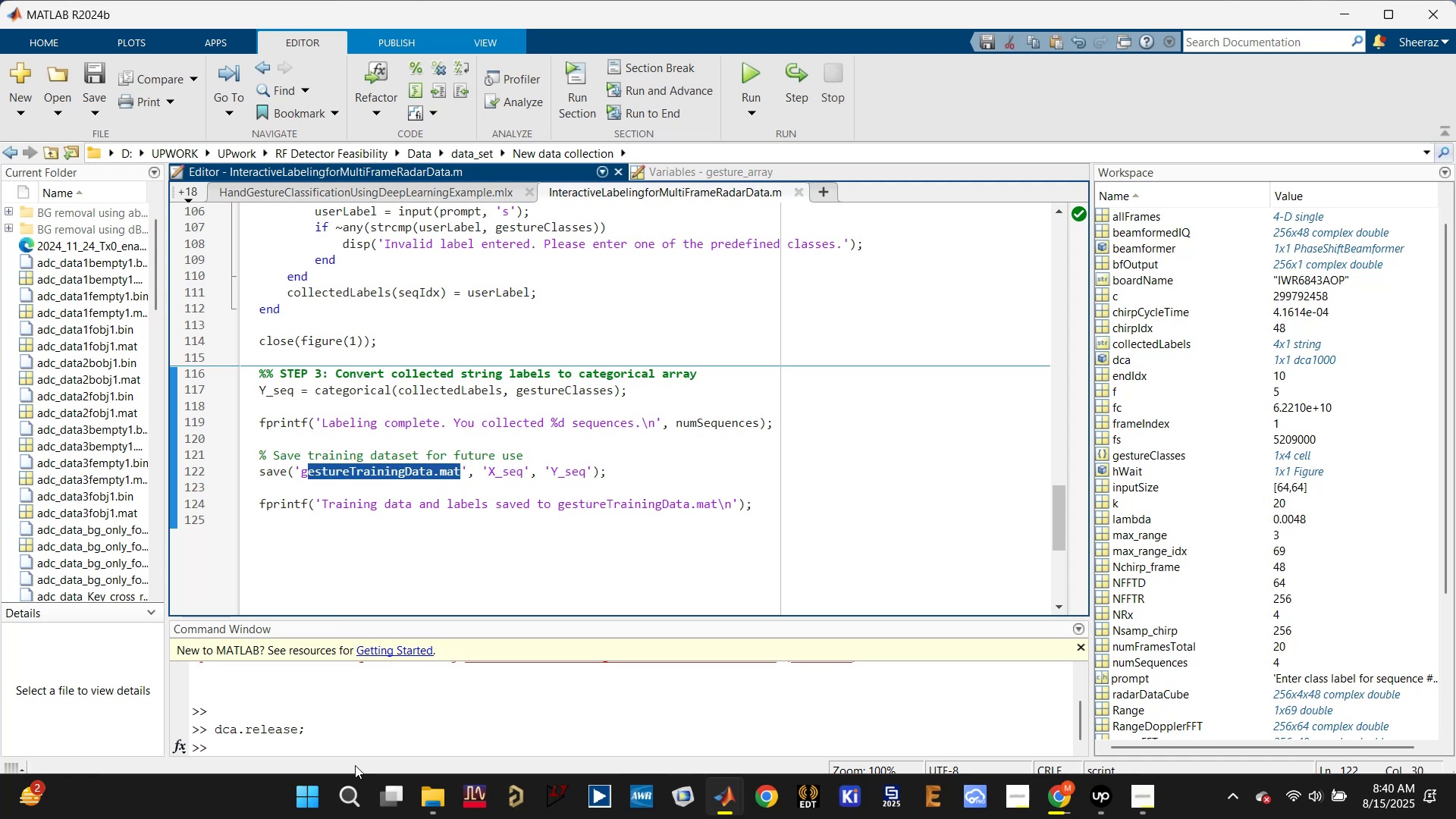 
left_click([353, 745])
 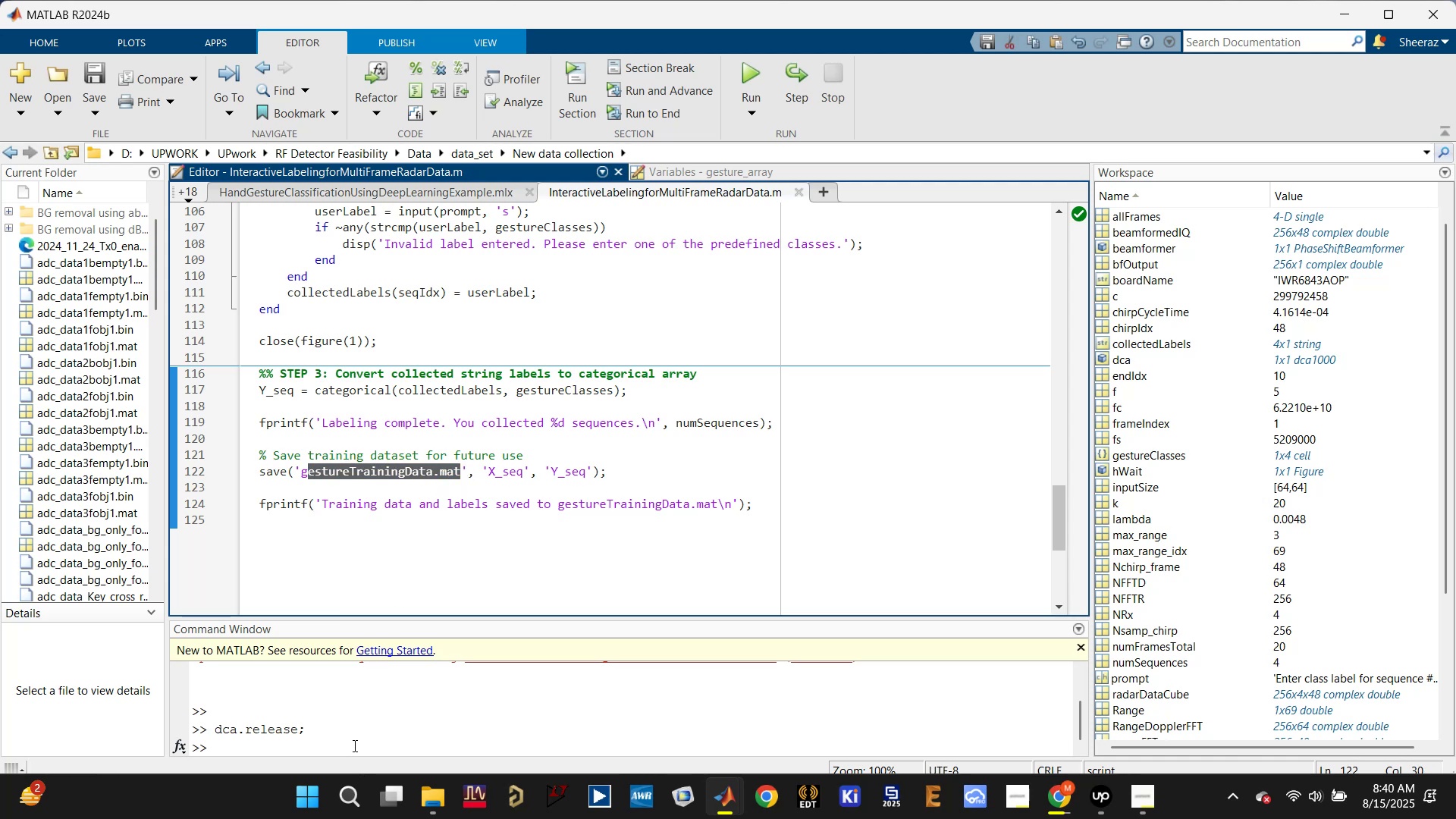 
key(Control+ControlLeft)
 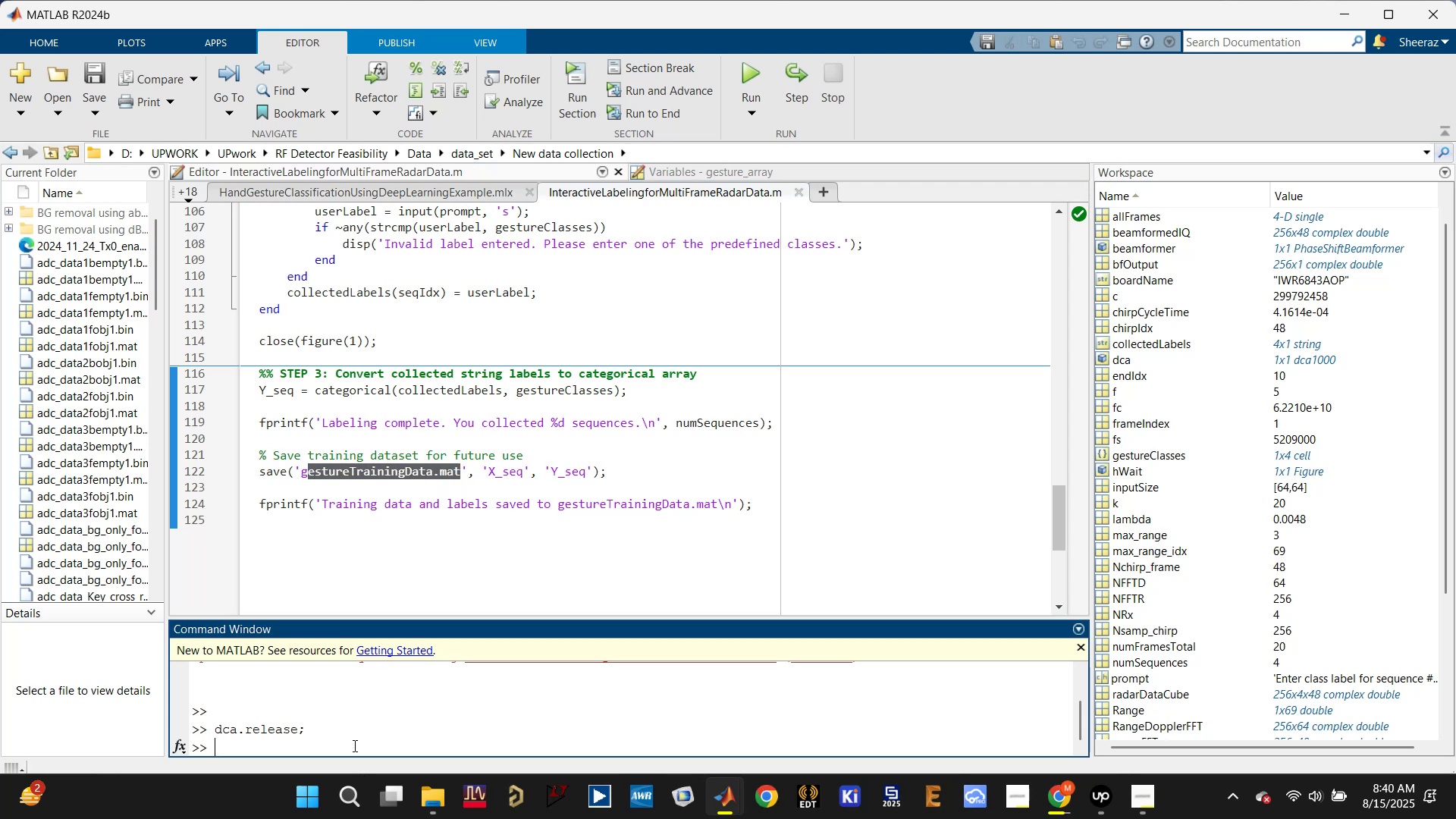 
key(Control+V)
 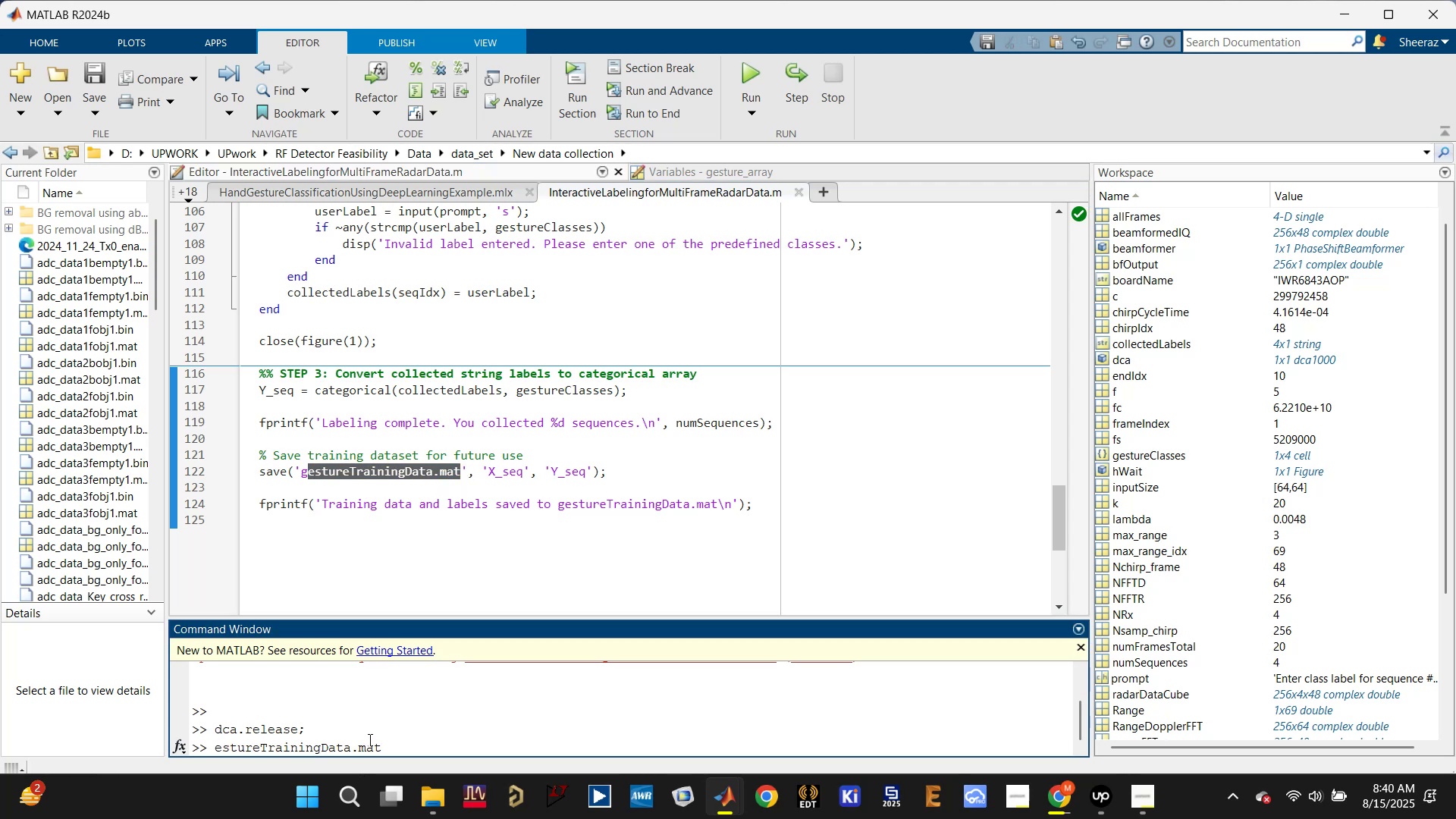 
key(Enter)
 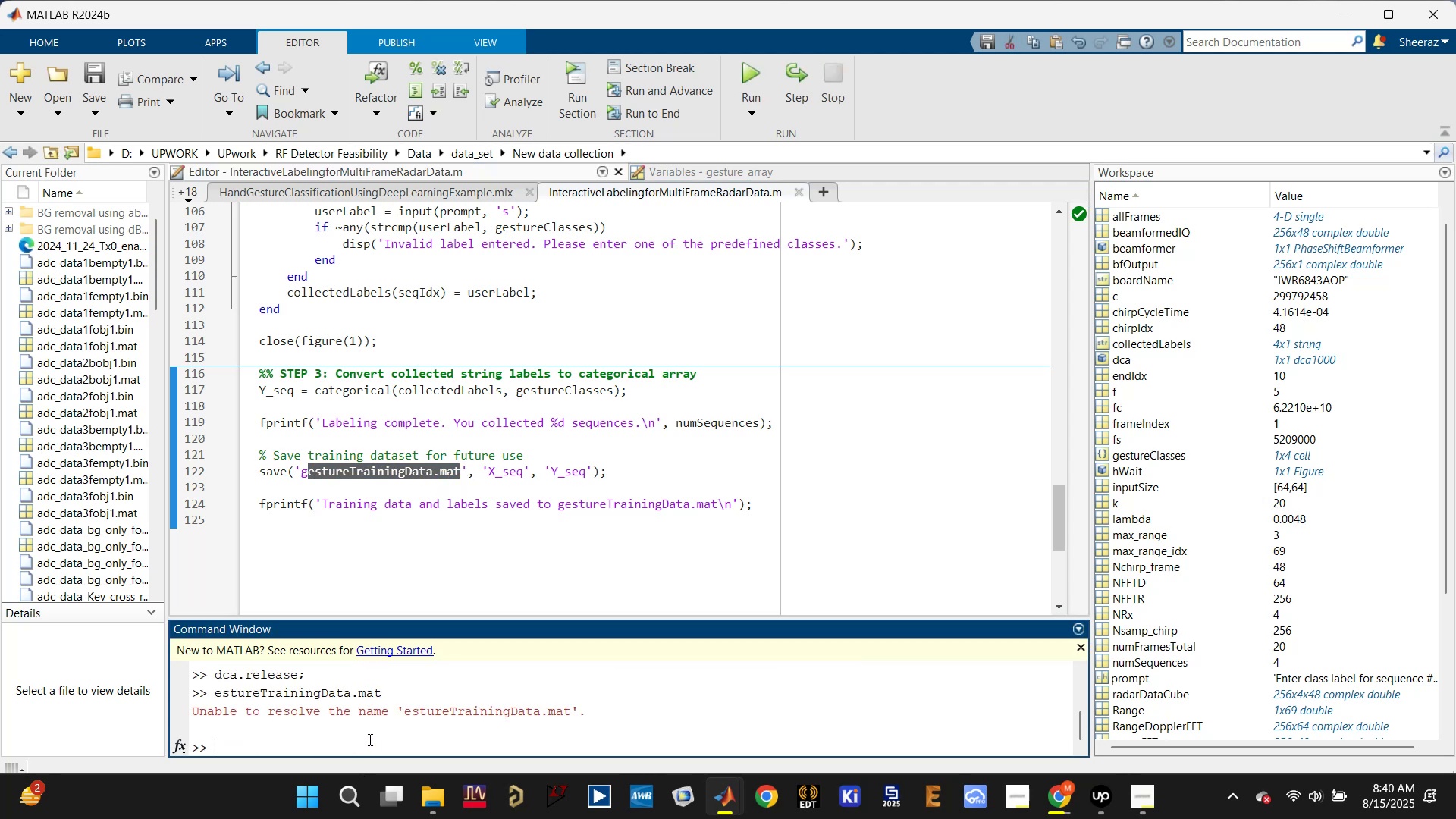 
left_click([369, 739])
 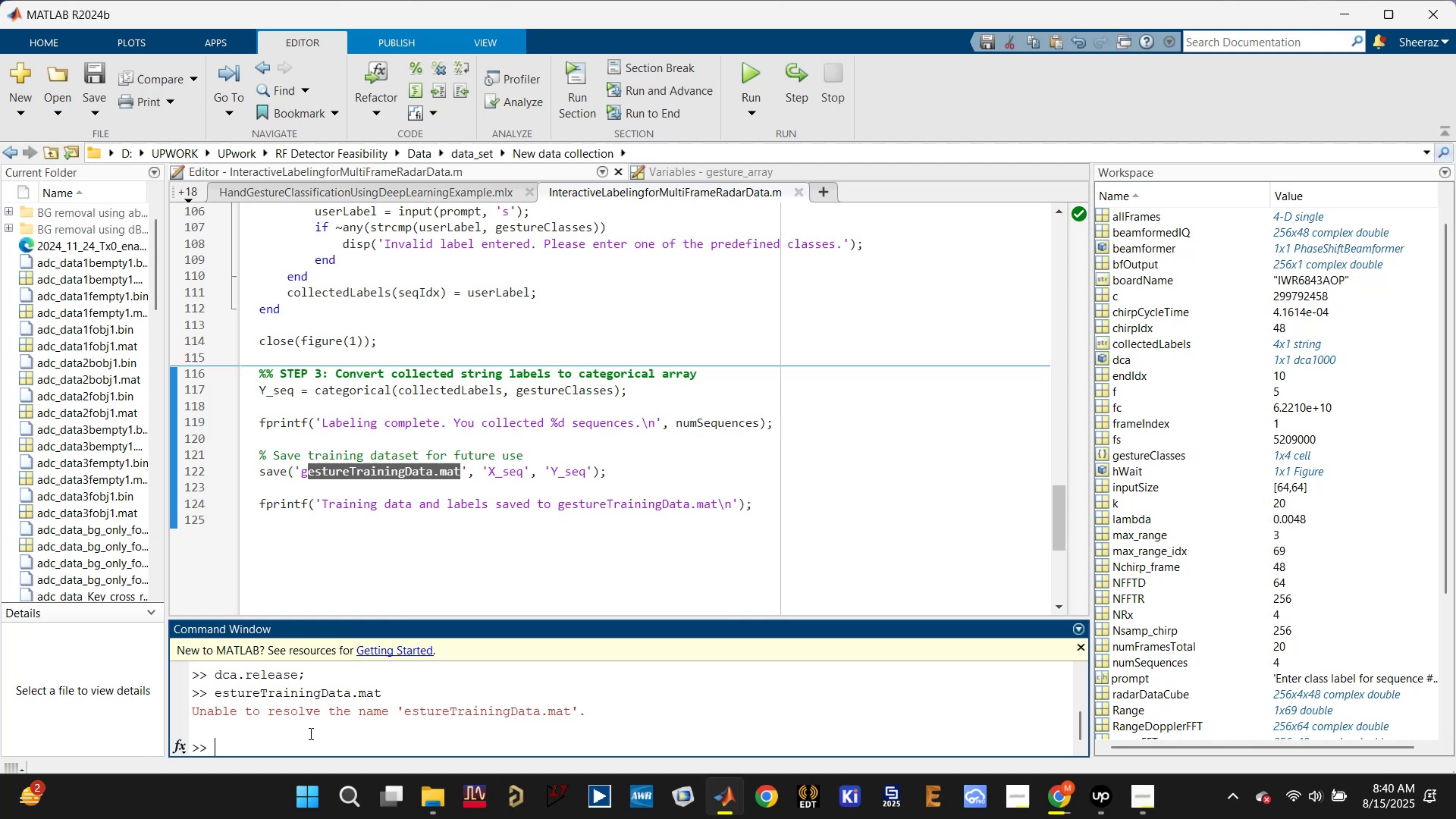 
key(ArrowUp)
 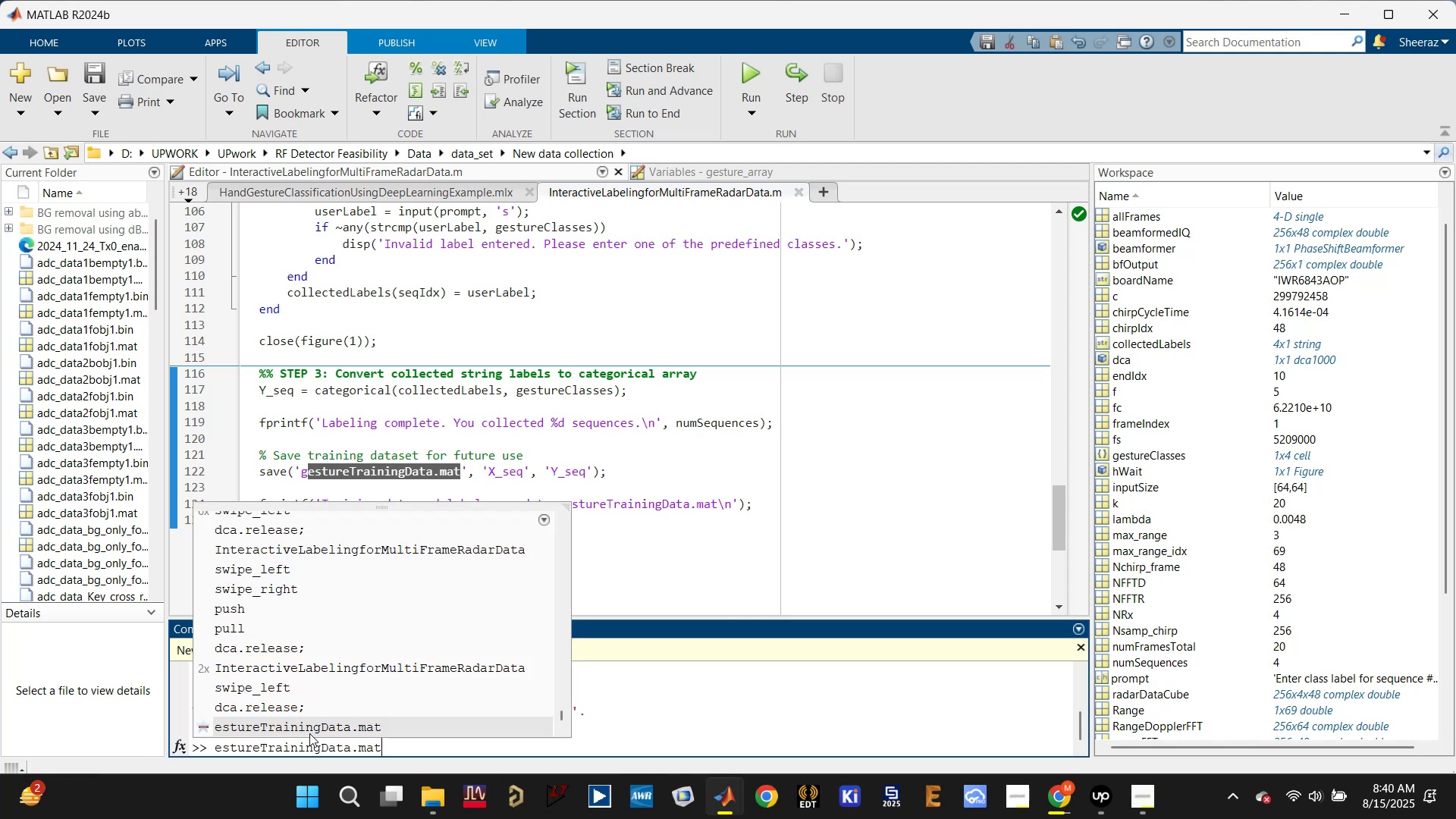 
hold_key(key=ArrowLeft, duration=1.21)
 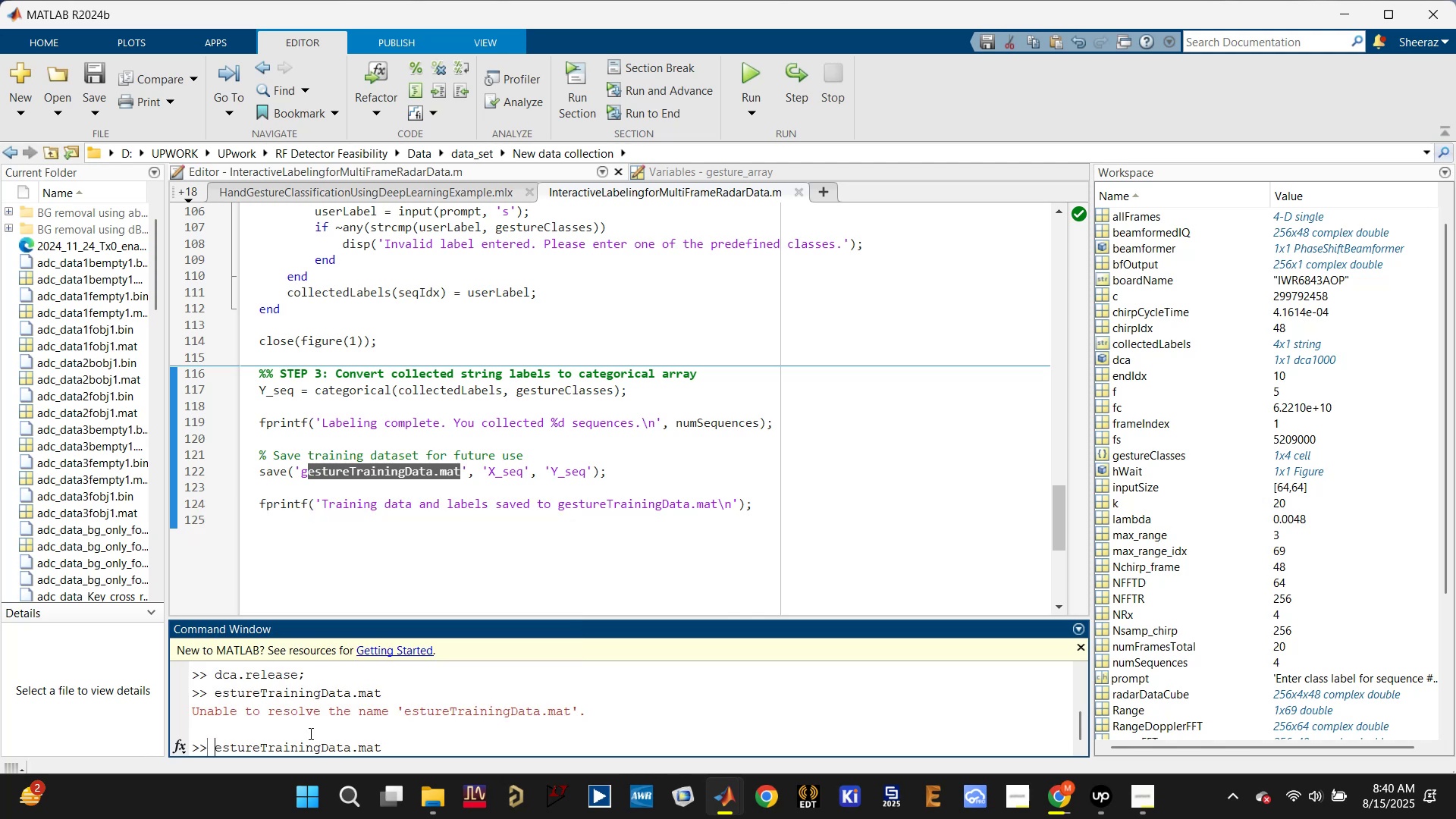 
key(ArrowRight)
 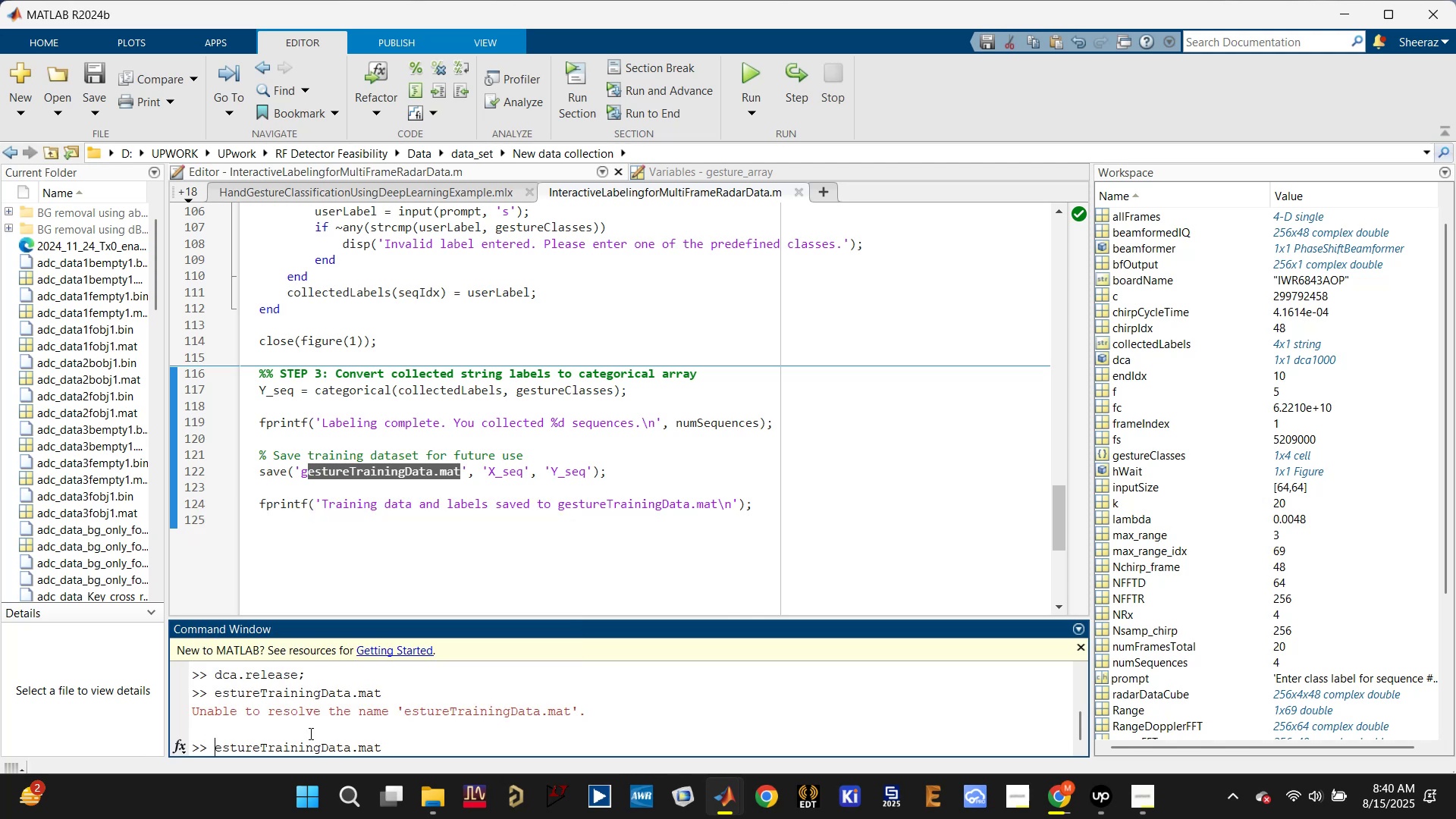 
key(ArrowLeft)
 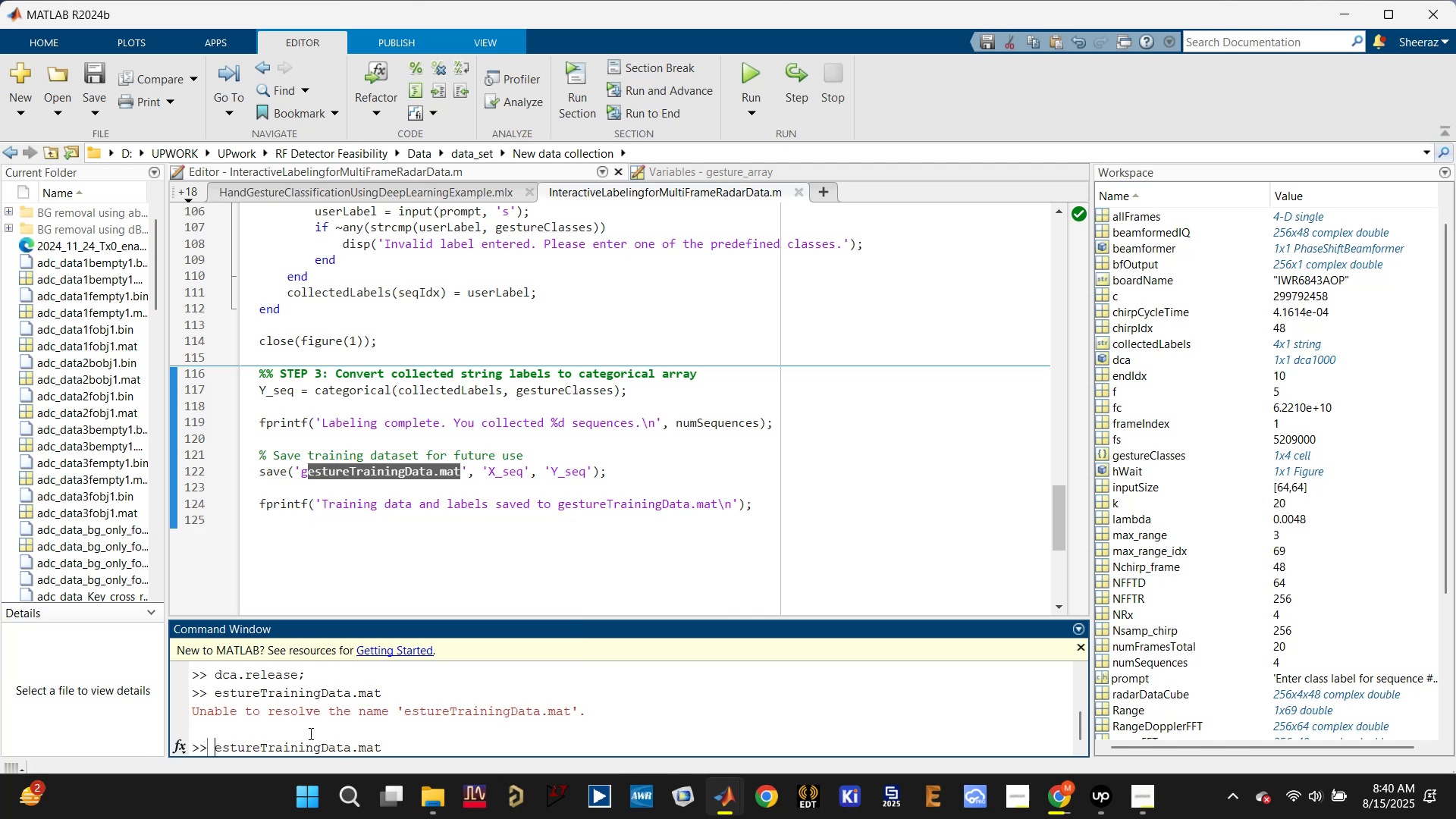 
key(ArrowRight)
 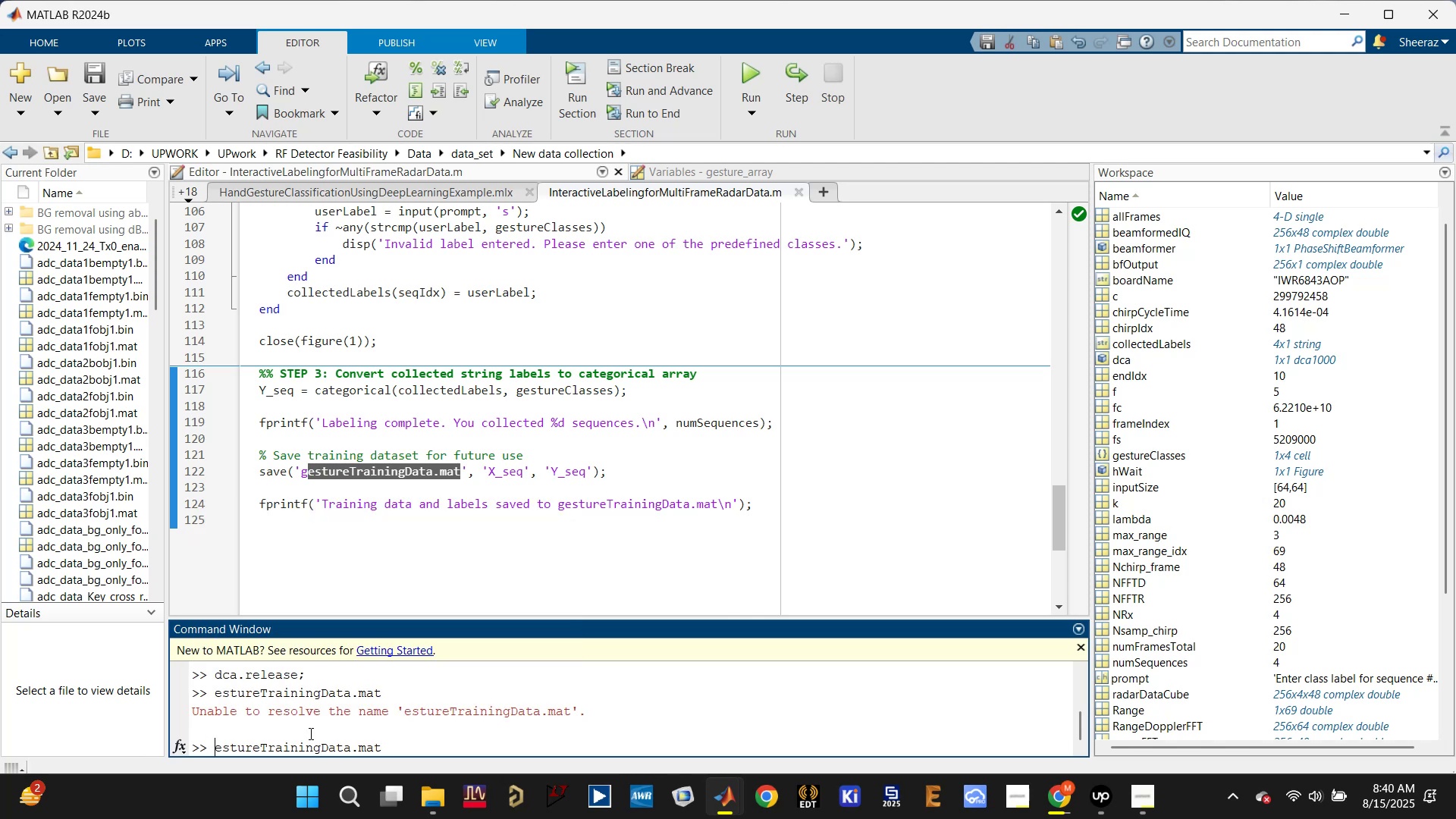 
key(G)
 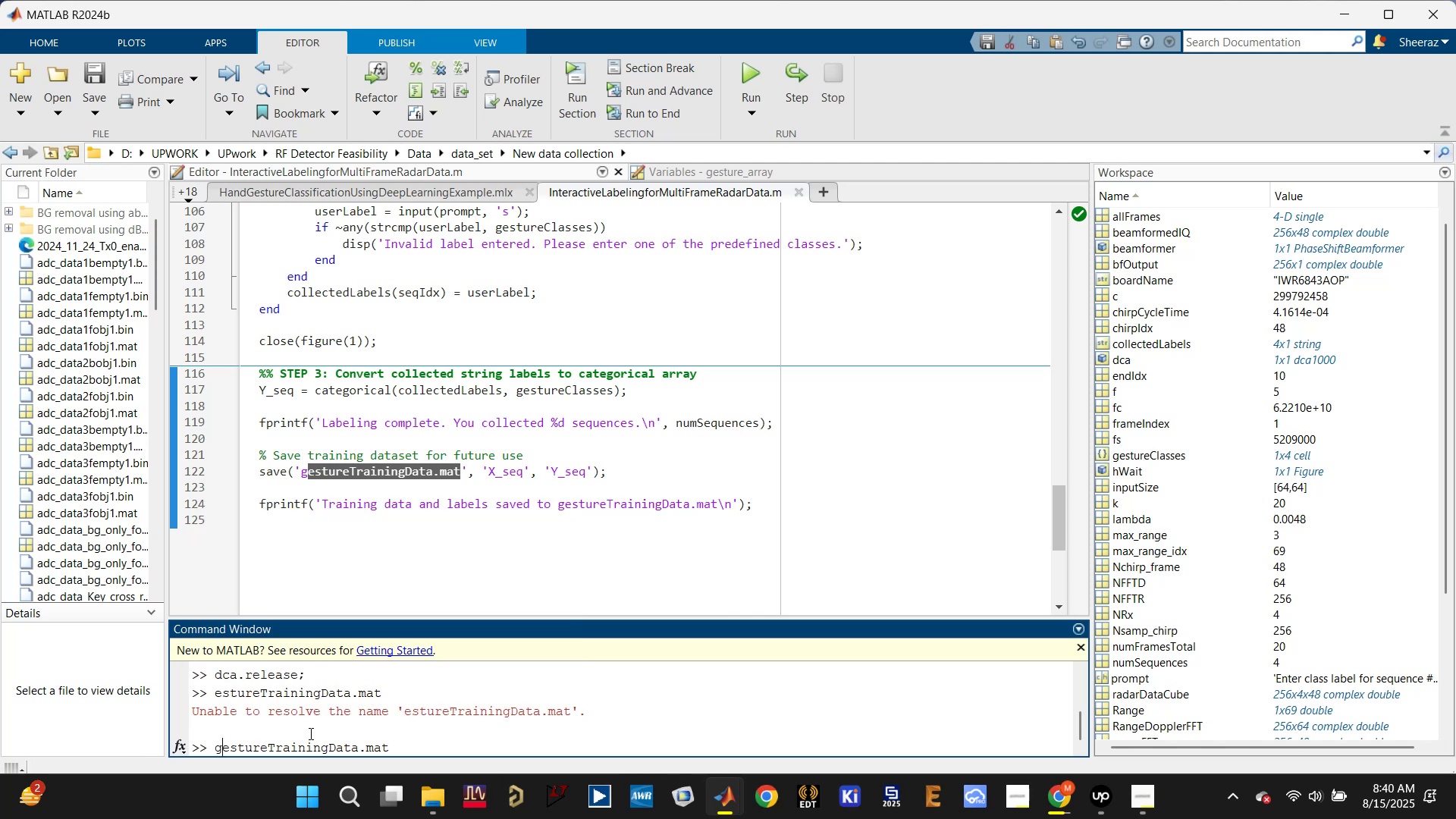 
key(Enter)
 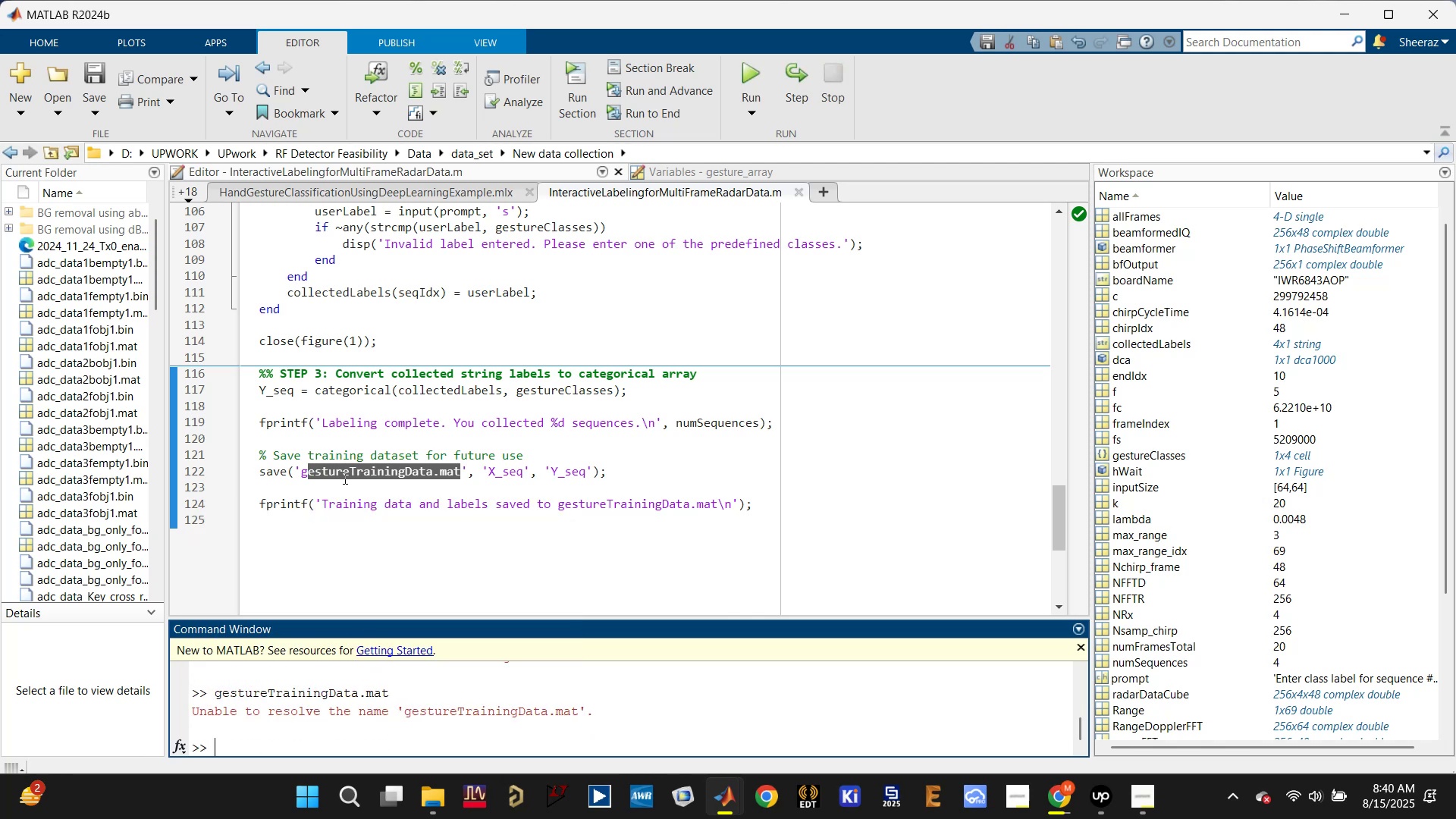 
left_click_drag(start_coordinate=[300, 471], to_coordinate=[458, 472])
 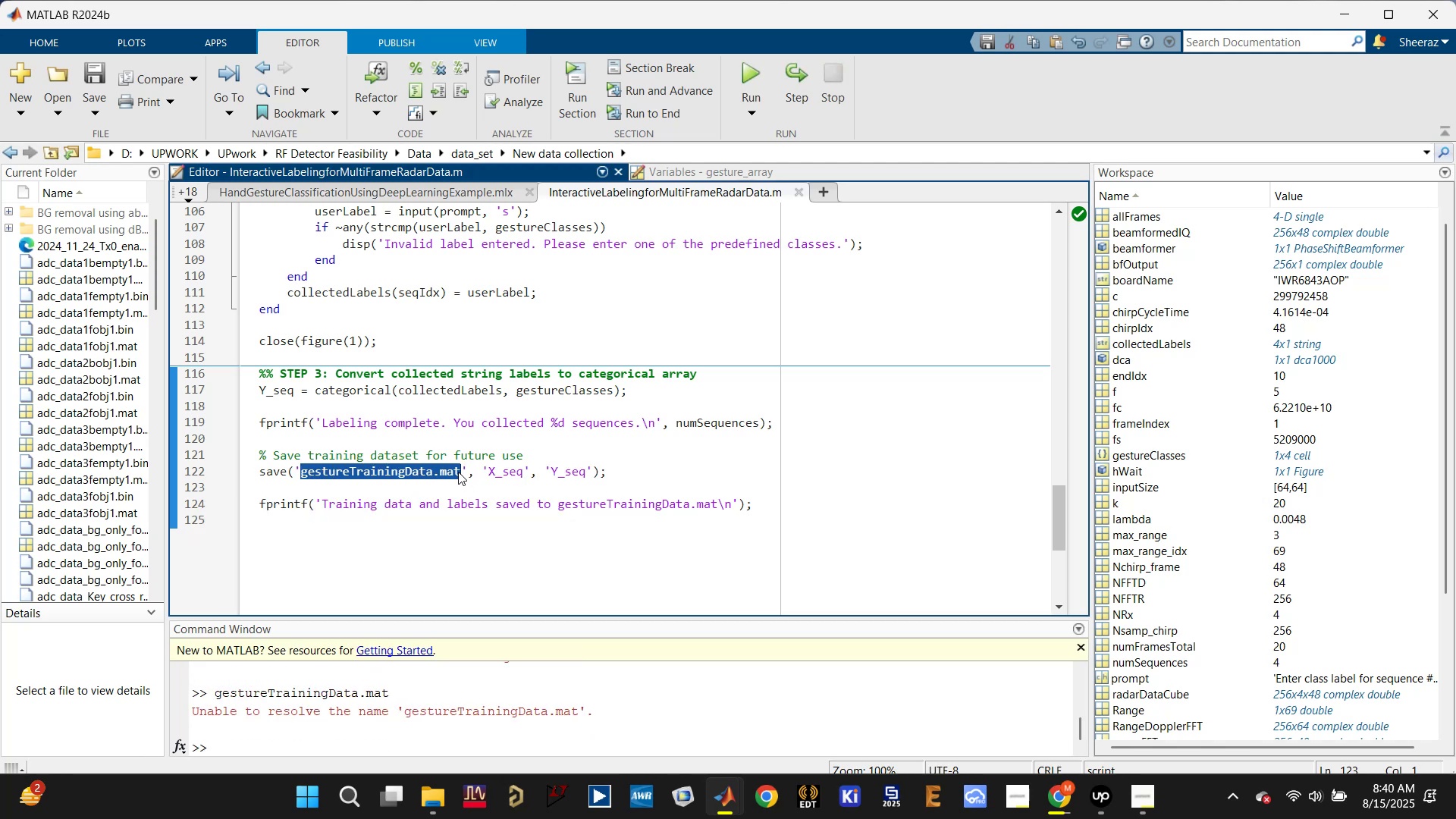 
key(Control+C)
 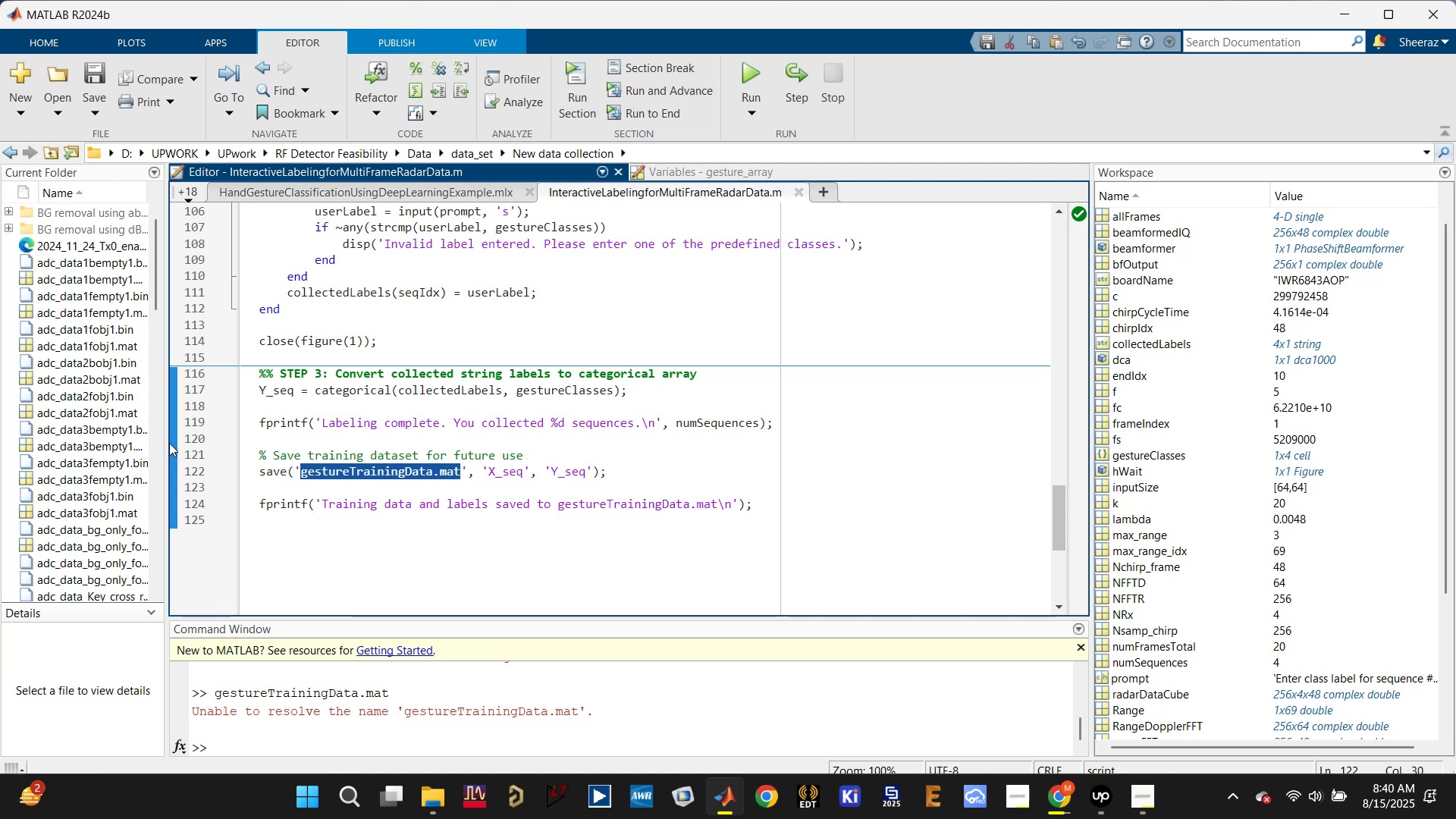 
left_click_drag(start_coordinate=[165, 443], to_coordinate=[493, 439])
 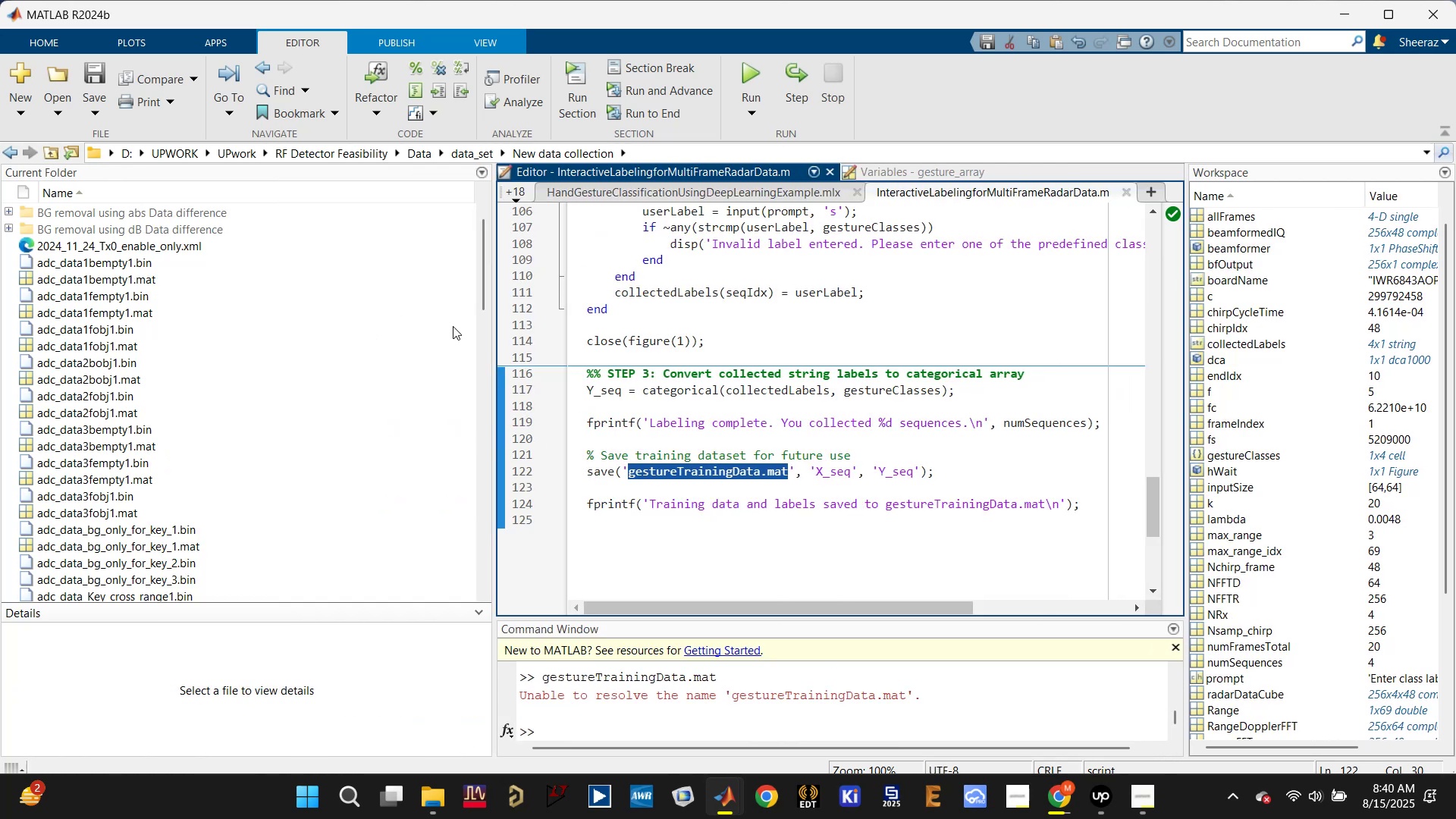 
left_click_drag(start_coordinate=[479, 289], to_coordinate=[469, 398])
 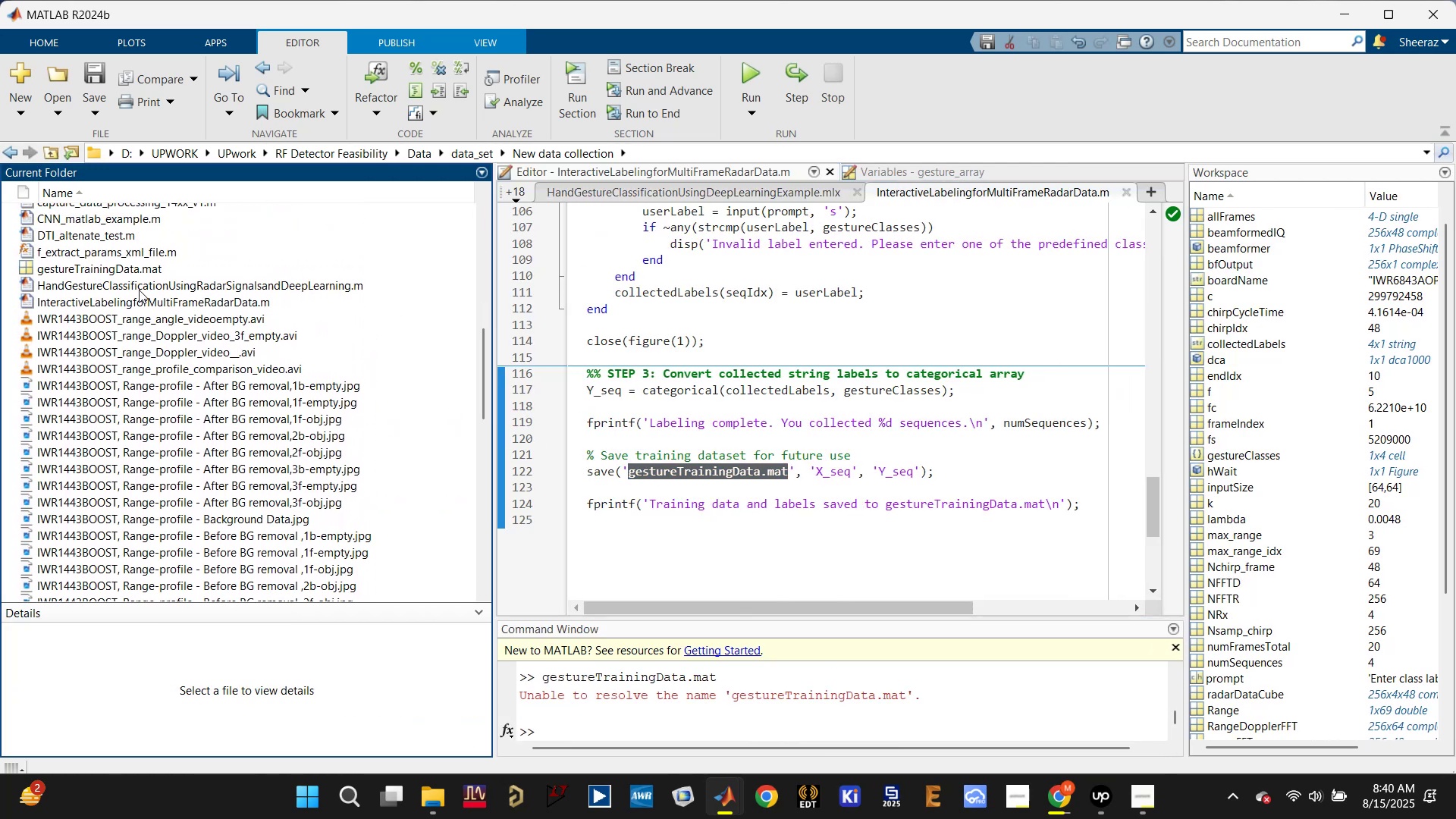 
left_click([124, 273])
 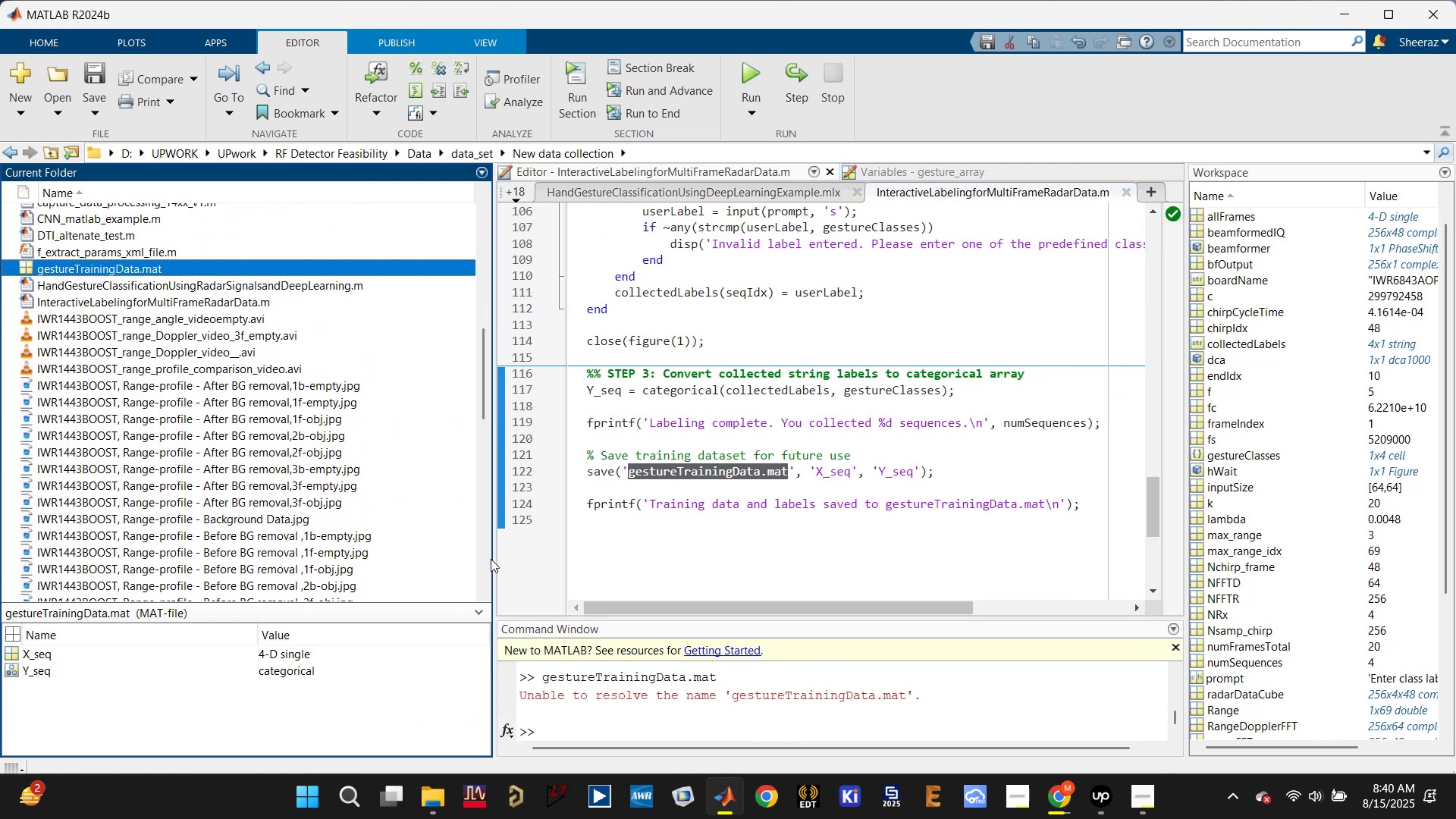 
left_click_drag(start_coordinate=[495, 559], to_coordinate=[284, 538])
 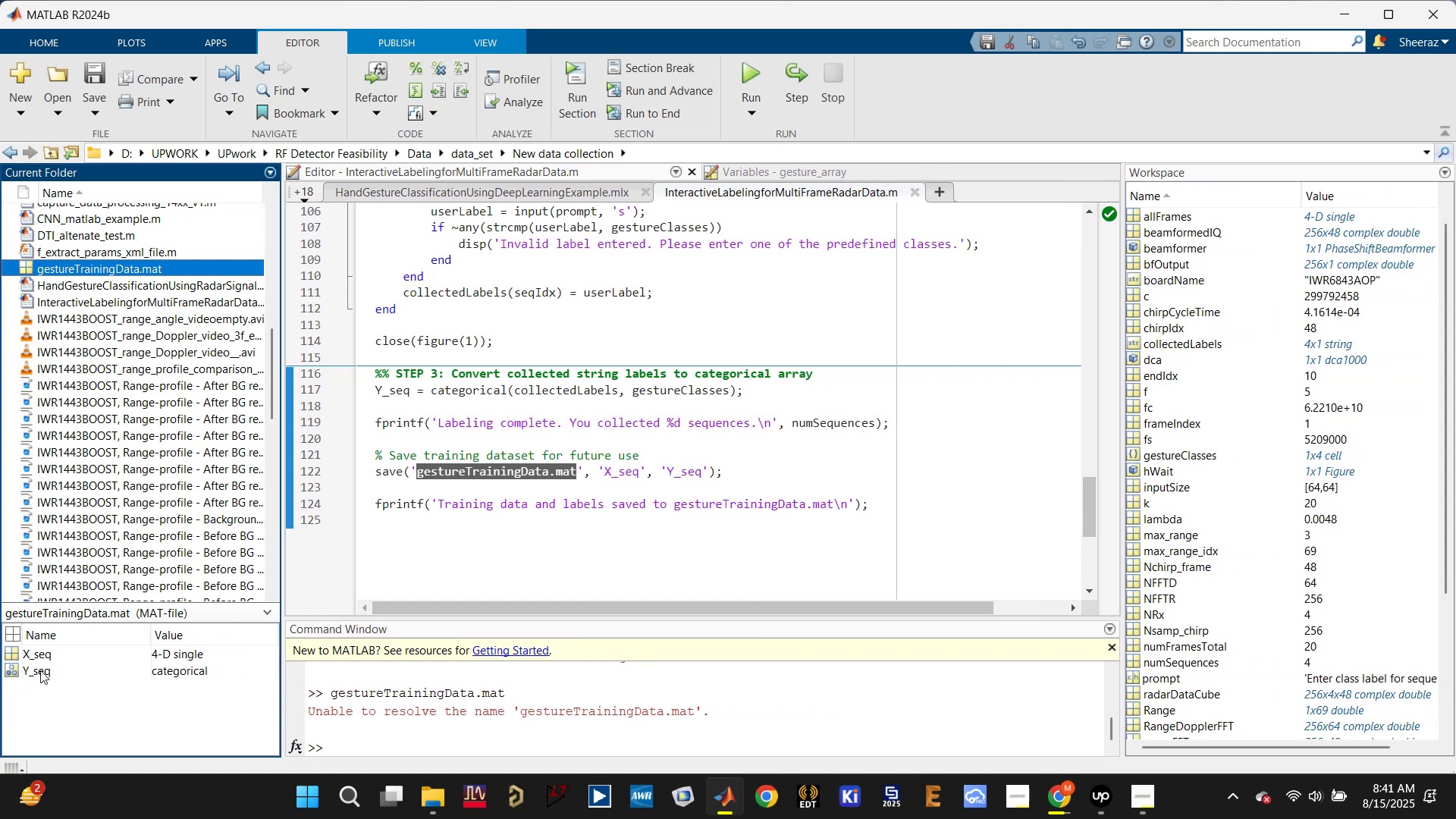 
double_click([40, 670])
 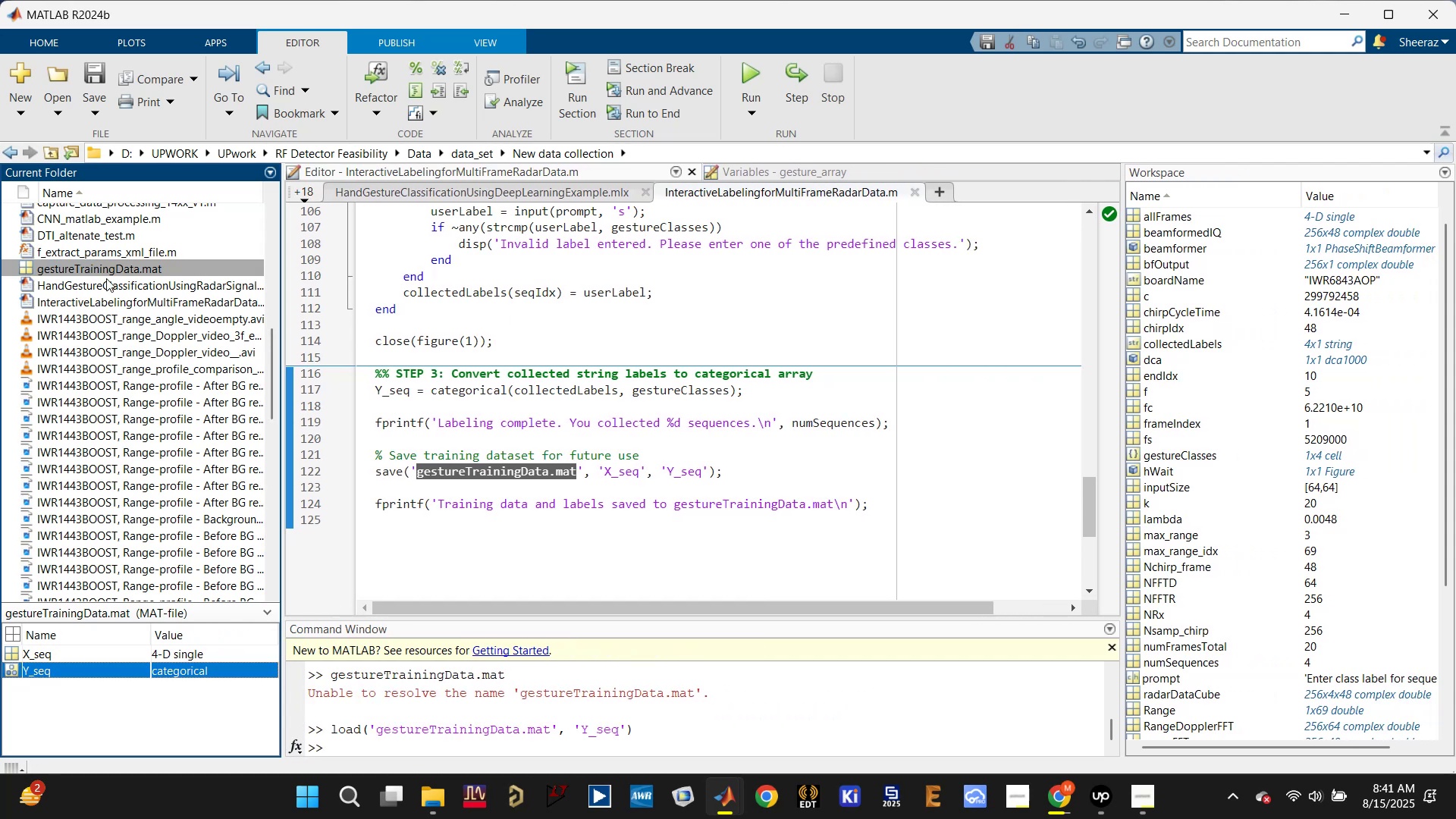 
double_click([108, 265])
 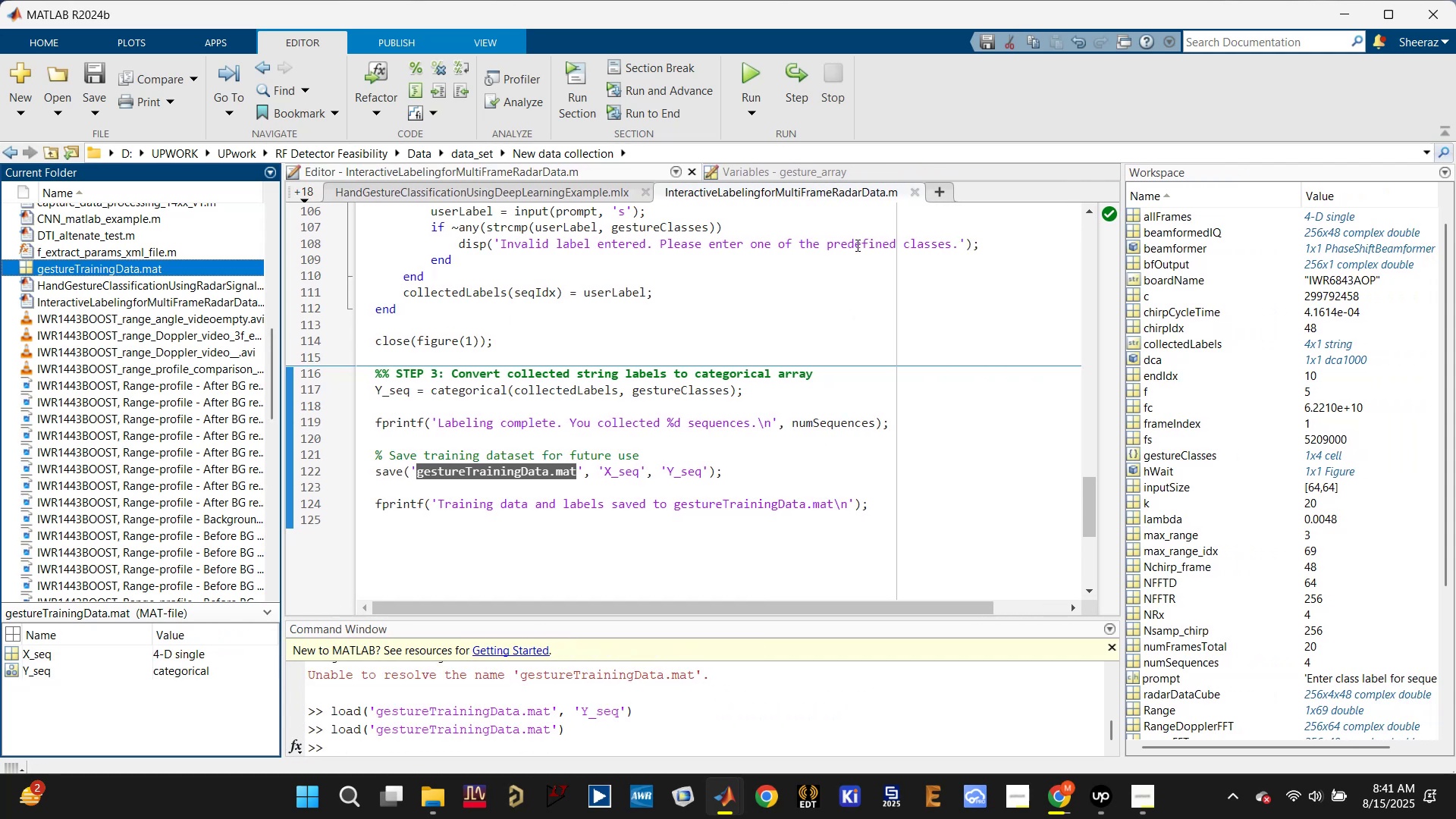 
left_click([862, 172])
 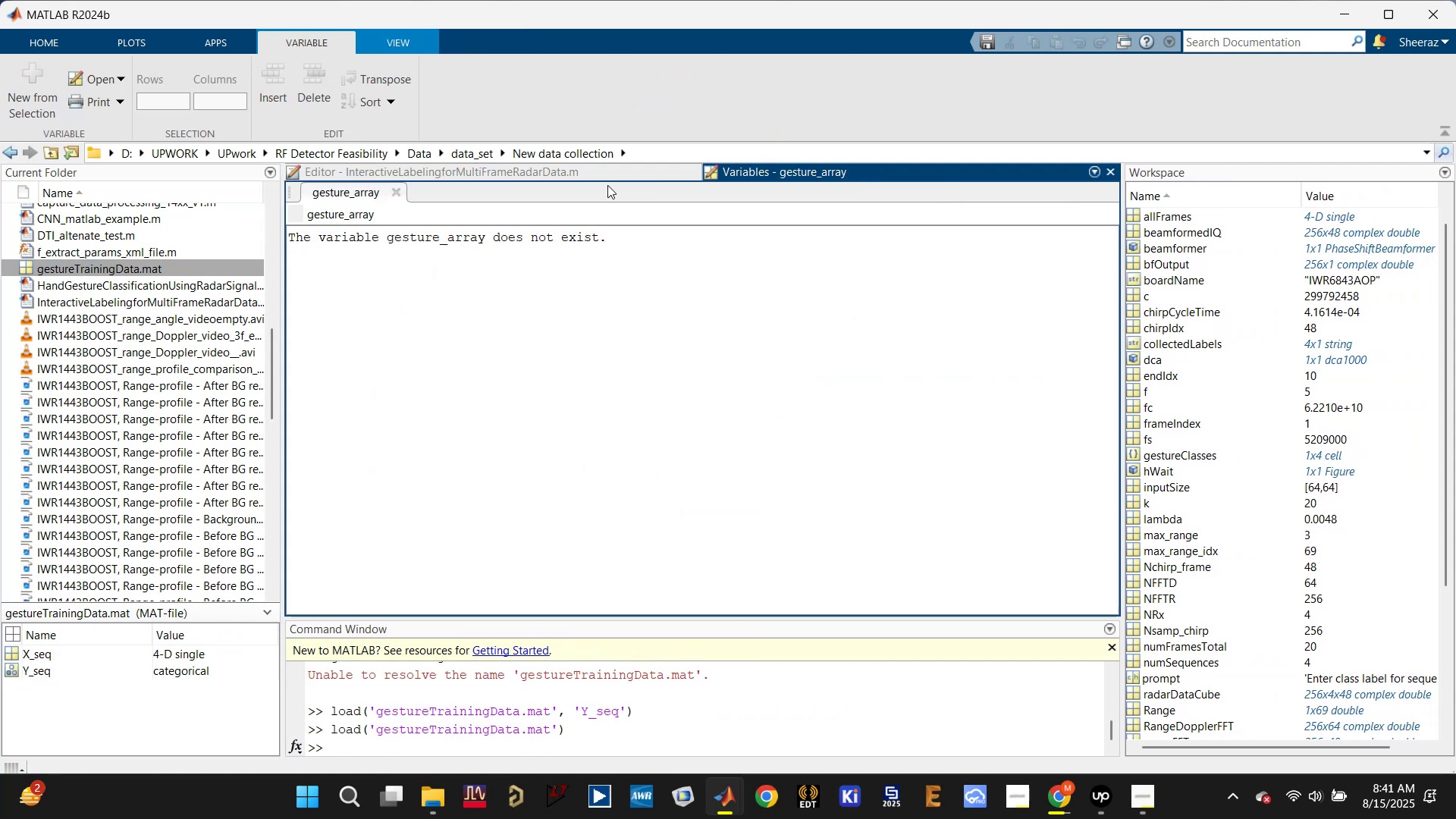 
left_click([607, 180])
 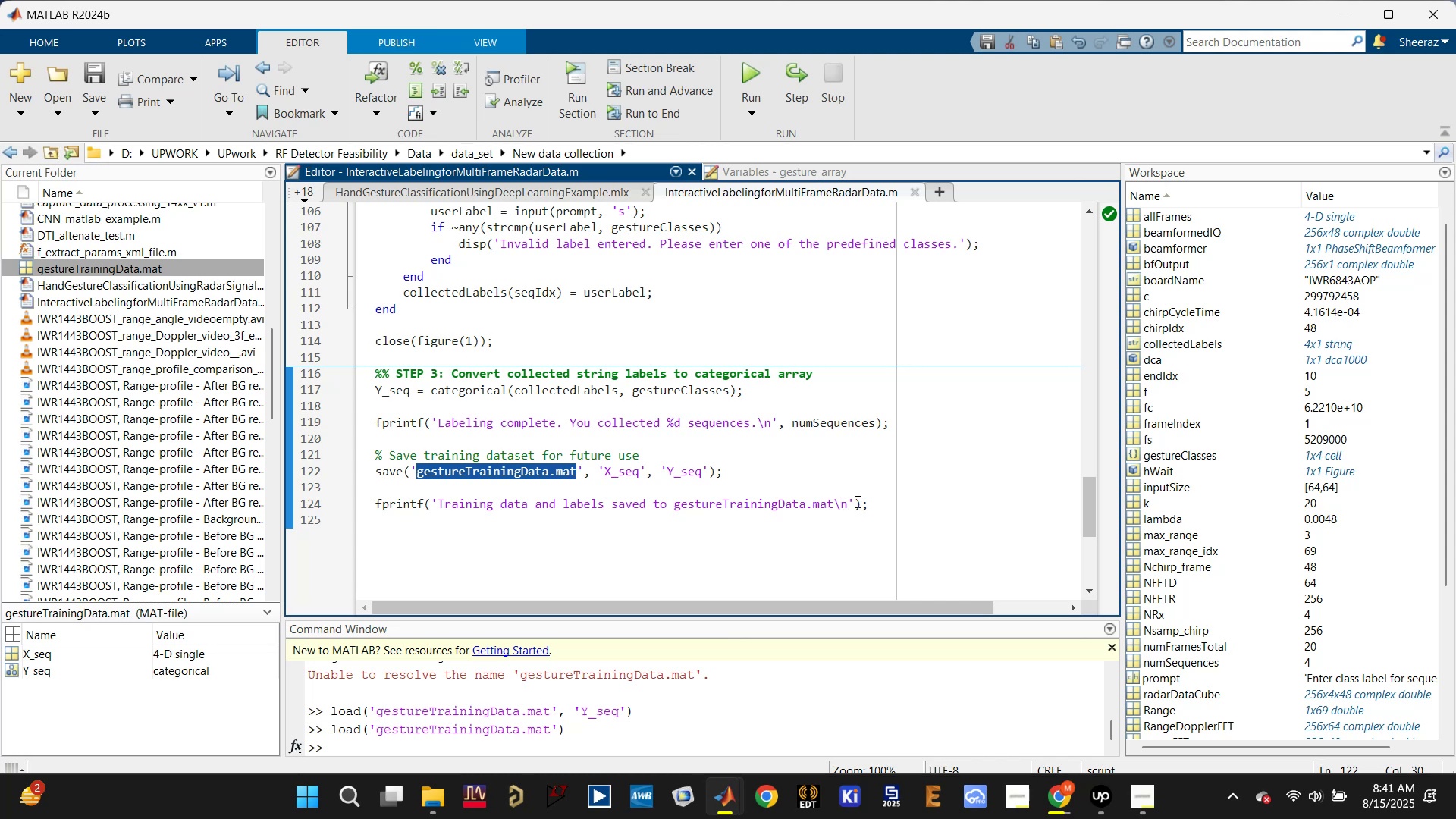 
scroll: coordinate [1207, 535], scroll_direction: down, amount: 12.0
 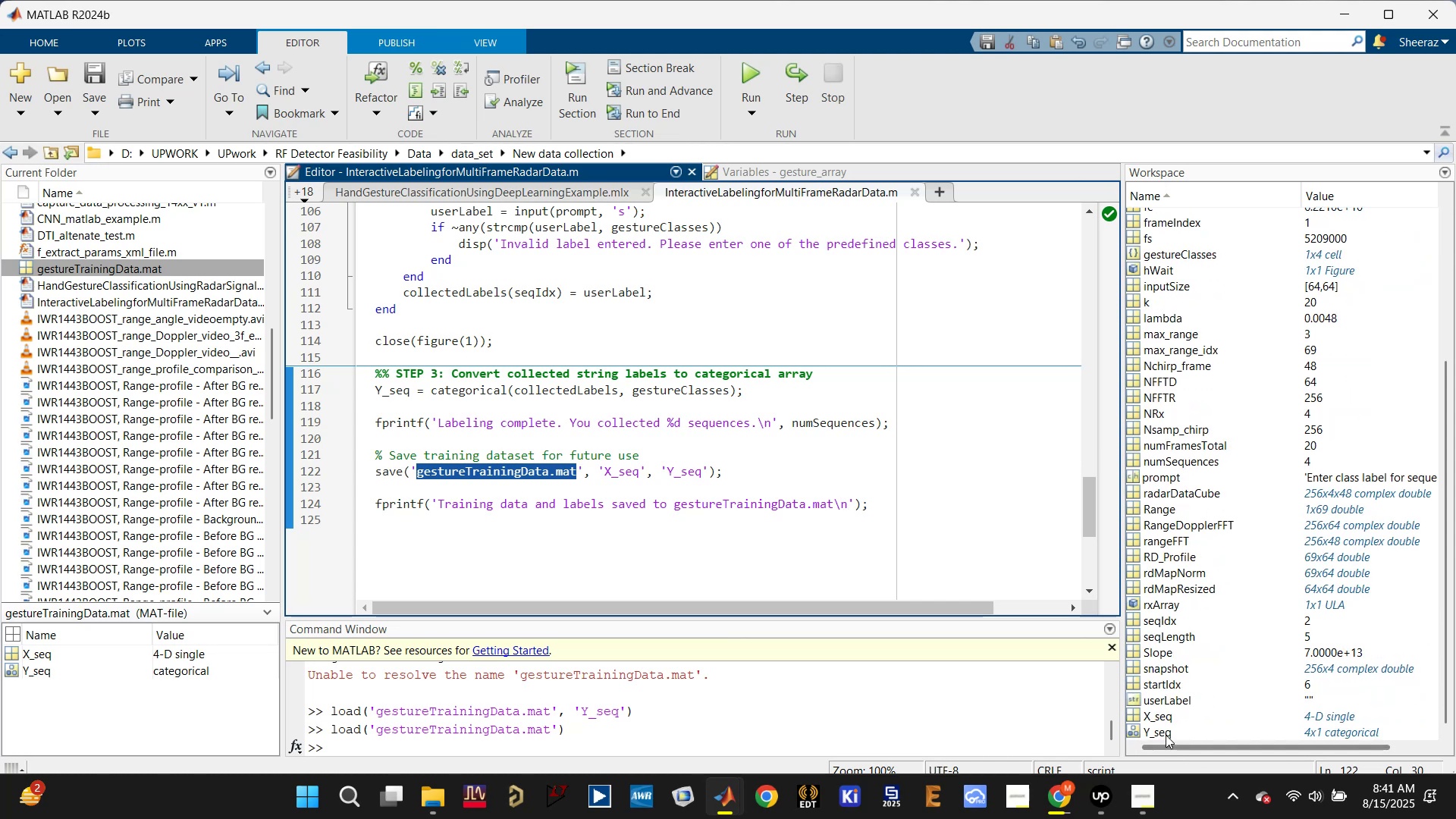 
double_click([1166, 734])
 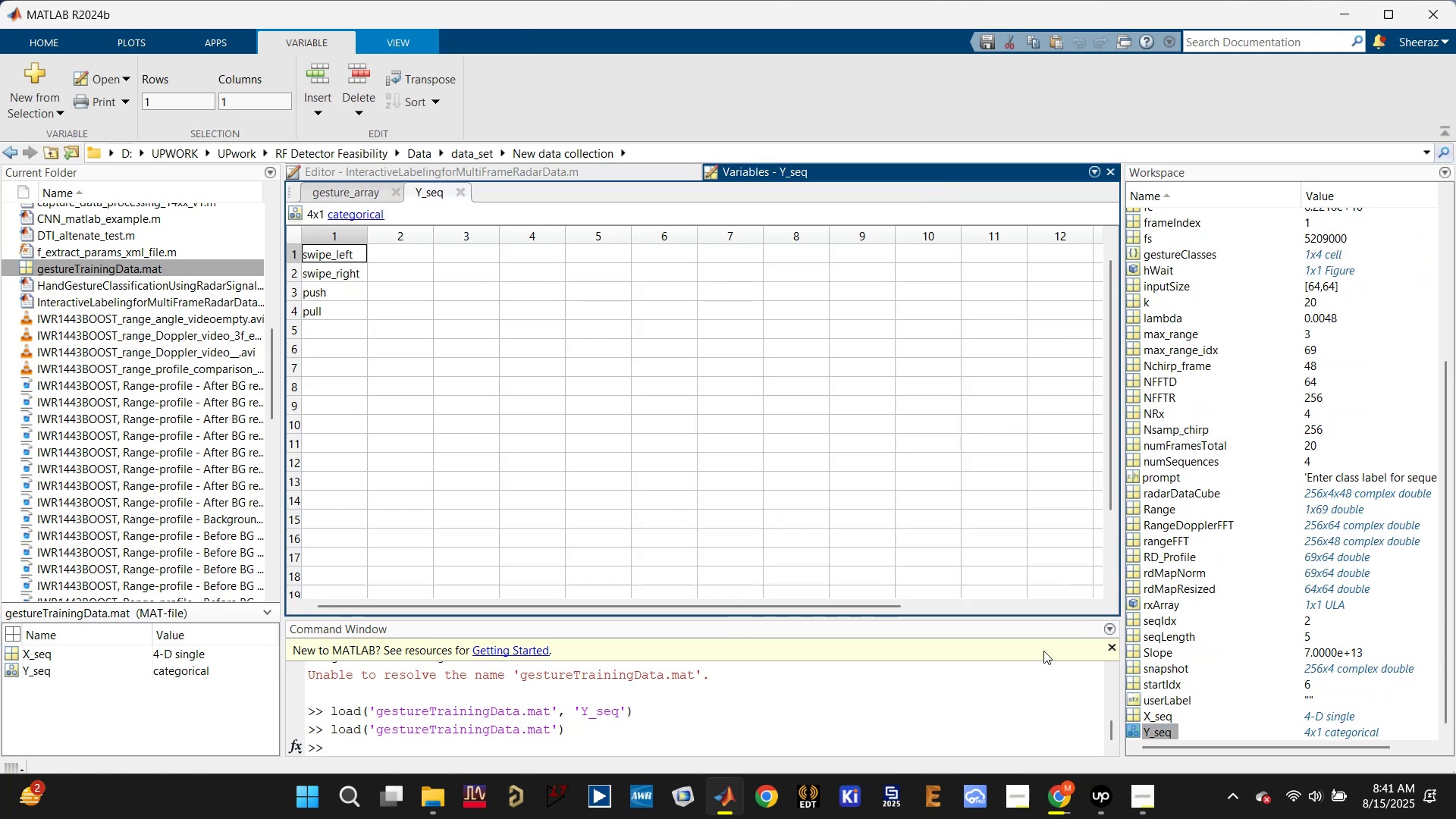 
wait(6.92)
 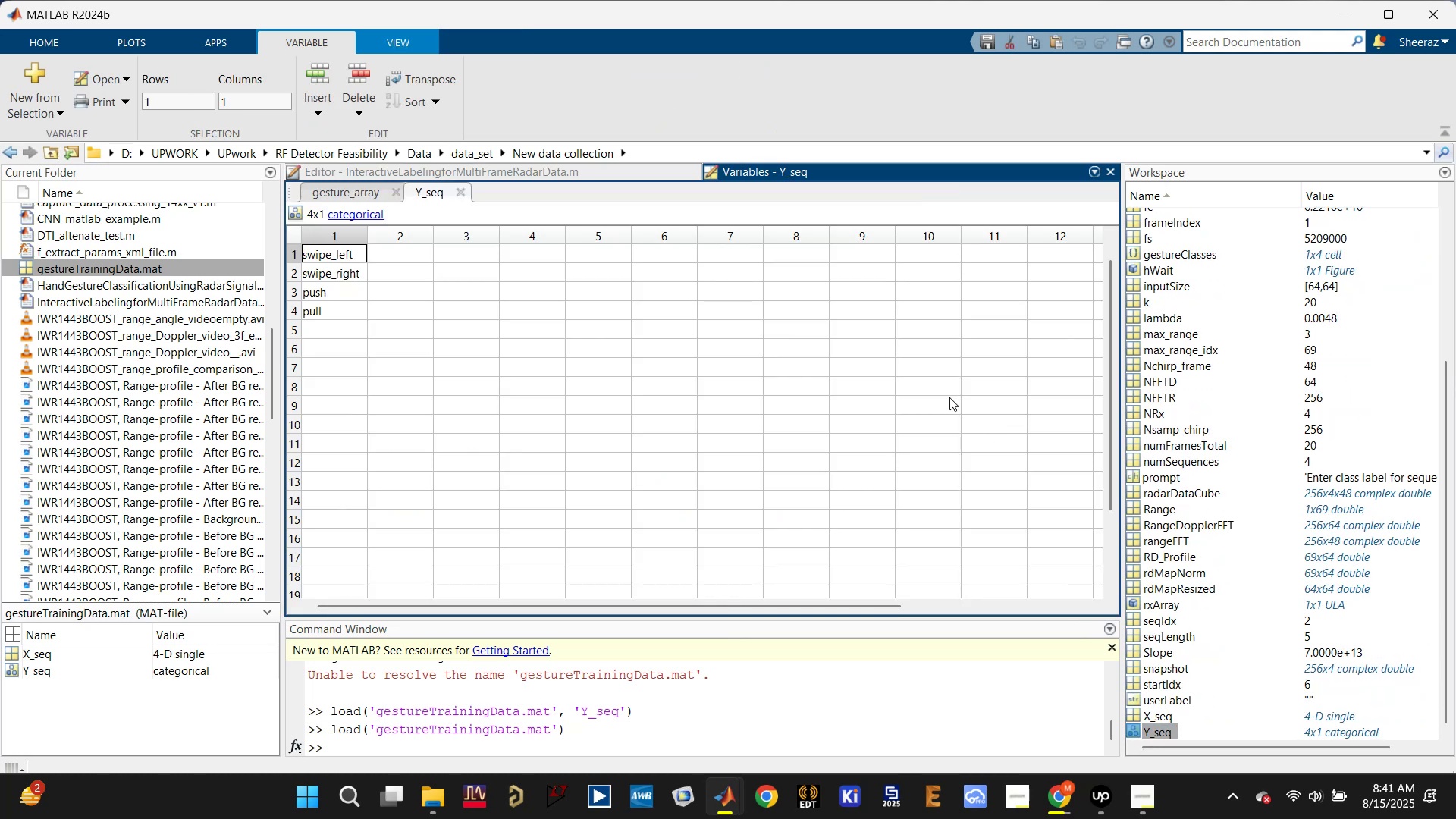 
double_click([1154, 717])
 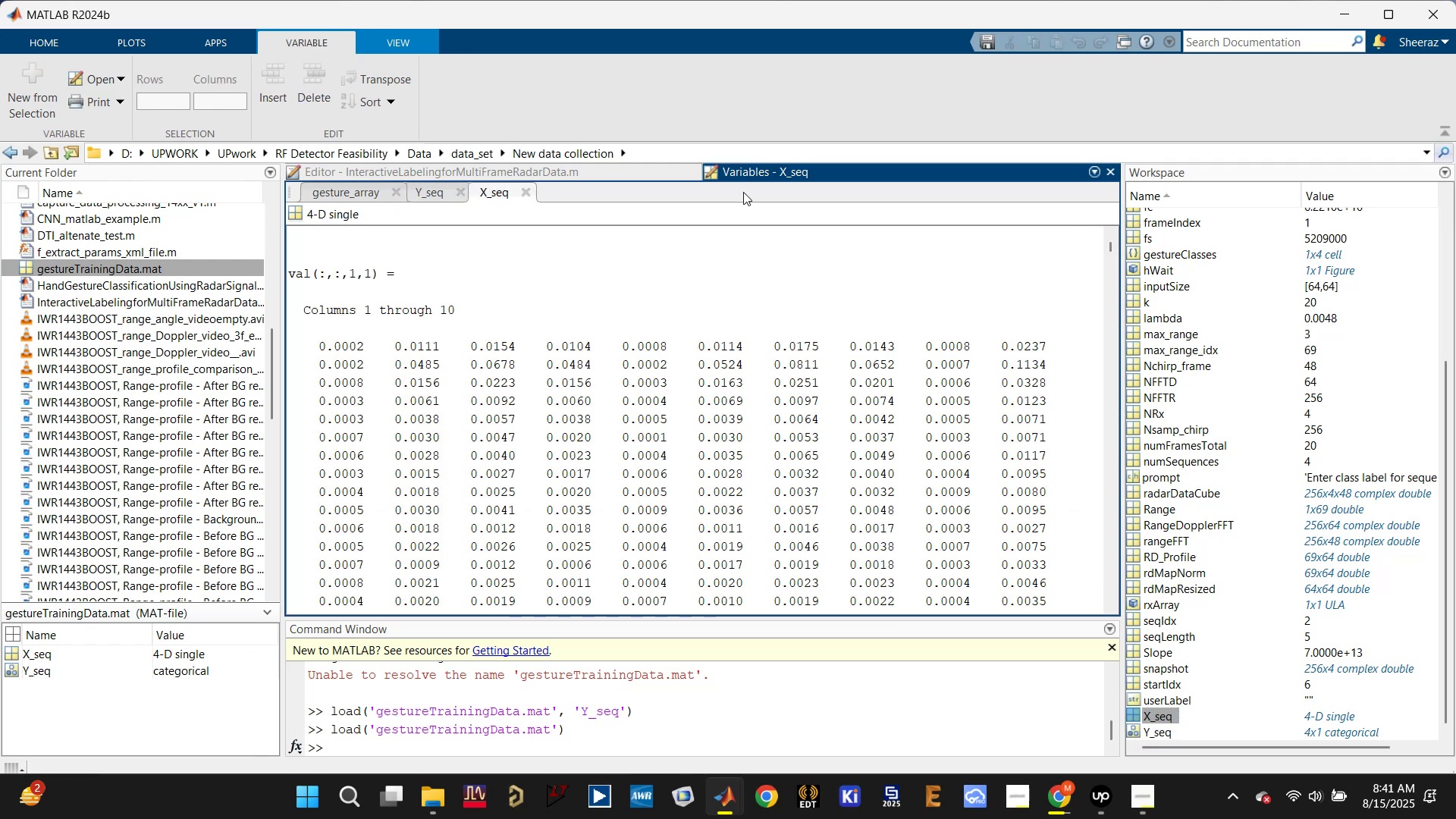 
left_click([529, 192])
 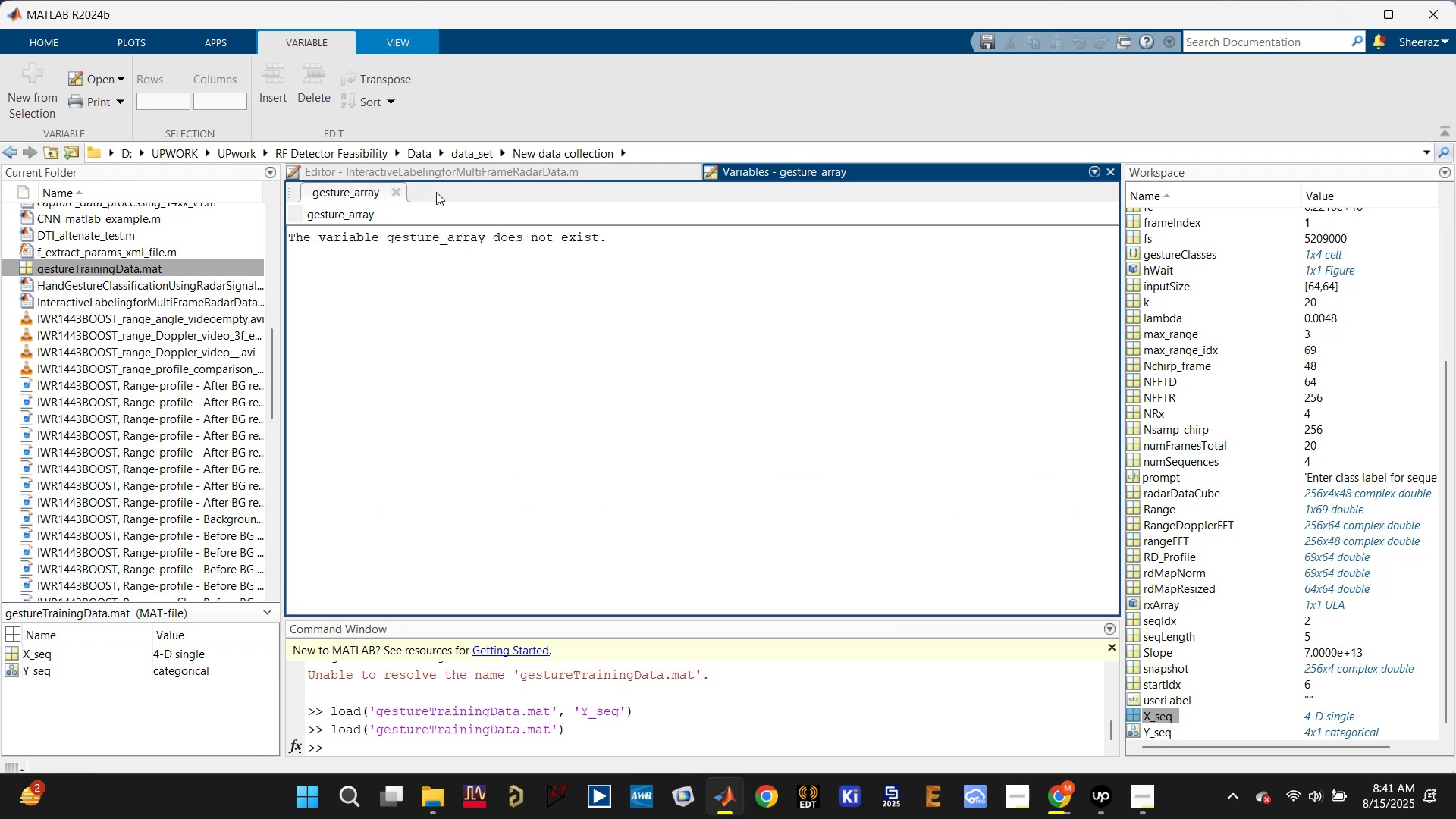 
left_click([400, 193])
 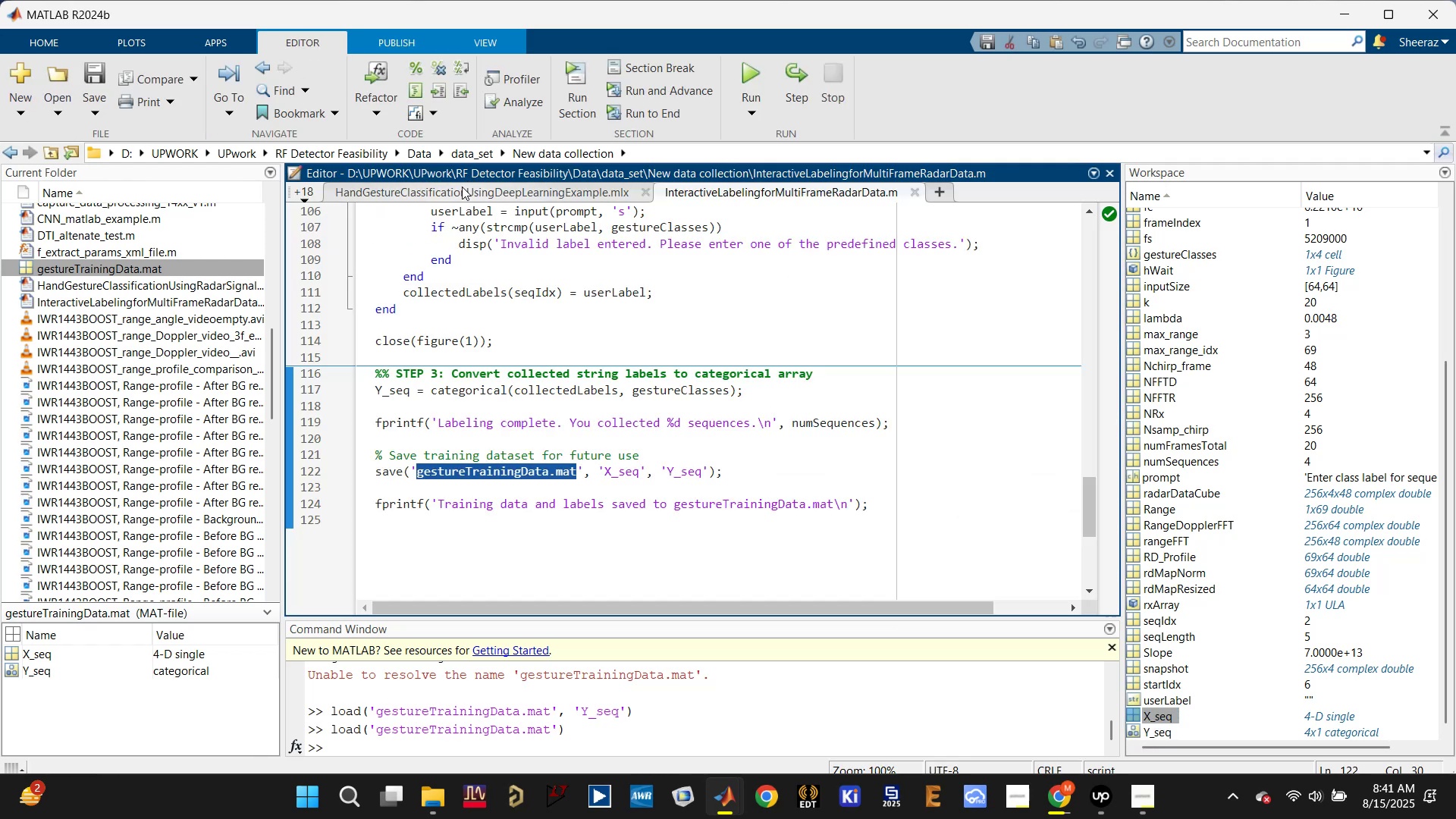 
left_click([463, 196])
 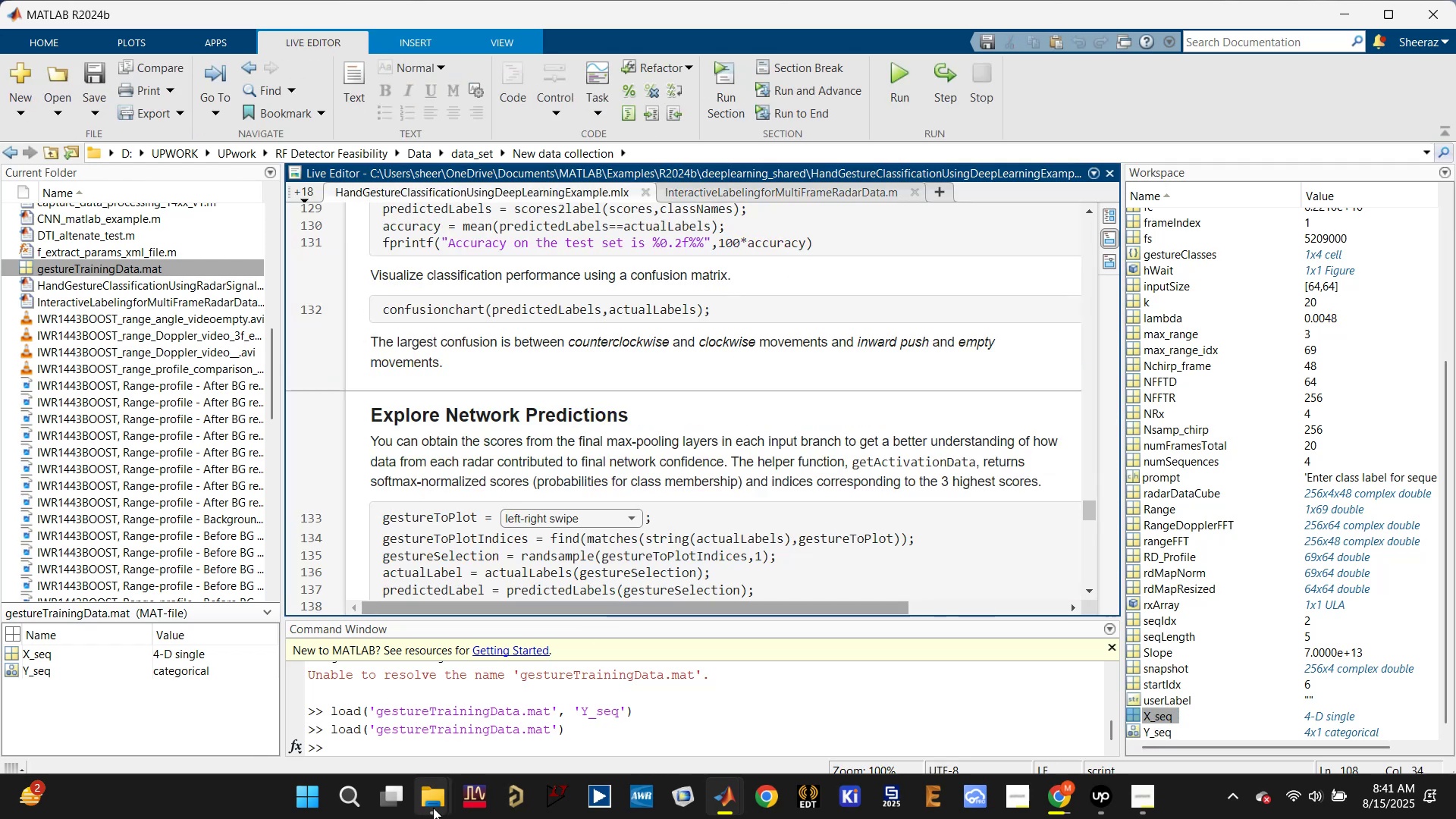 
left_click([450, 744])
 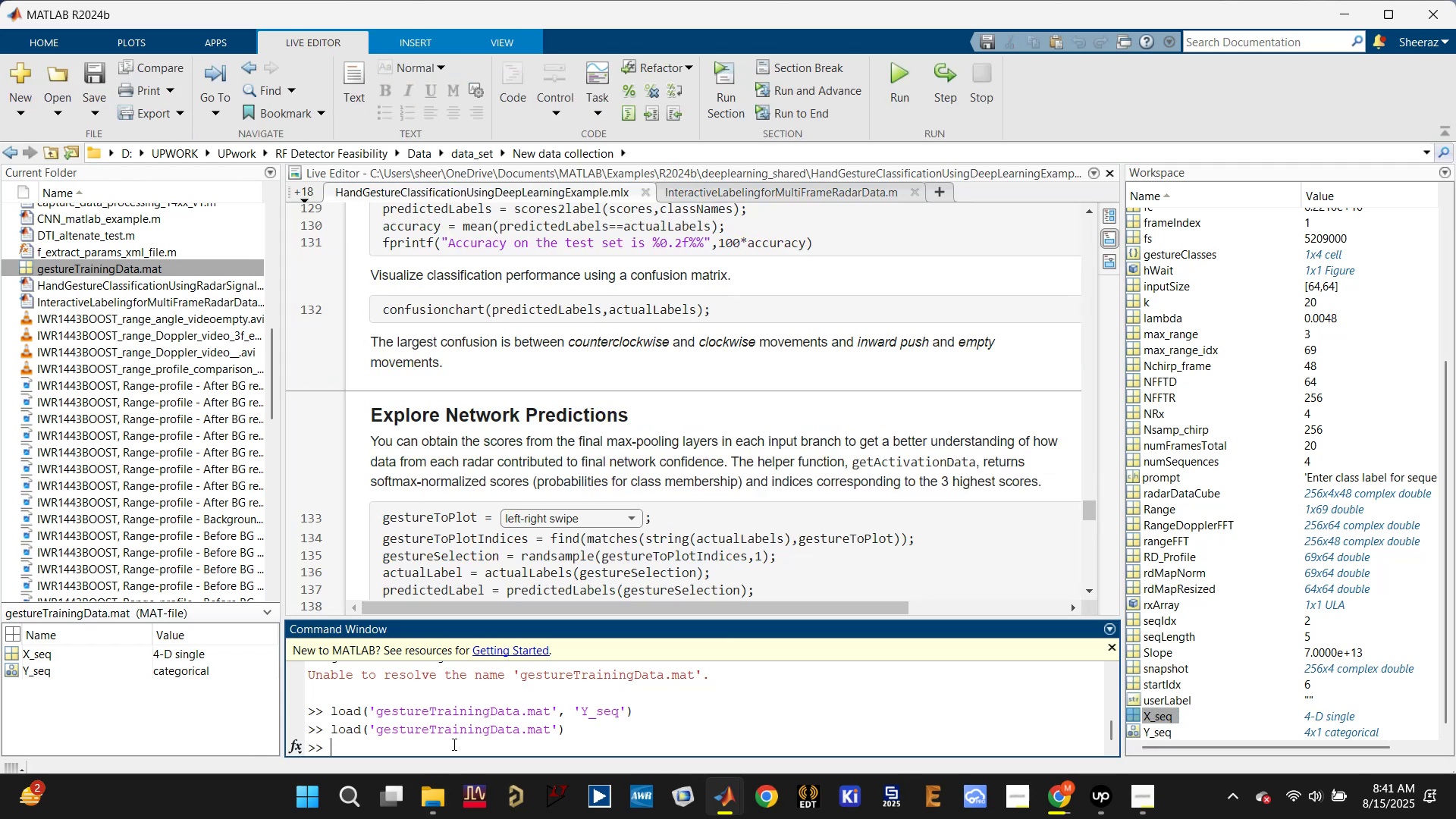 
type(clc)
 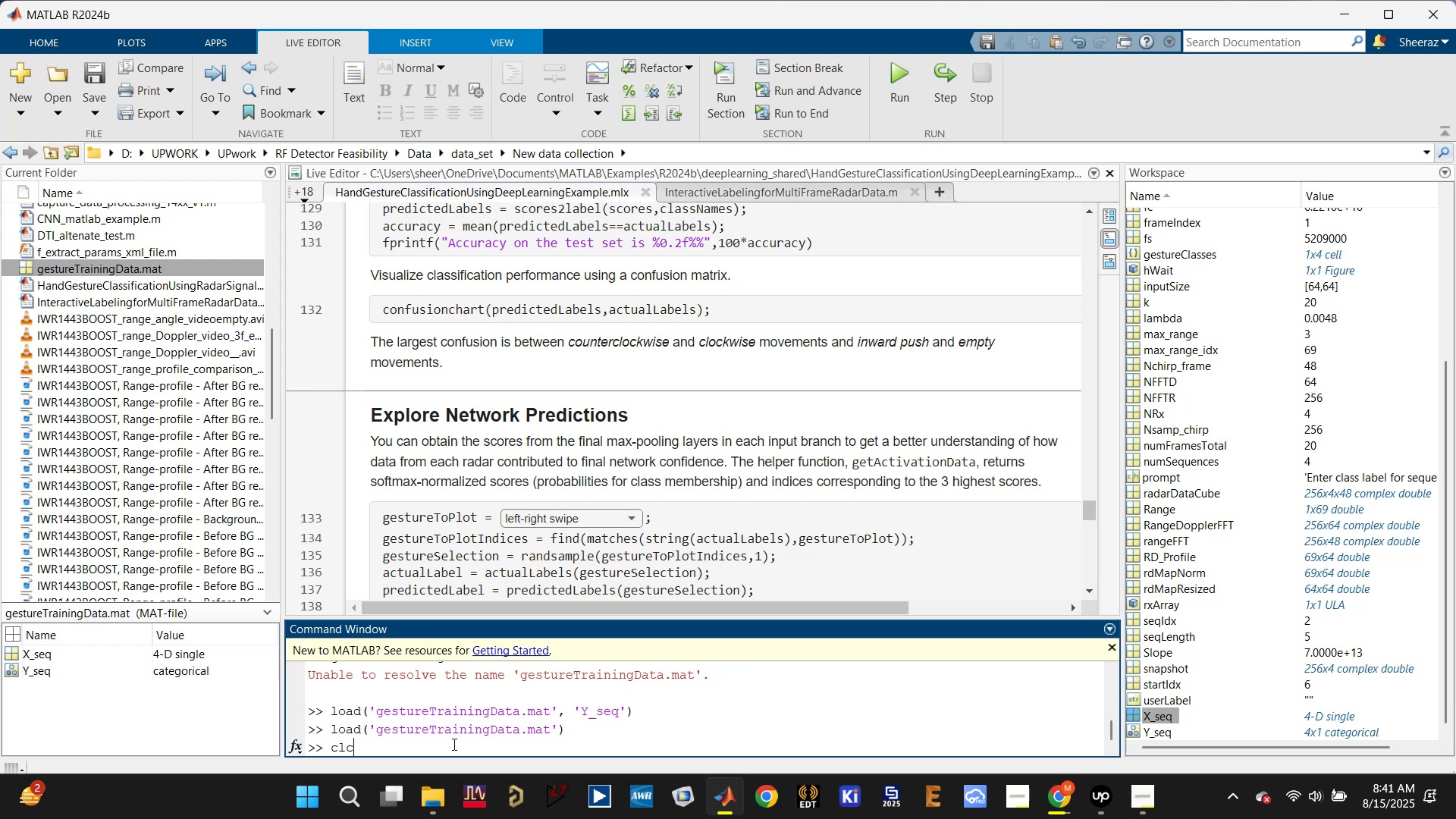 
key(Enter)
 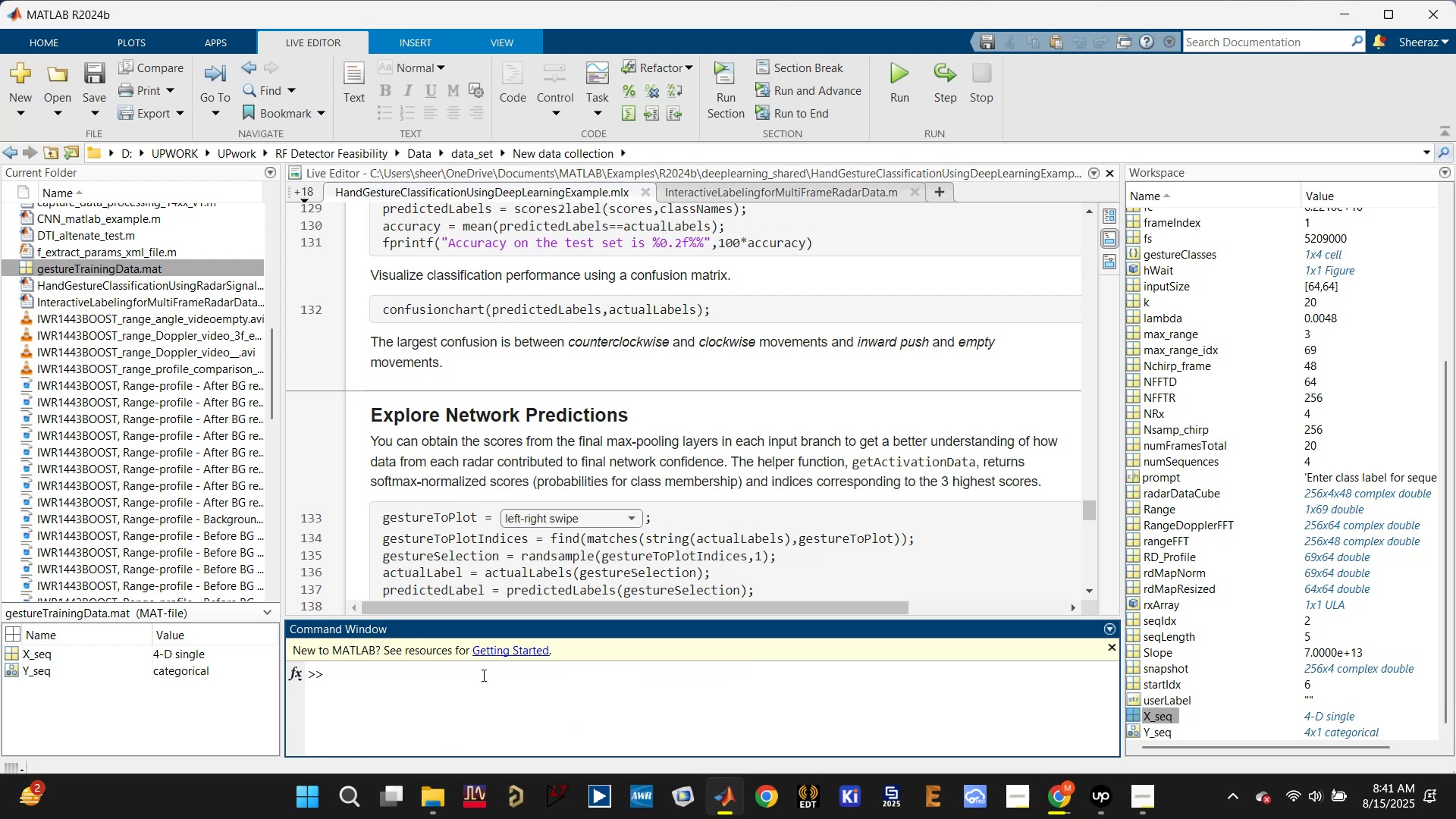 
scroll: coordinate [826, 504], scroll_direction: down, amount: 2.0
 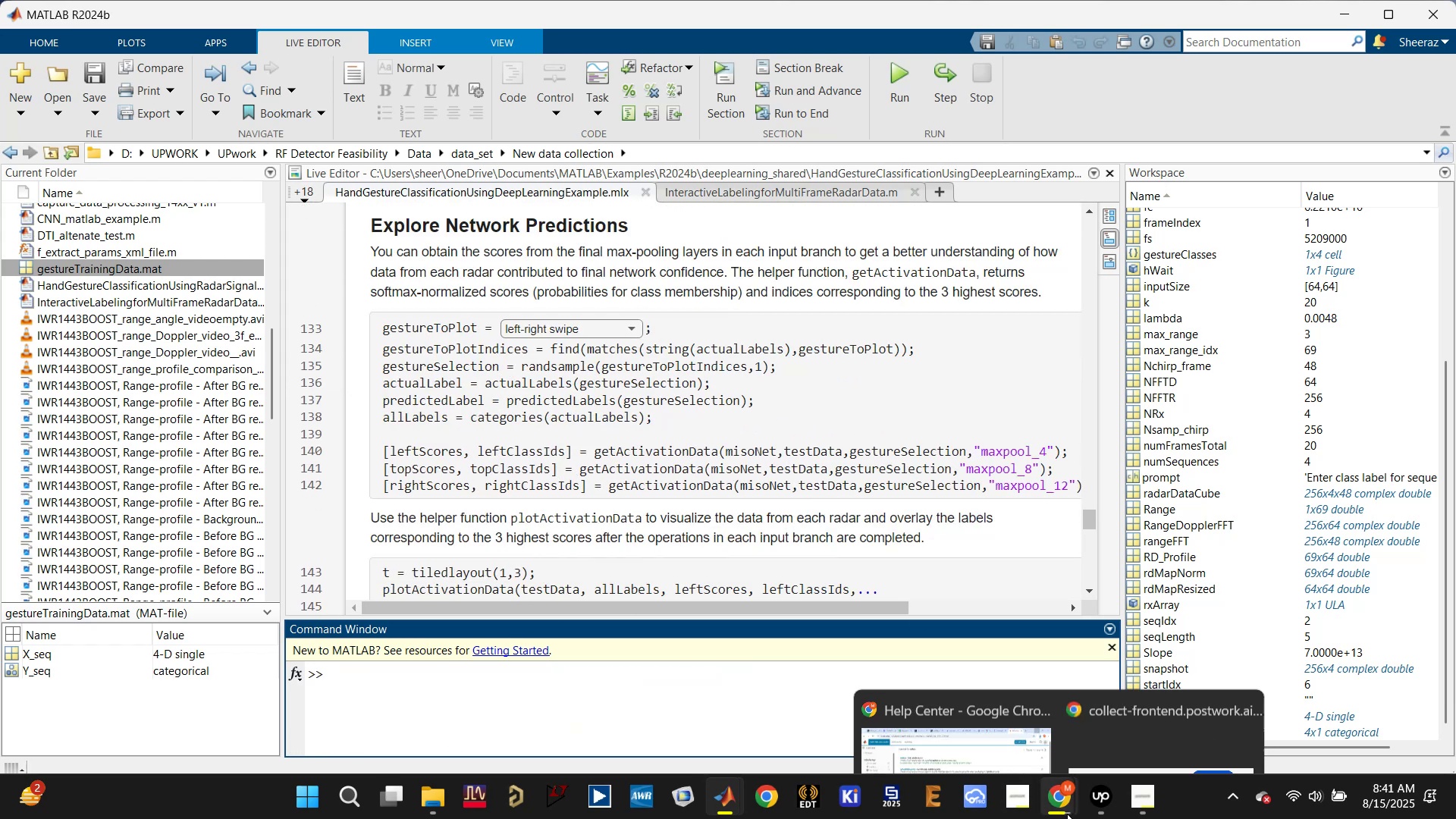 
left_click([968, 716])
 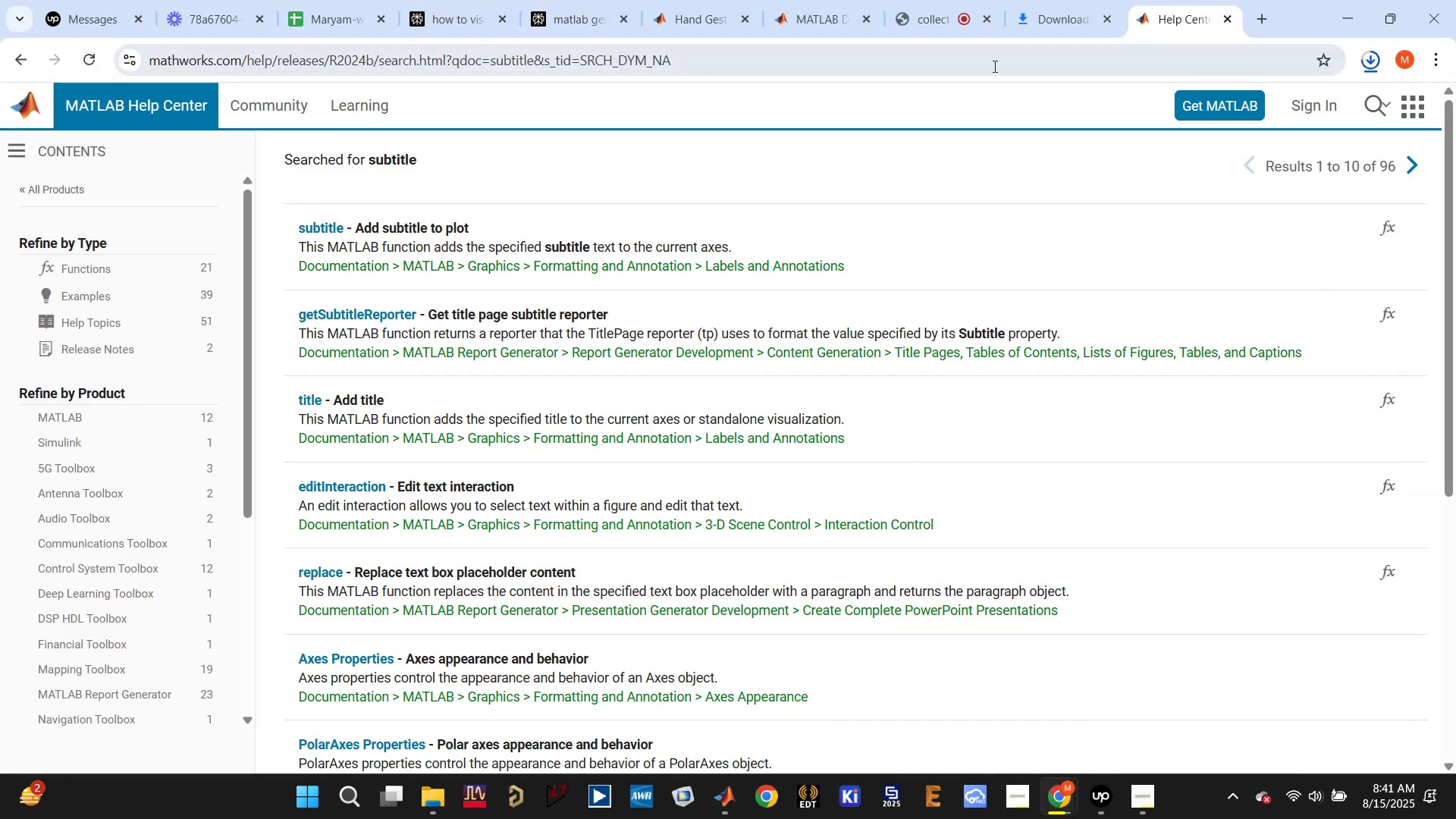 
left_click([935, 11])
 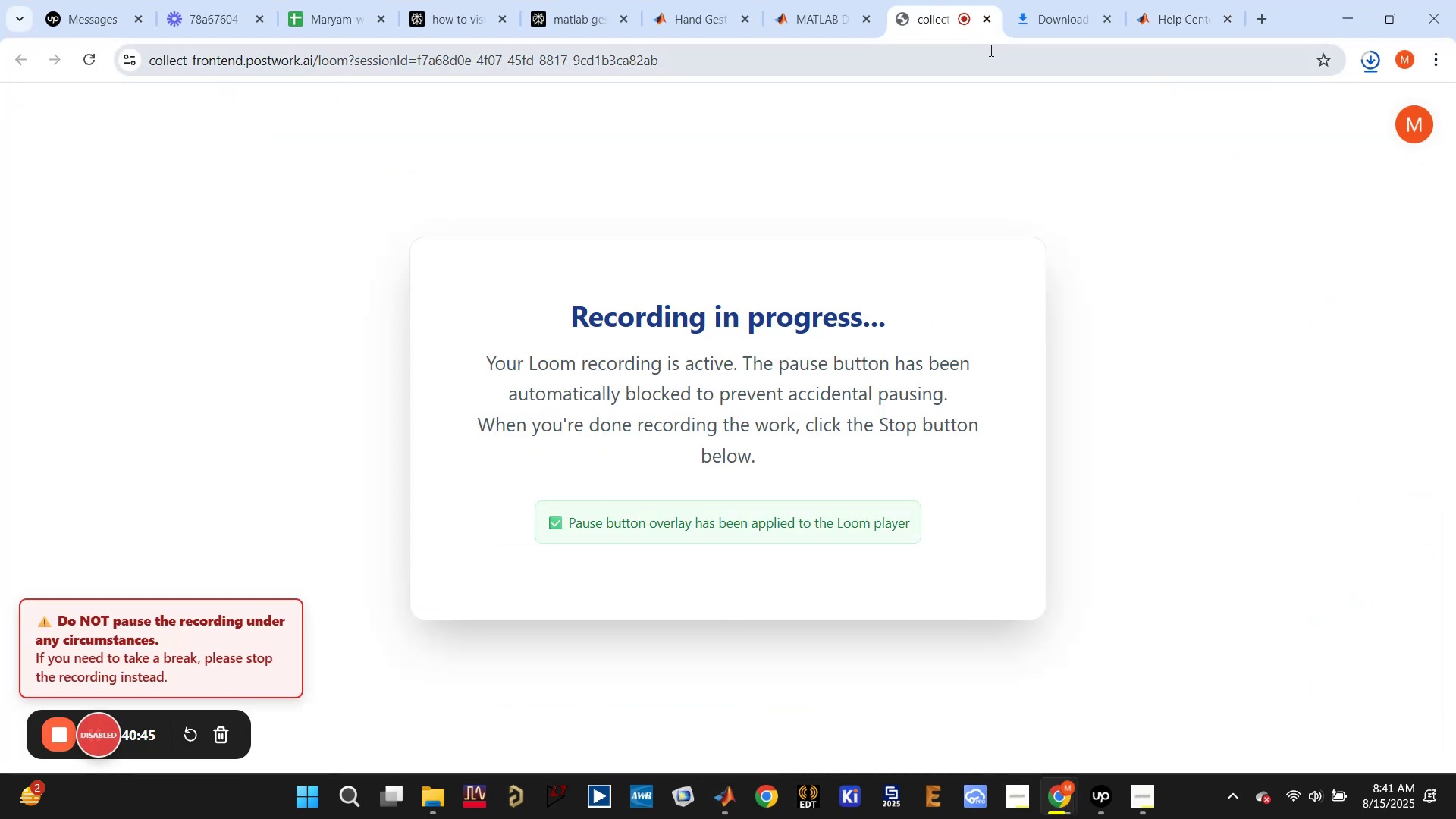 
left_click([1050, 10])
 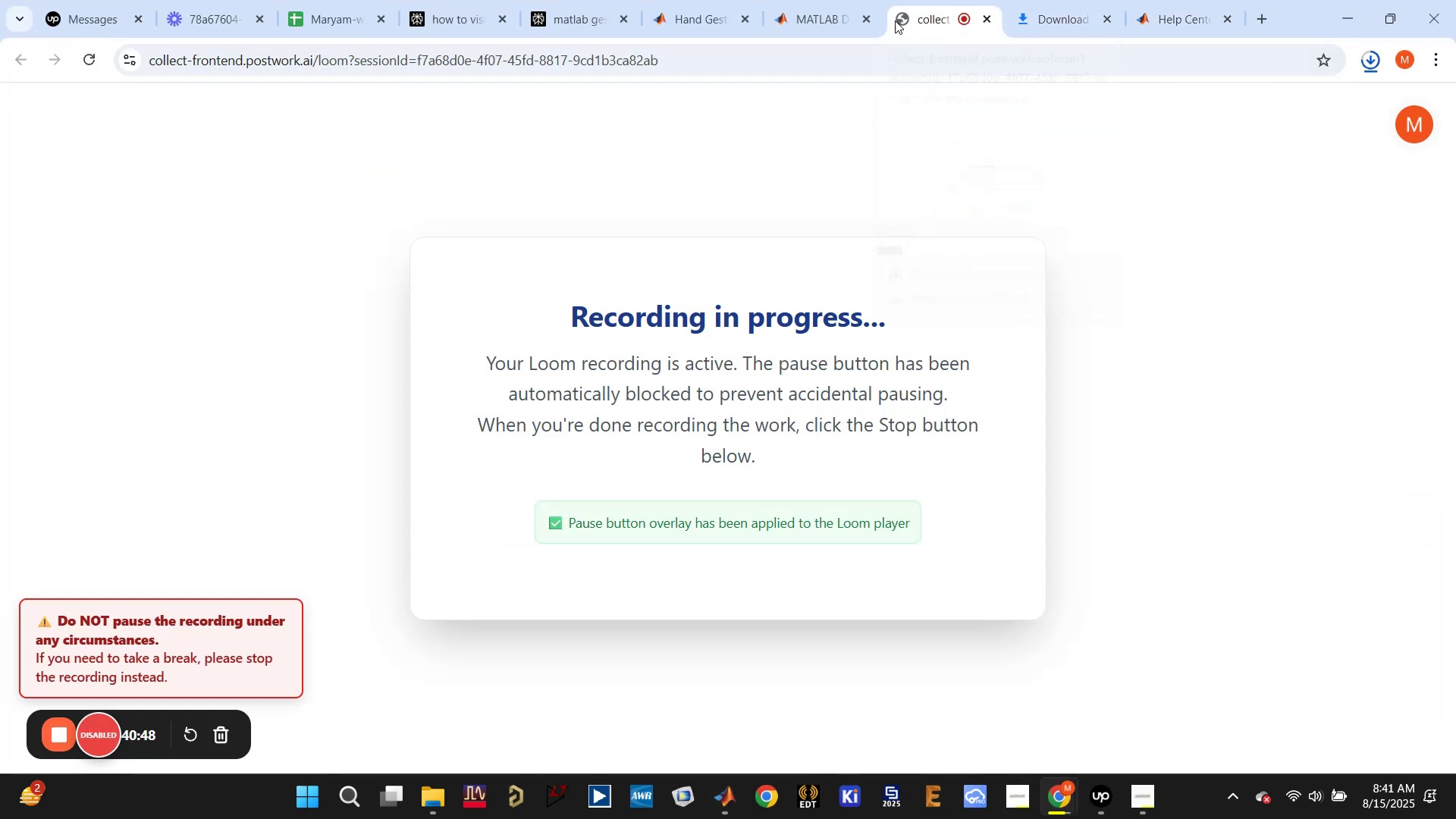 
left_click([809, 17])
 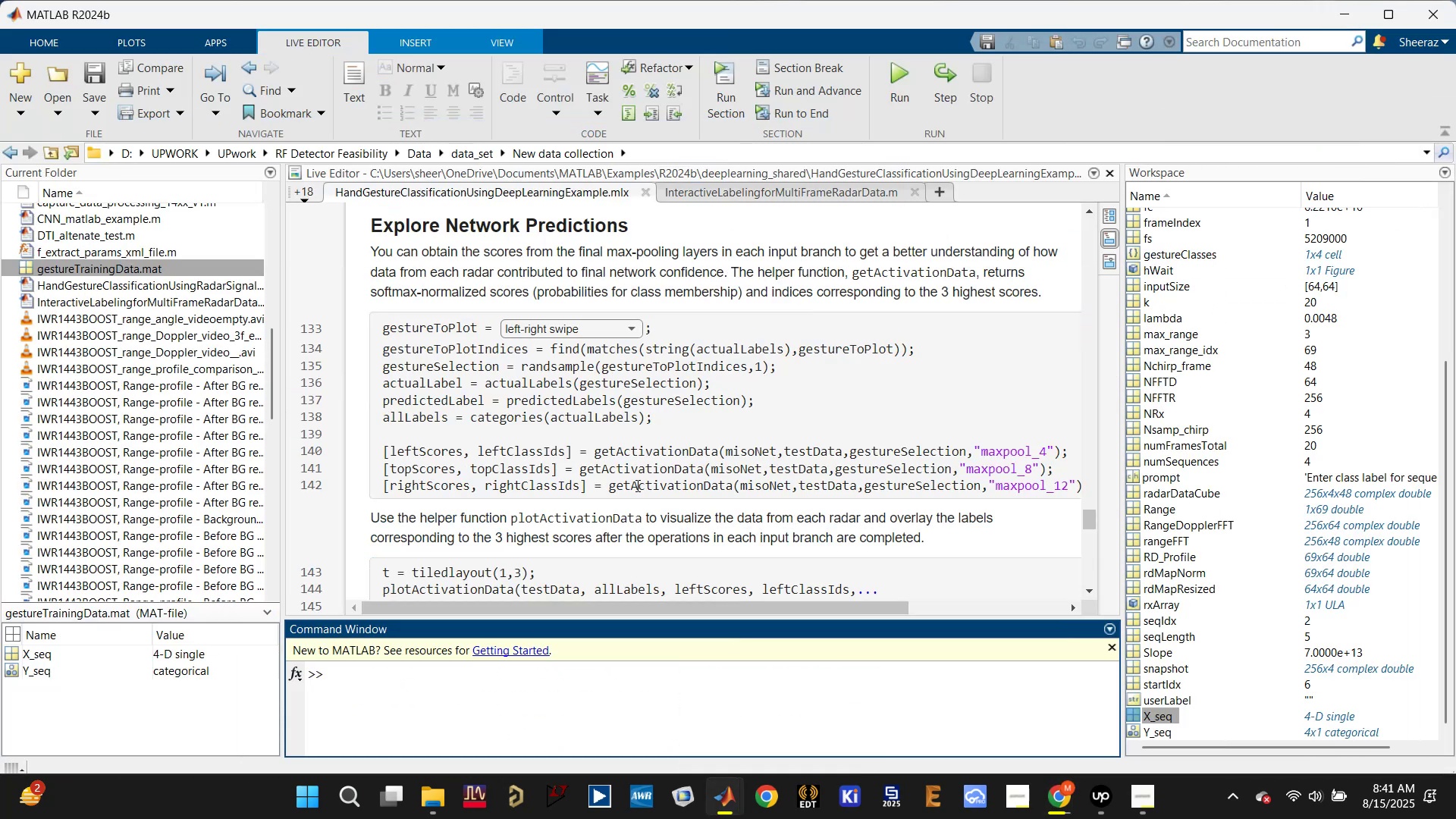 
wait(5.81)
 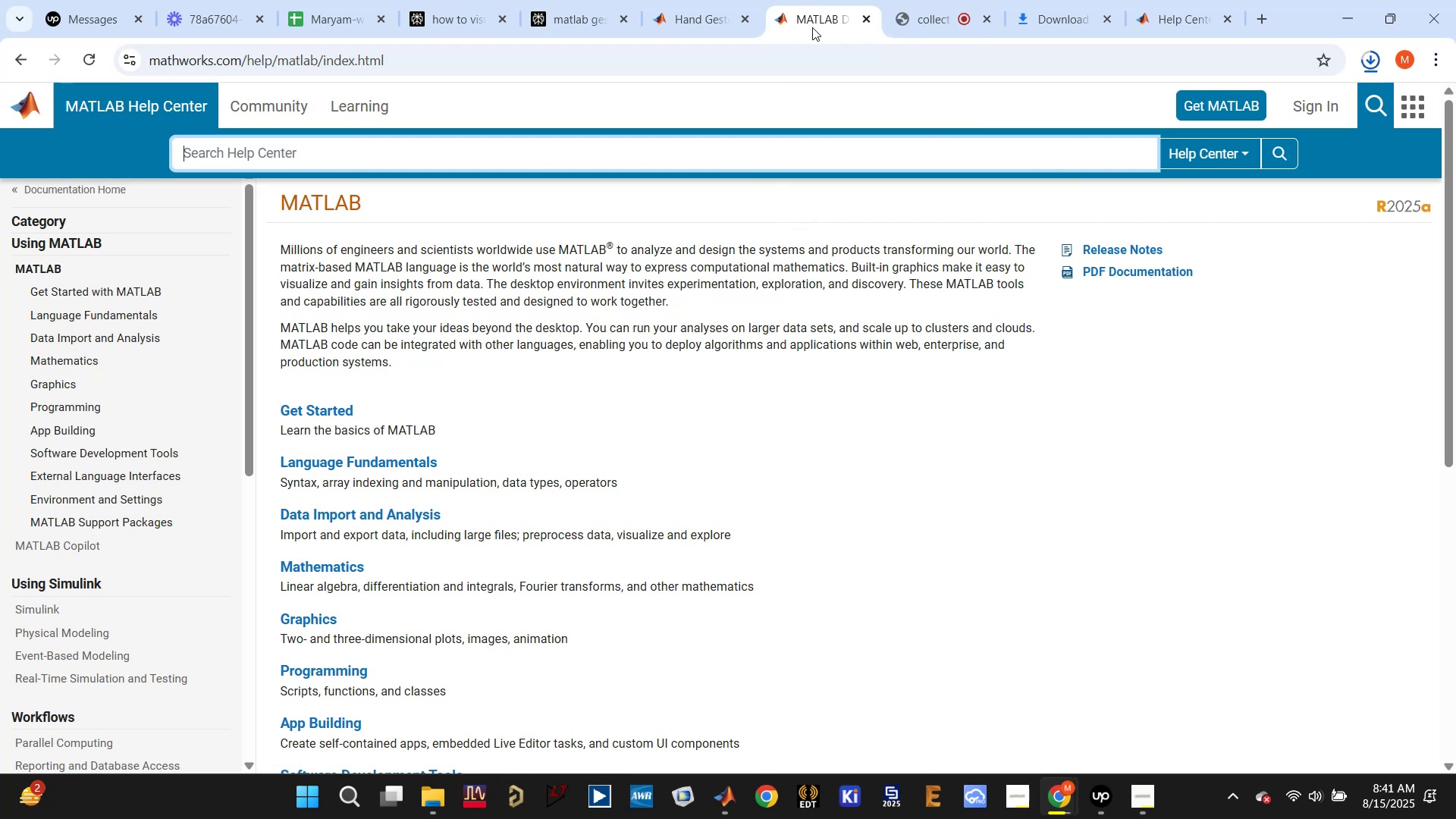 
left_click([810, 193])
 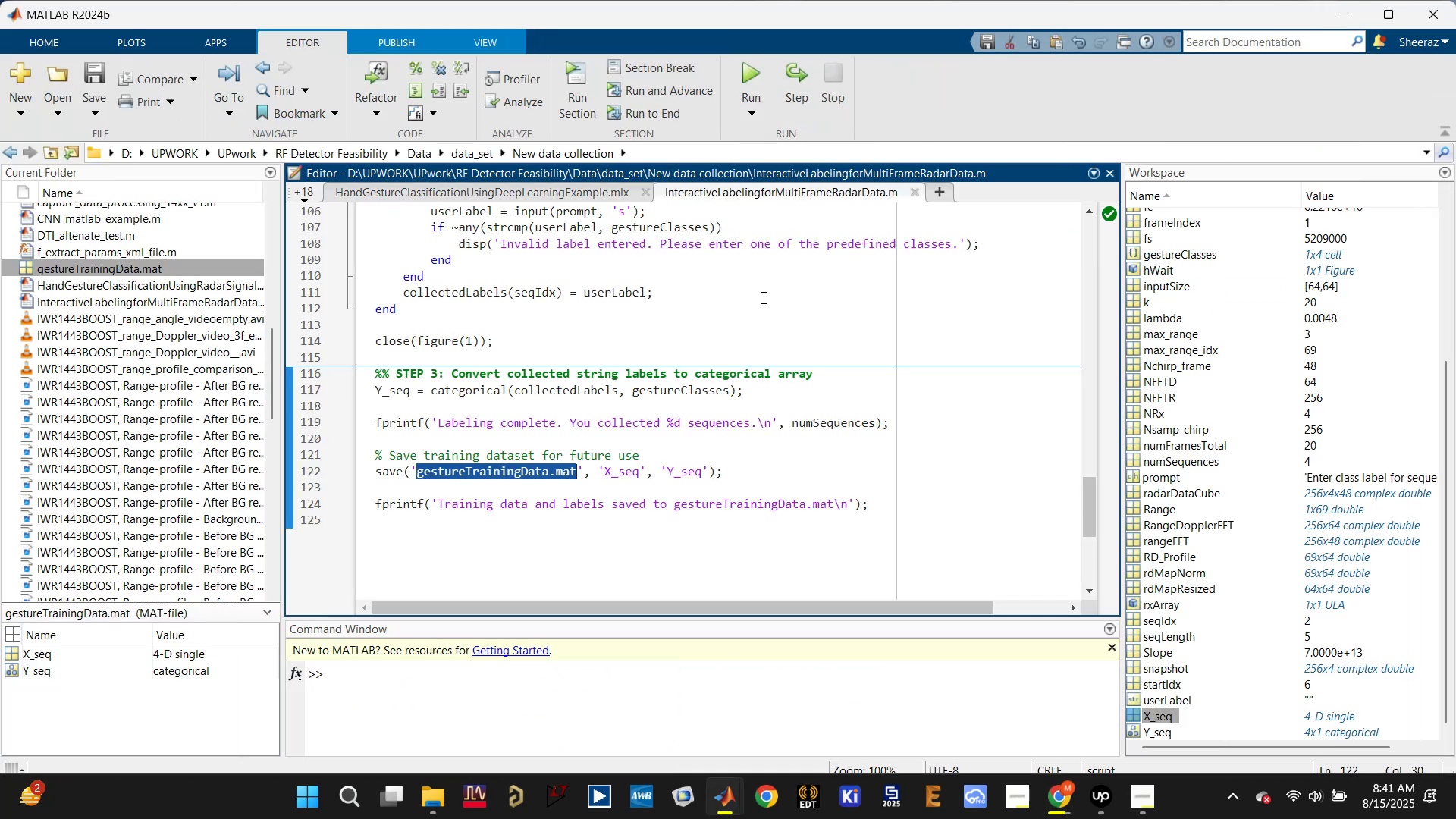 
scroll: coordinate [749, 339], scroll_direction: up, amount: 33.0
 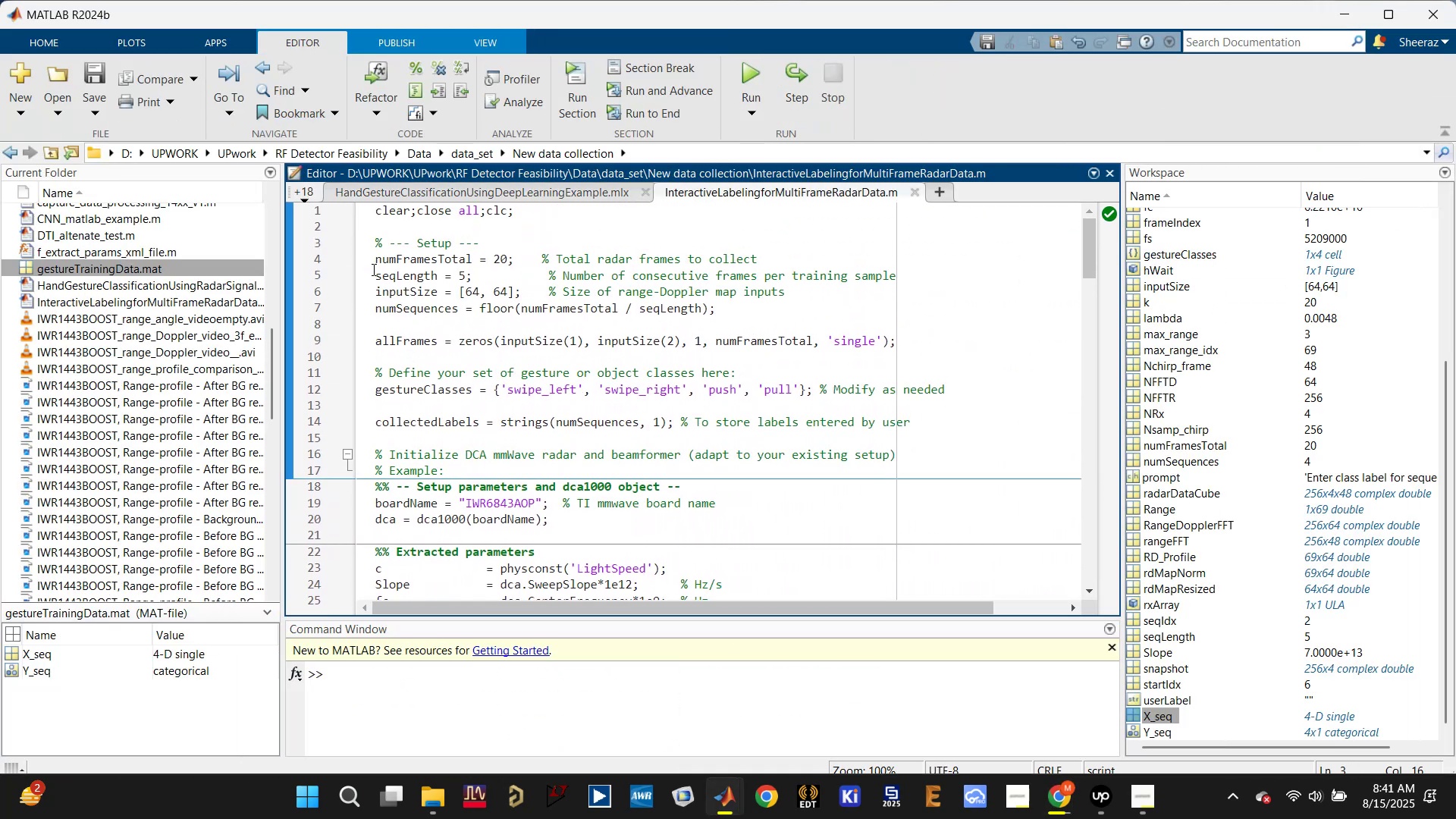 
left_click([381, 245])
 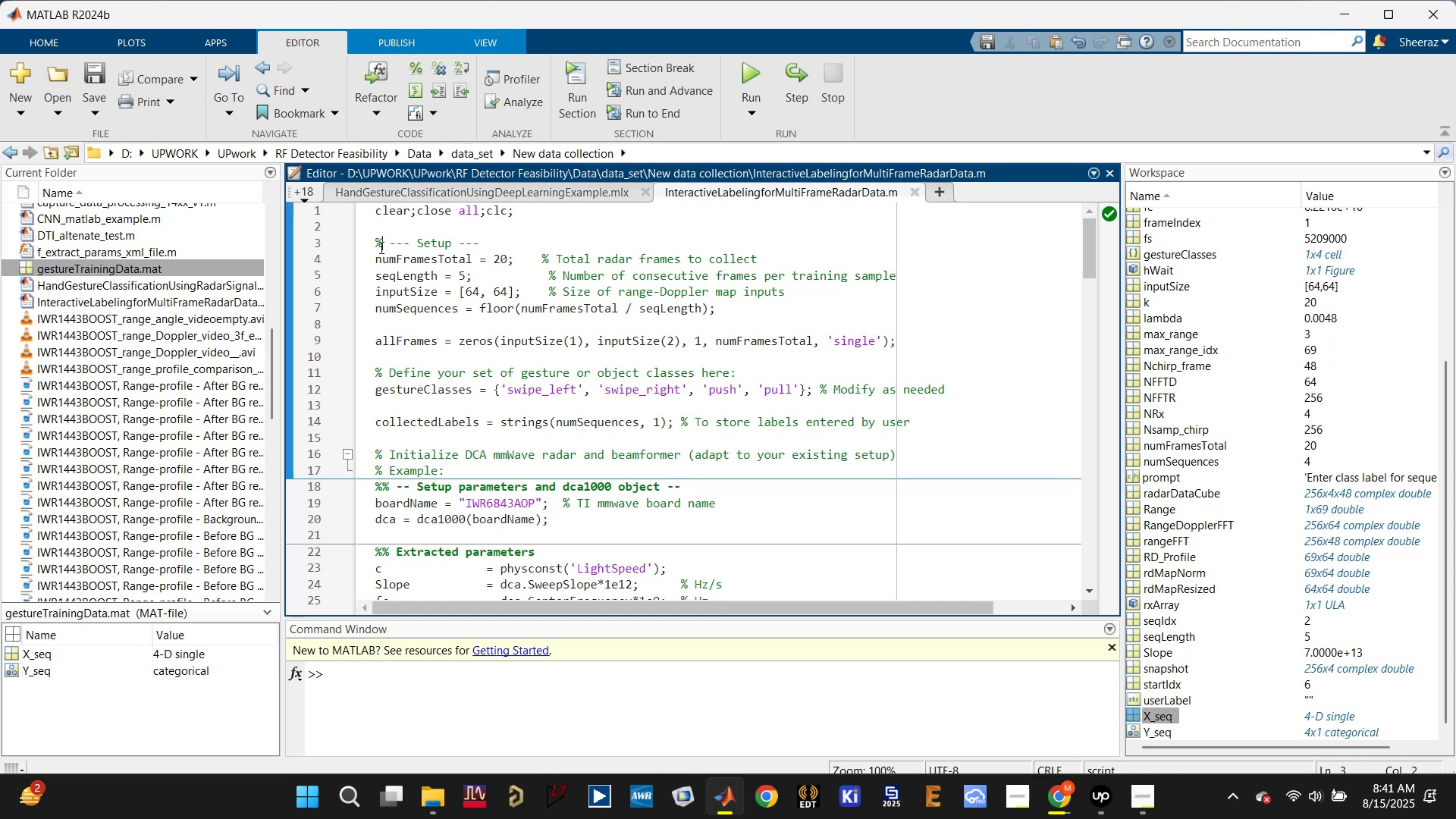 
key(Shift+5)
 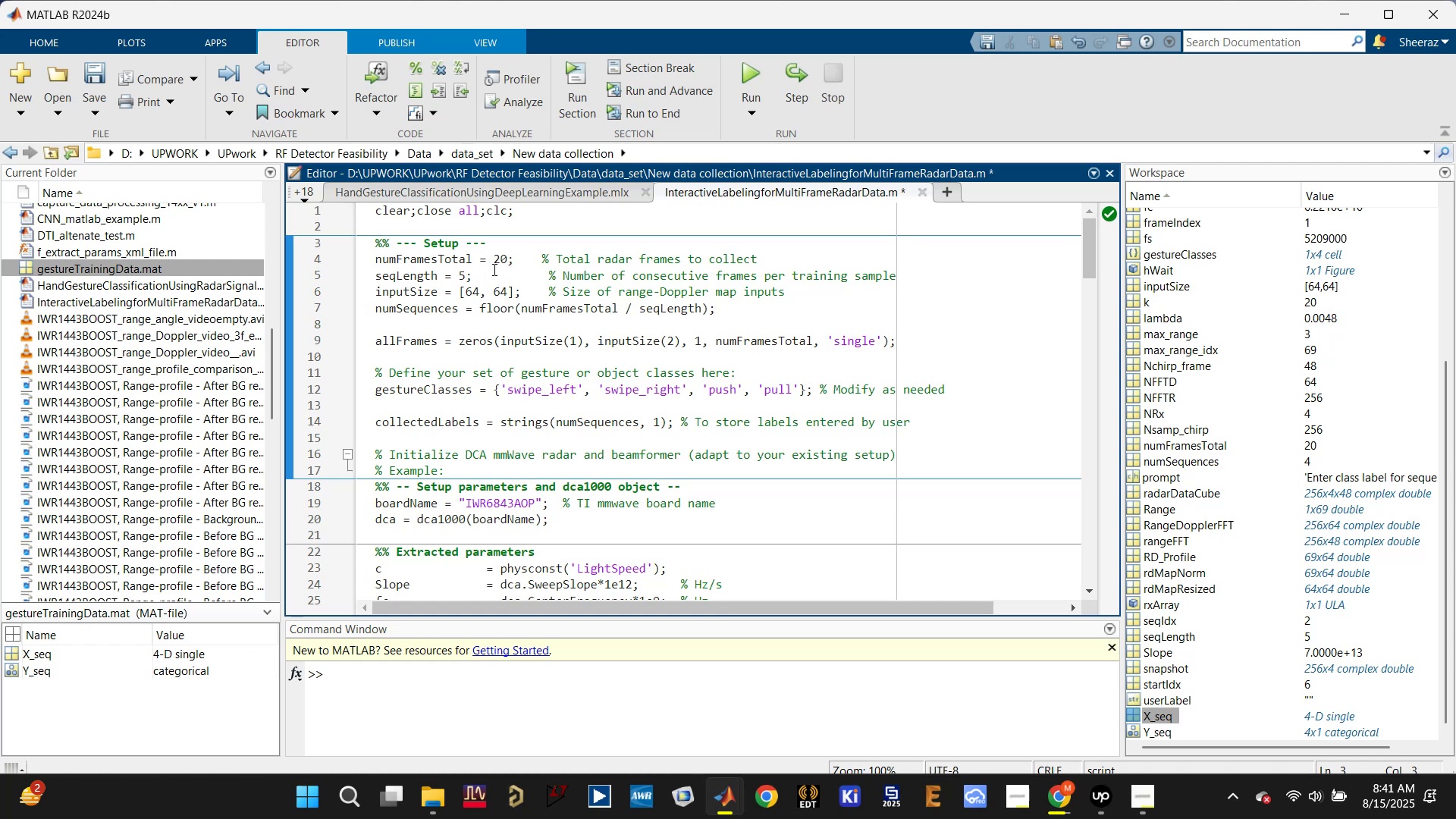 
left_click([485, 243])
 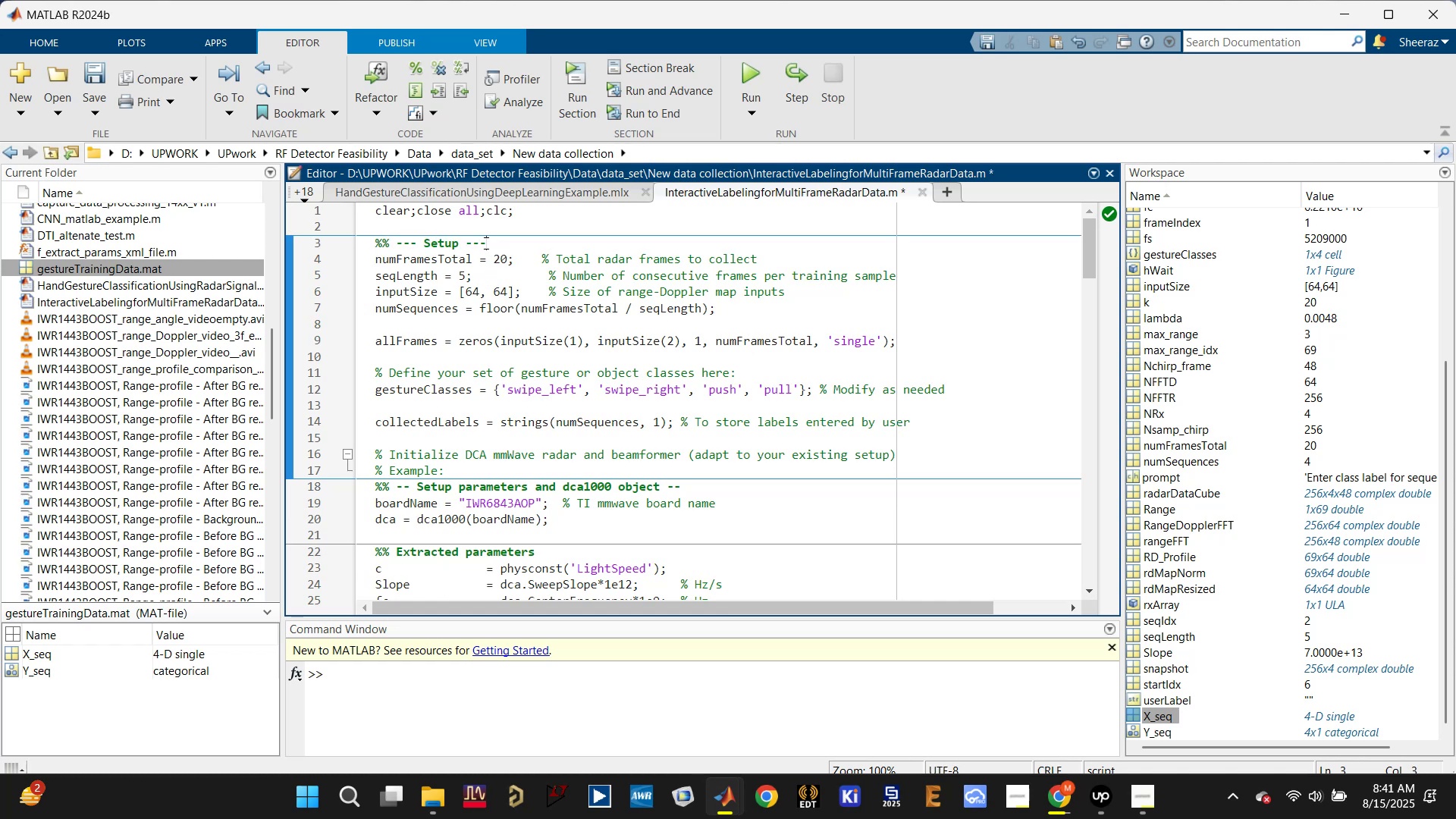 
key(Control+S)
 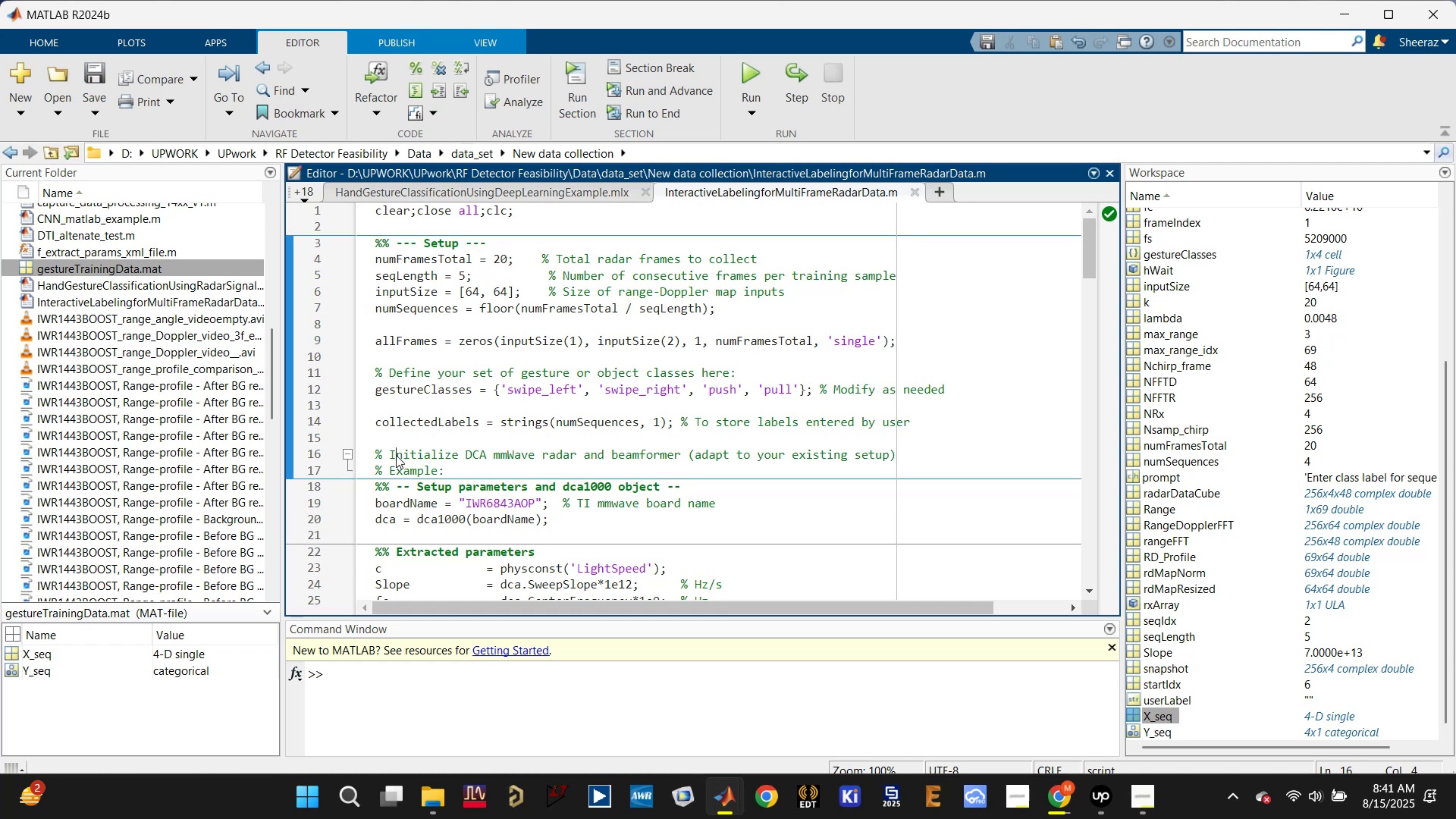 
left_click([384, 455])
 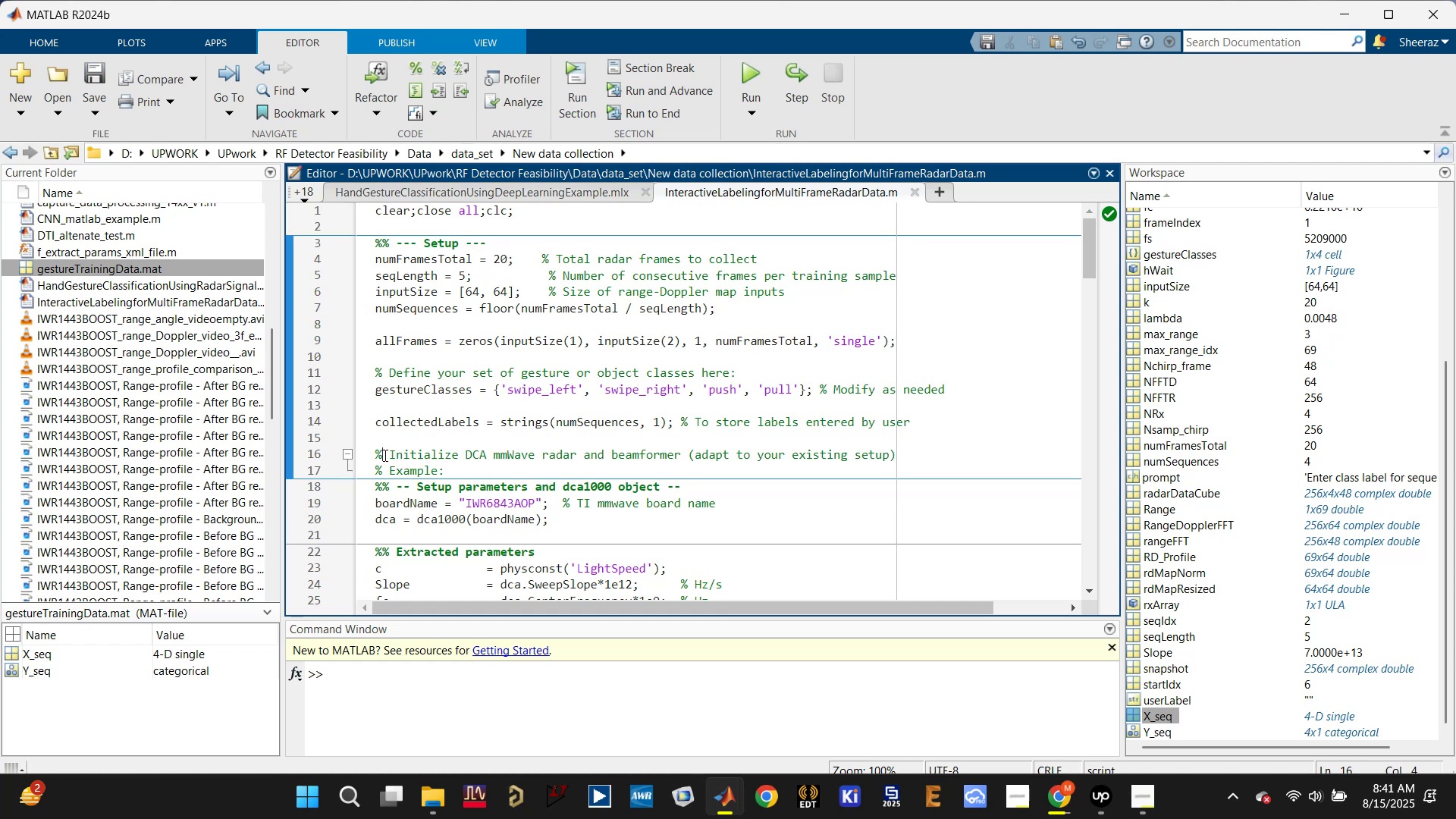 
key(Shift+5)
 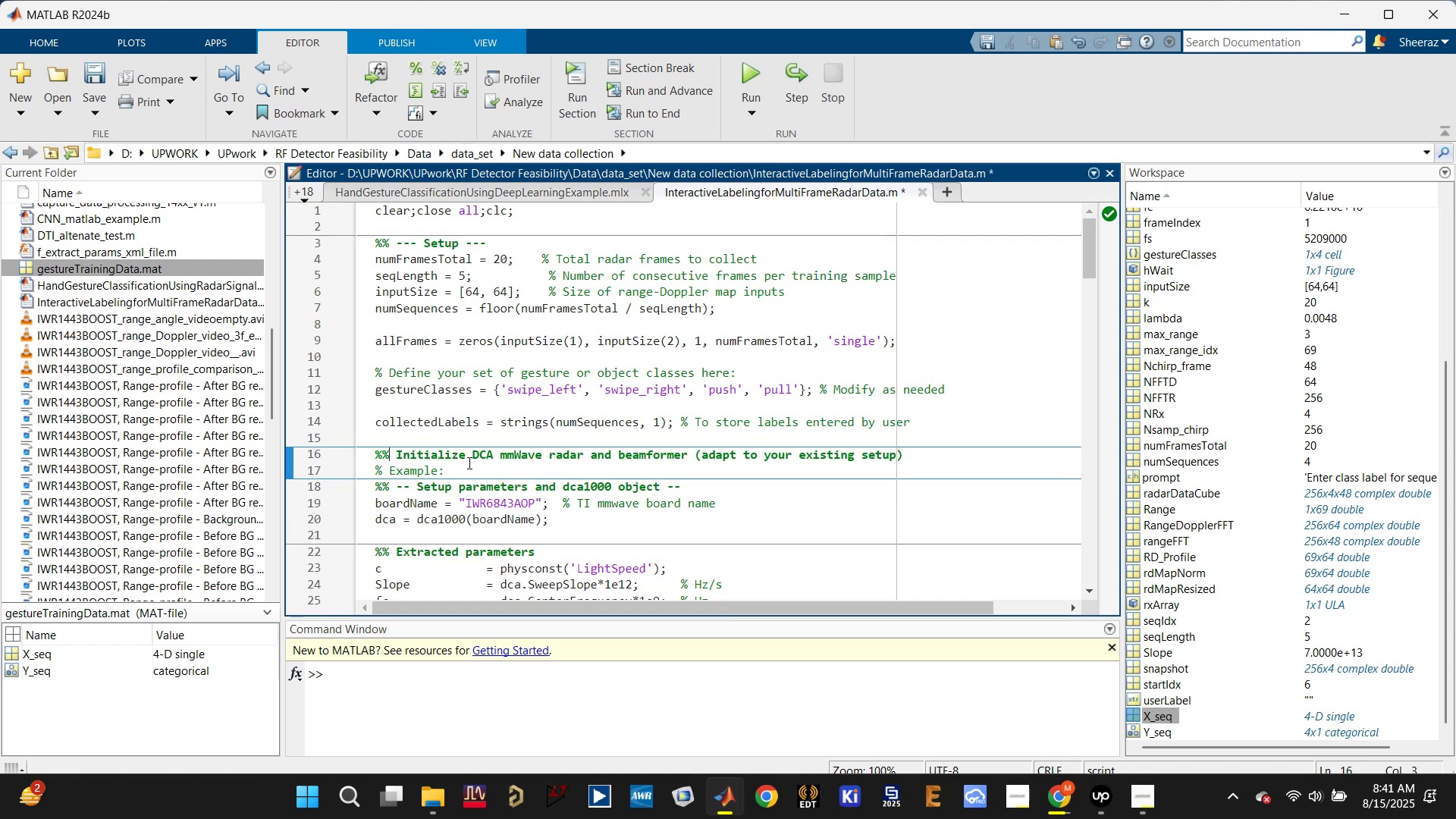 
key(Control+S)
 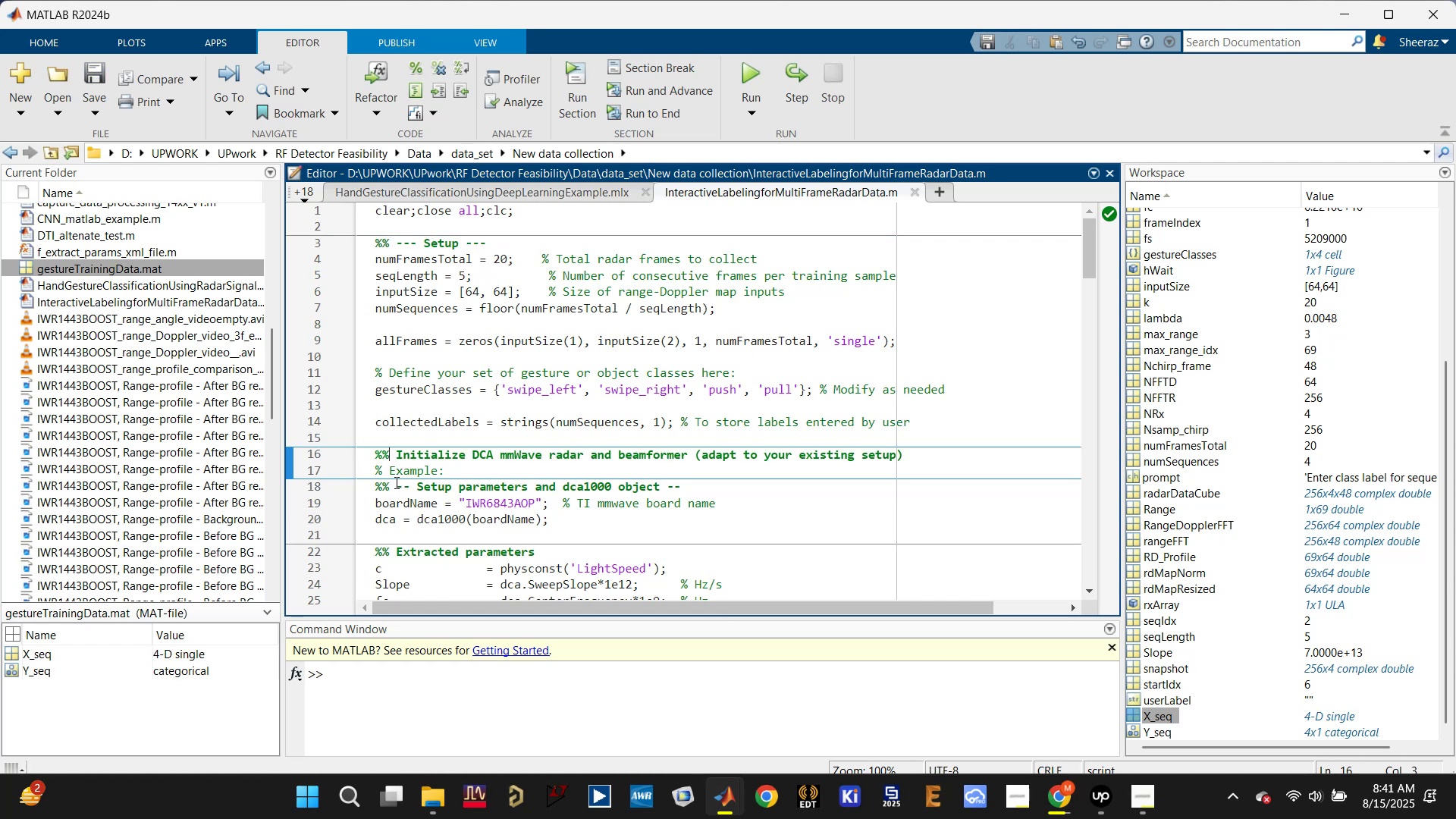 
left_click([391, 485])
 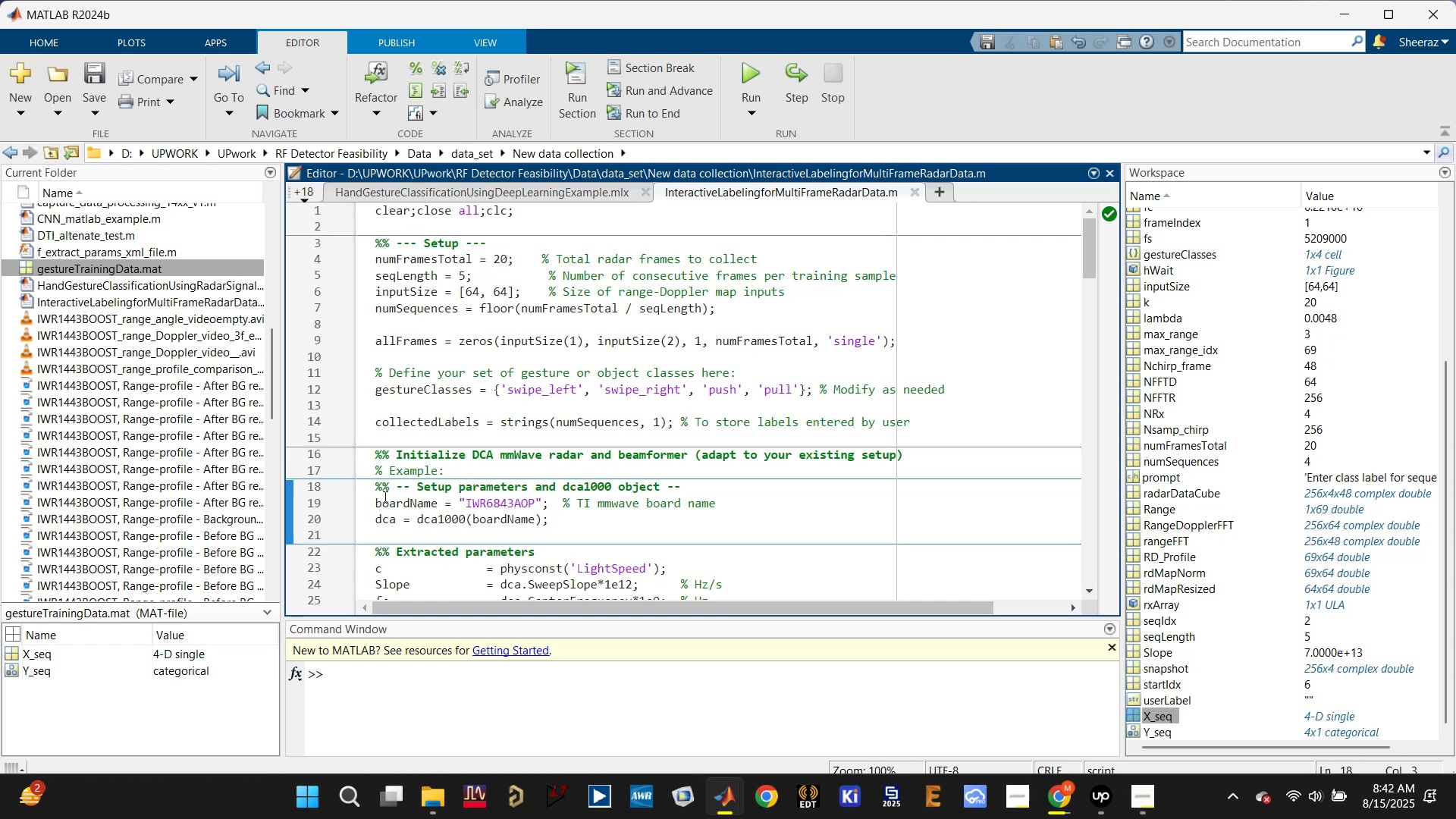 
key(Backspace)
 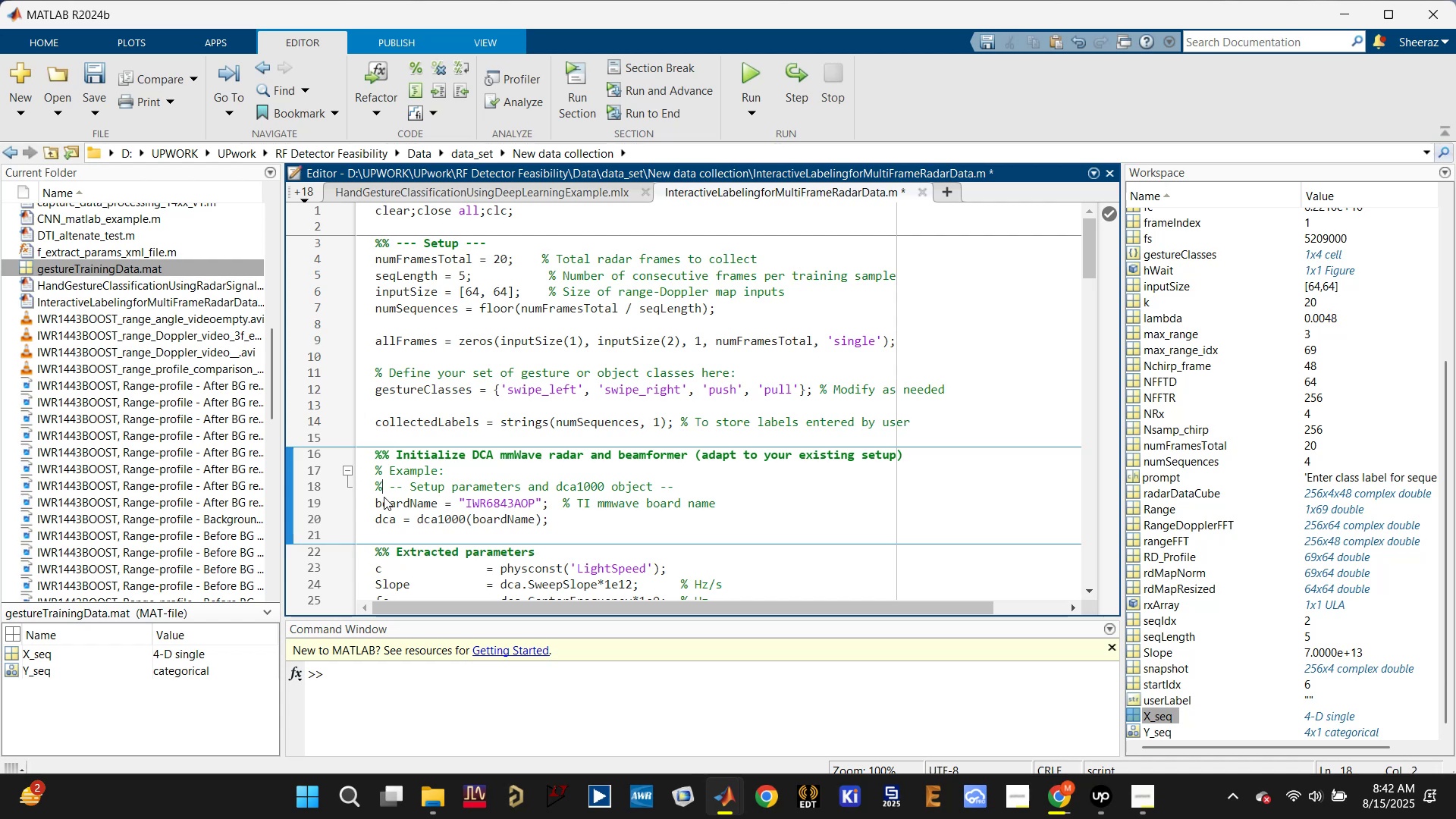 
key(Control+S)
 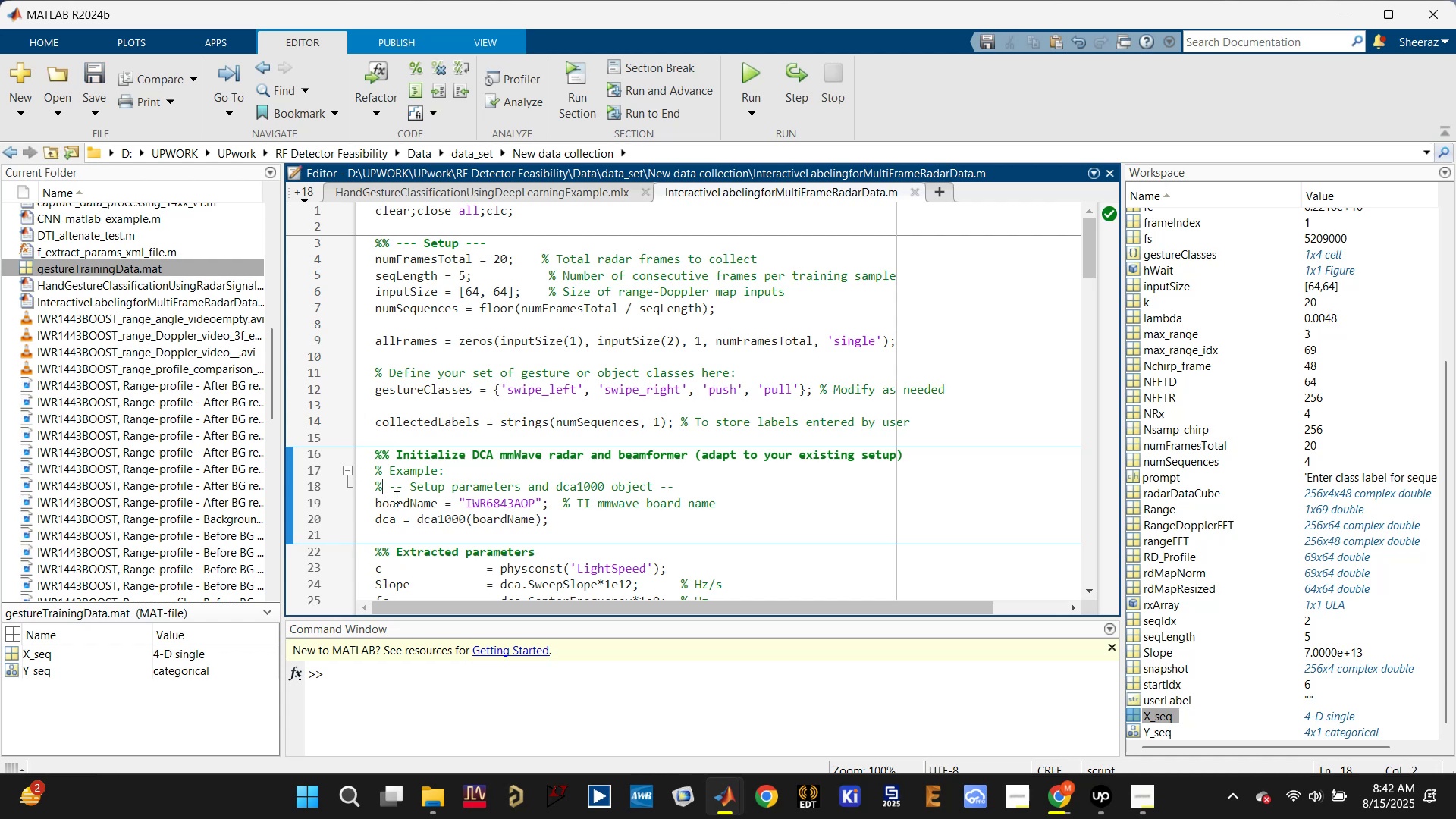 
scroll: coordinate [525, 497], scroll_direction: down, amount: 6.0
 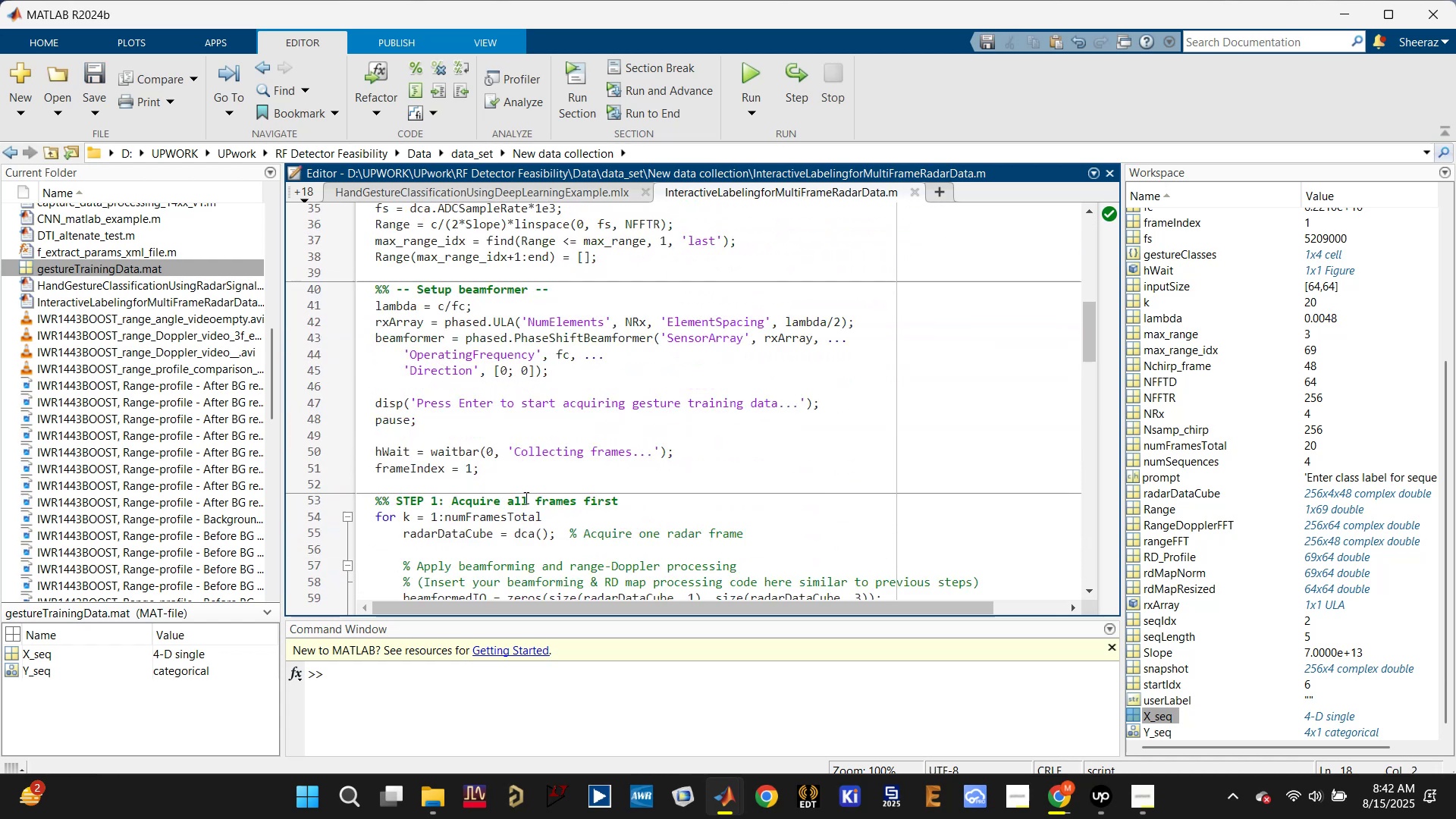 
key(Control+ControlLeft)
 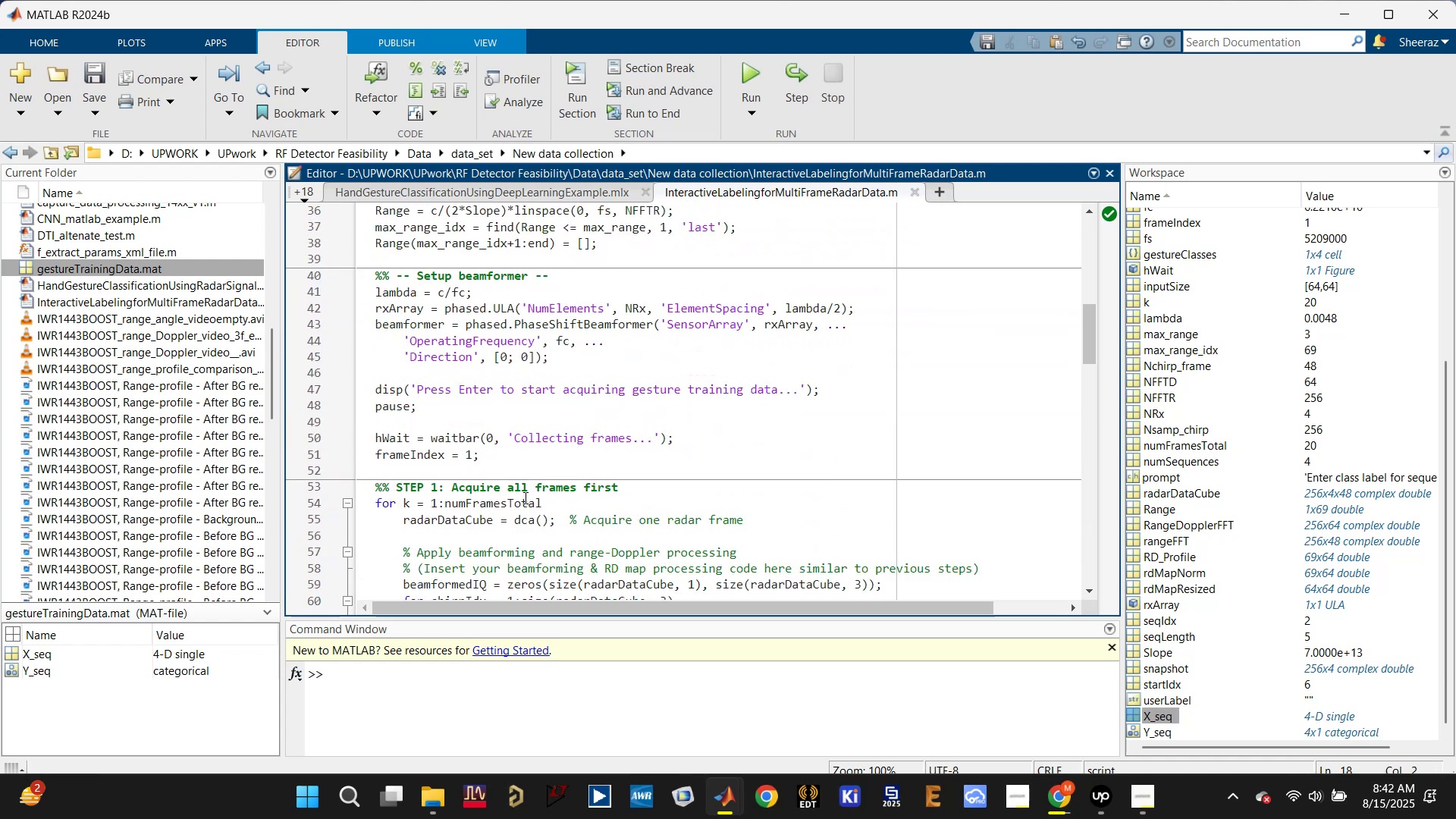 
scroll: coordinate [524, 497], scroll_direction: up, amount: 1.0
 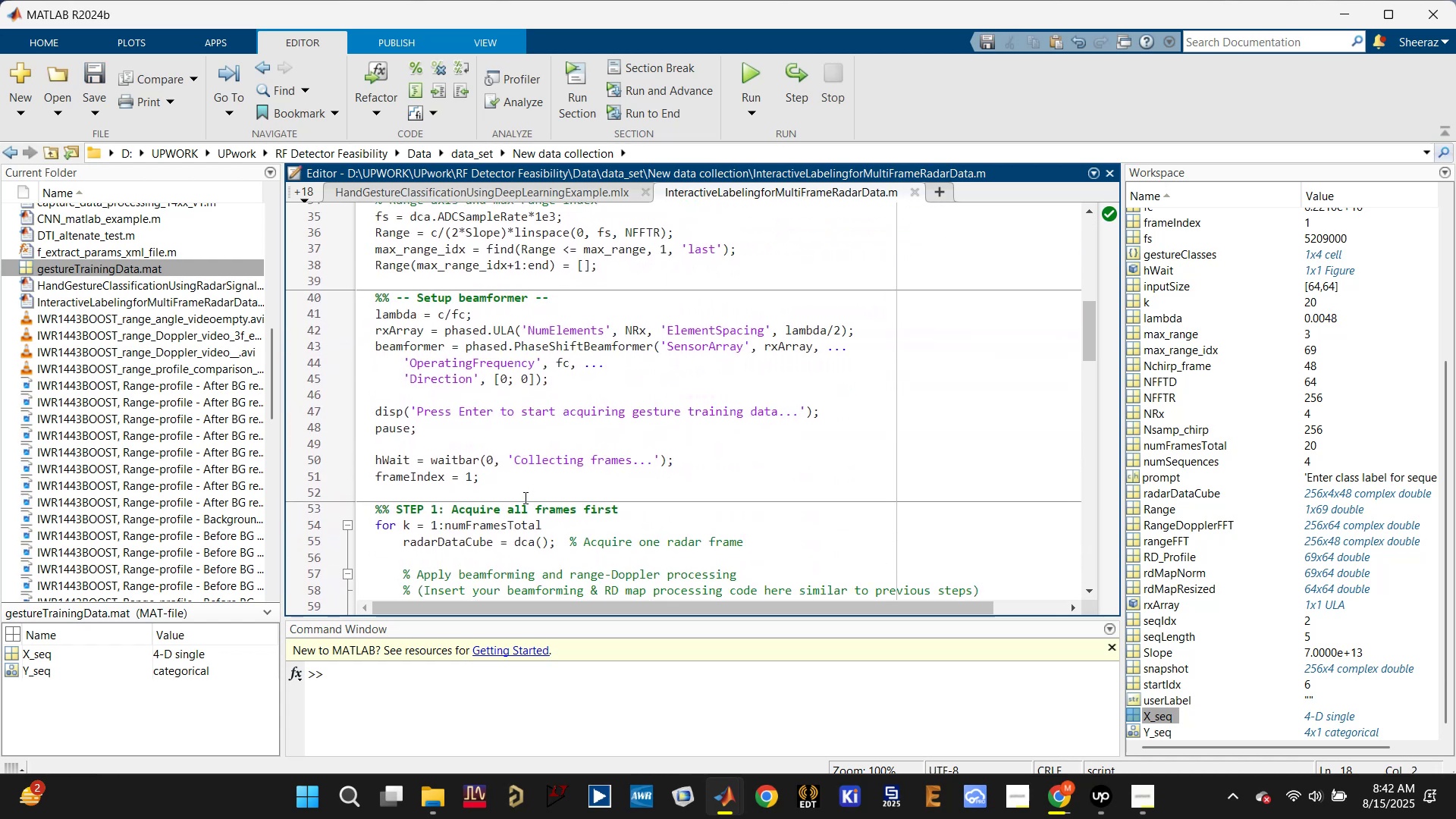 
key(Control+S)
 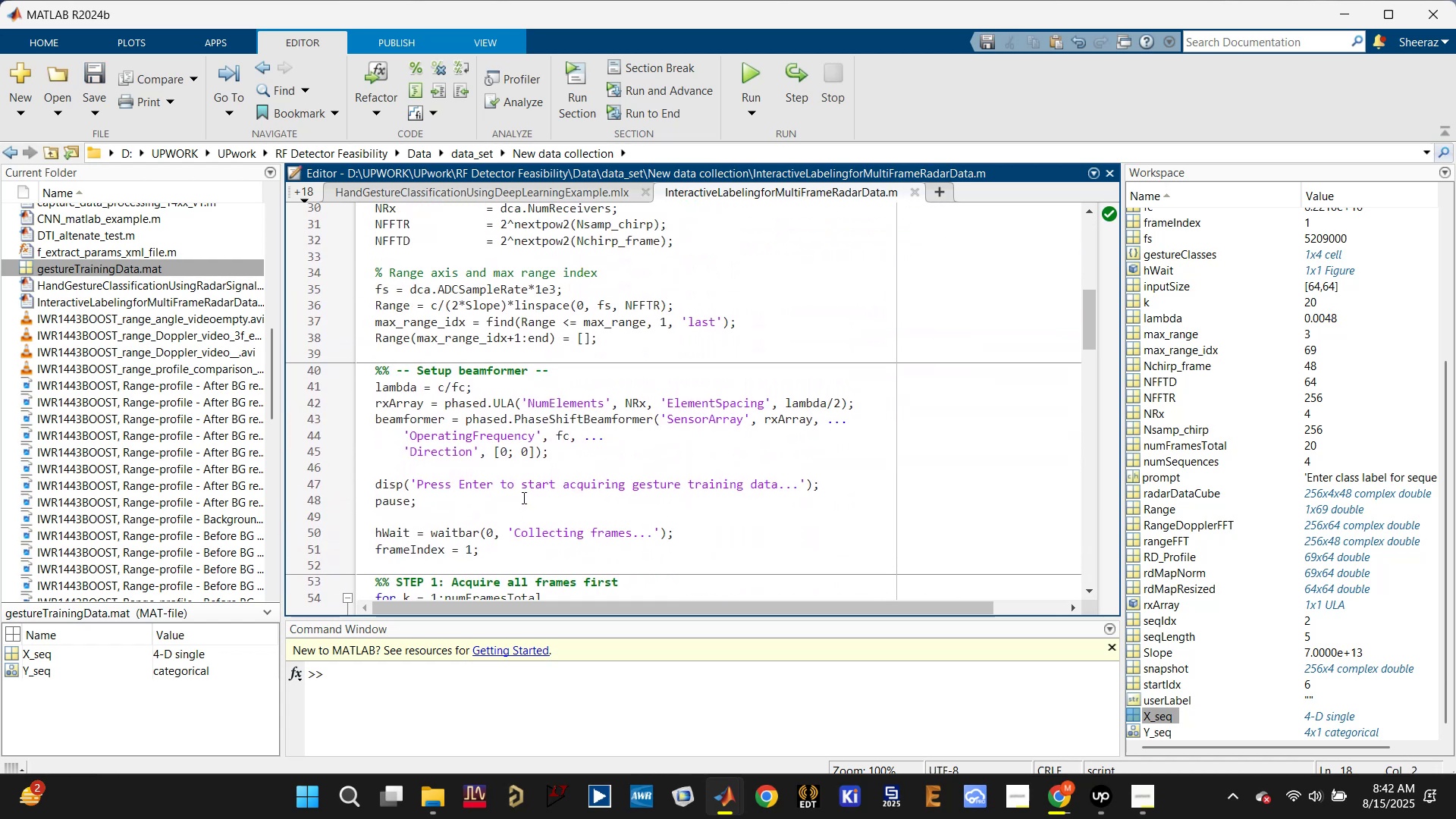 
scroll: coordinate [482, 453], scroll_direction: down, amount: 4.0
 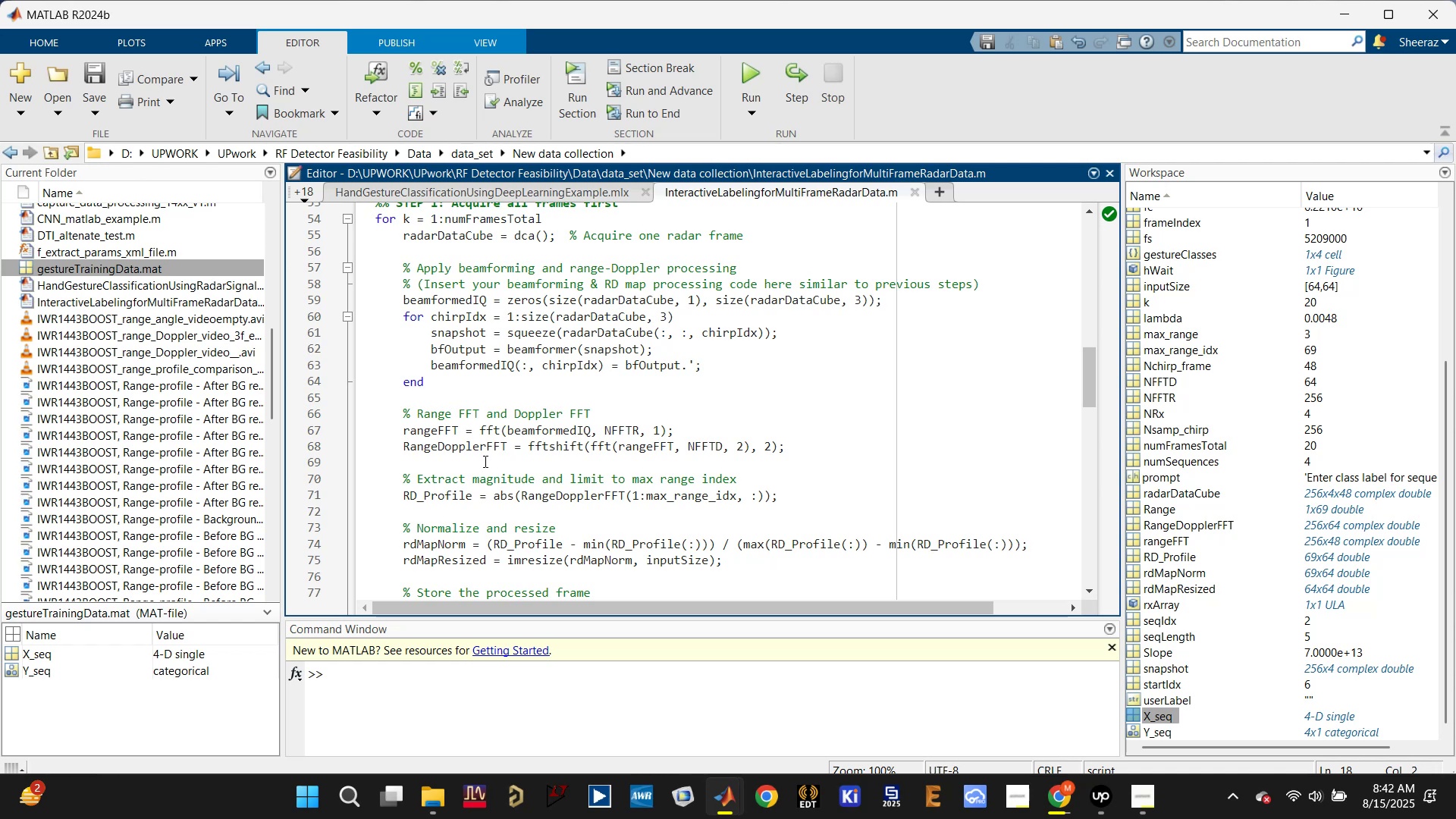 
wait(9.48)
 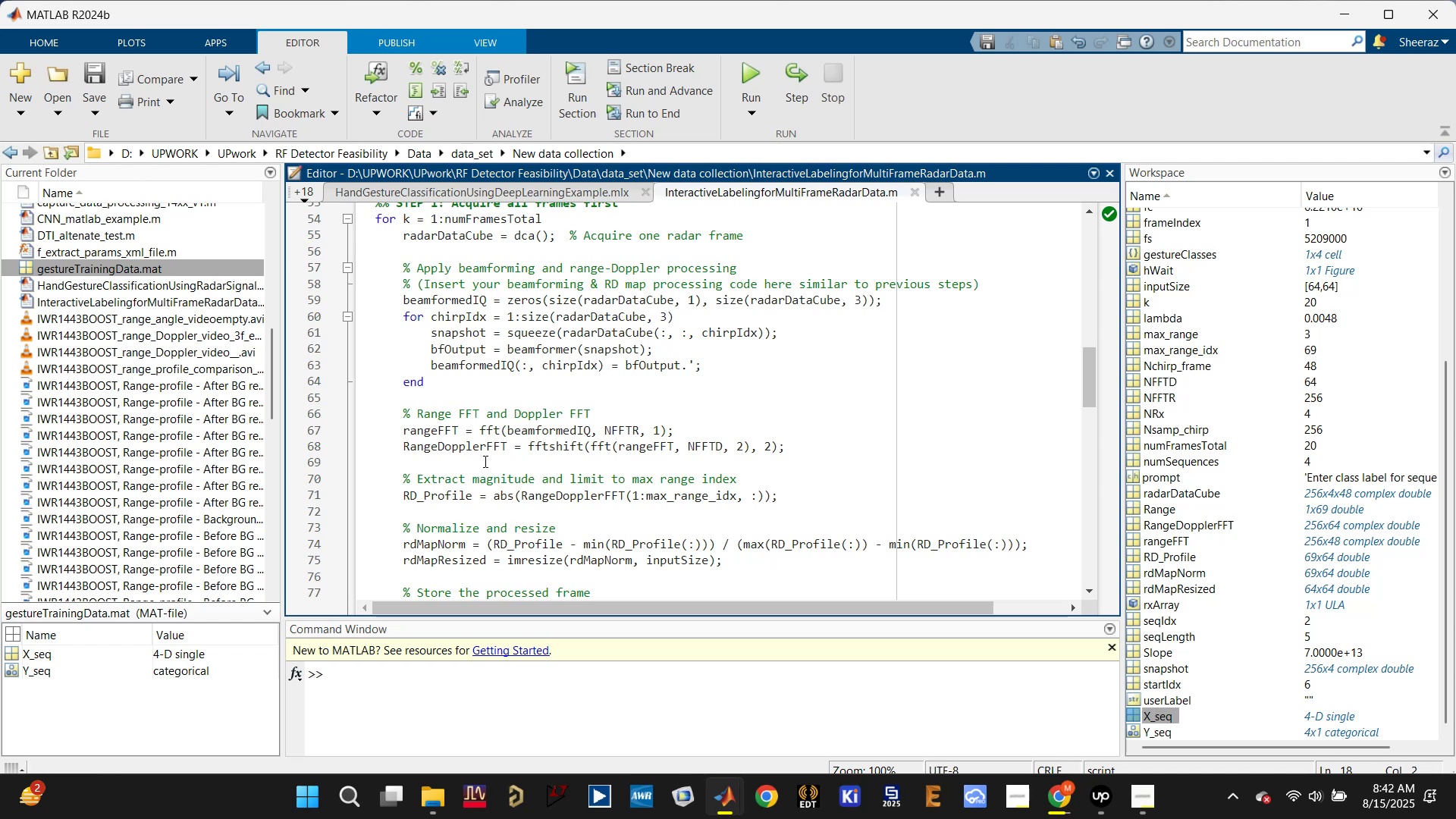 
scroll: coordinate [484, 461], scroll_direction: down, amount: 4.0
 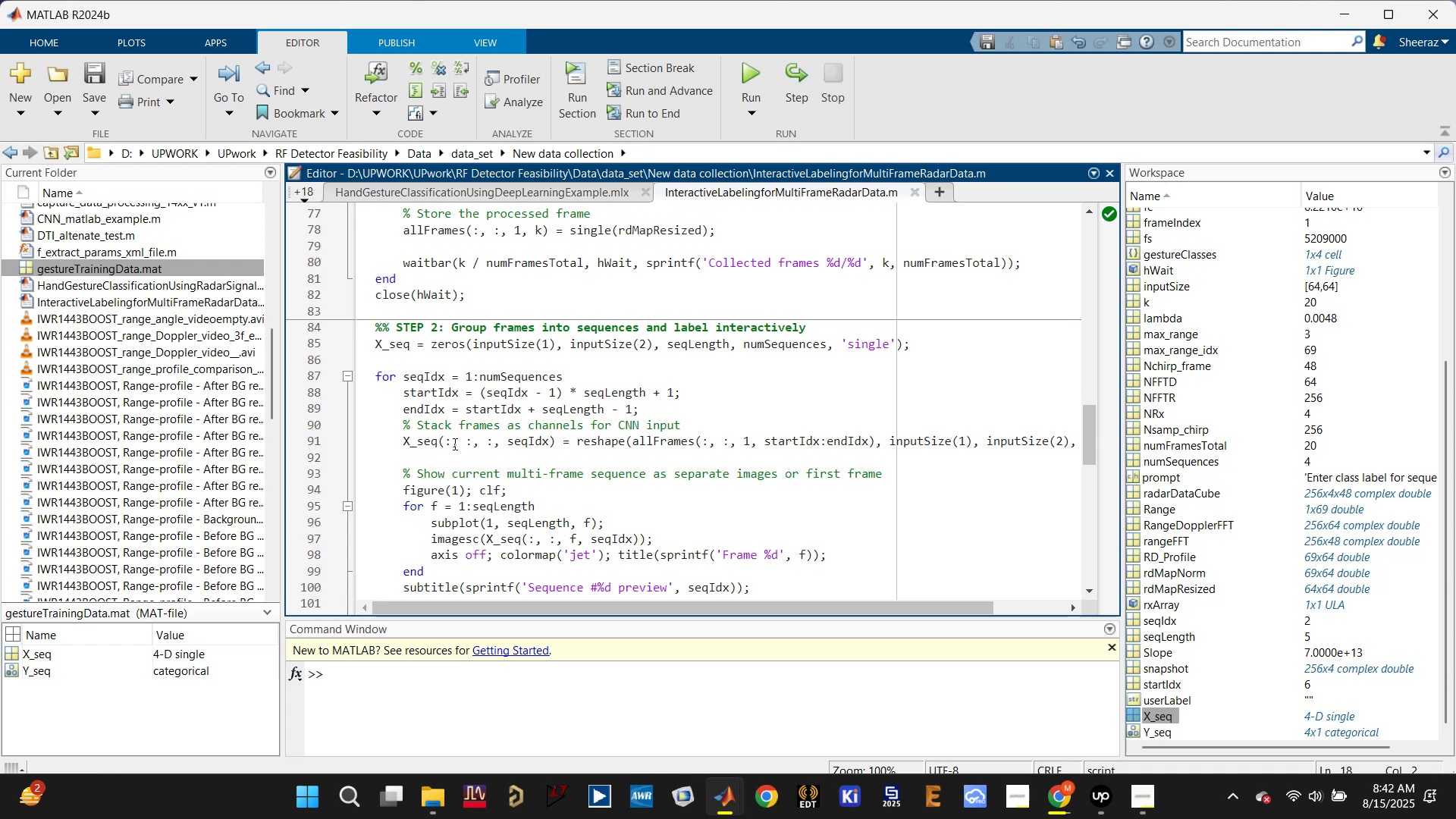 
wait(12.03)
 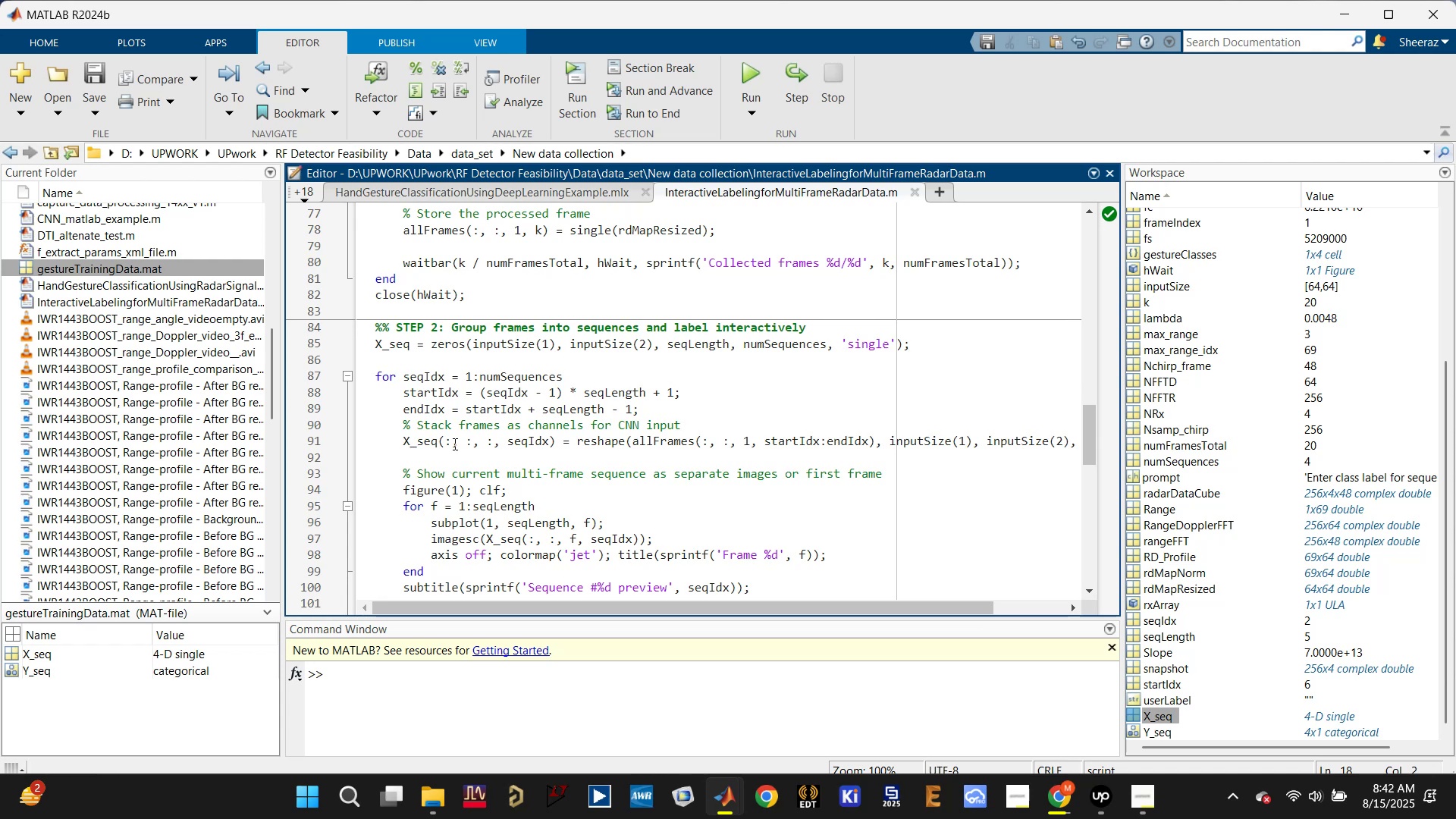 
scroll: coordinate [426, 444], scroll_direction: down, amount: 1.0
 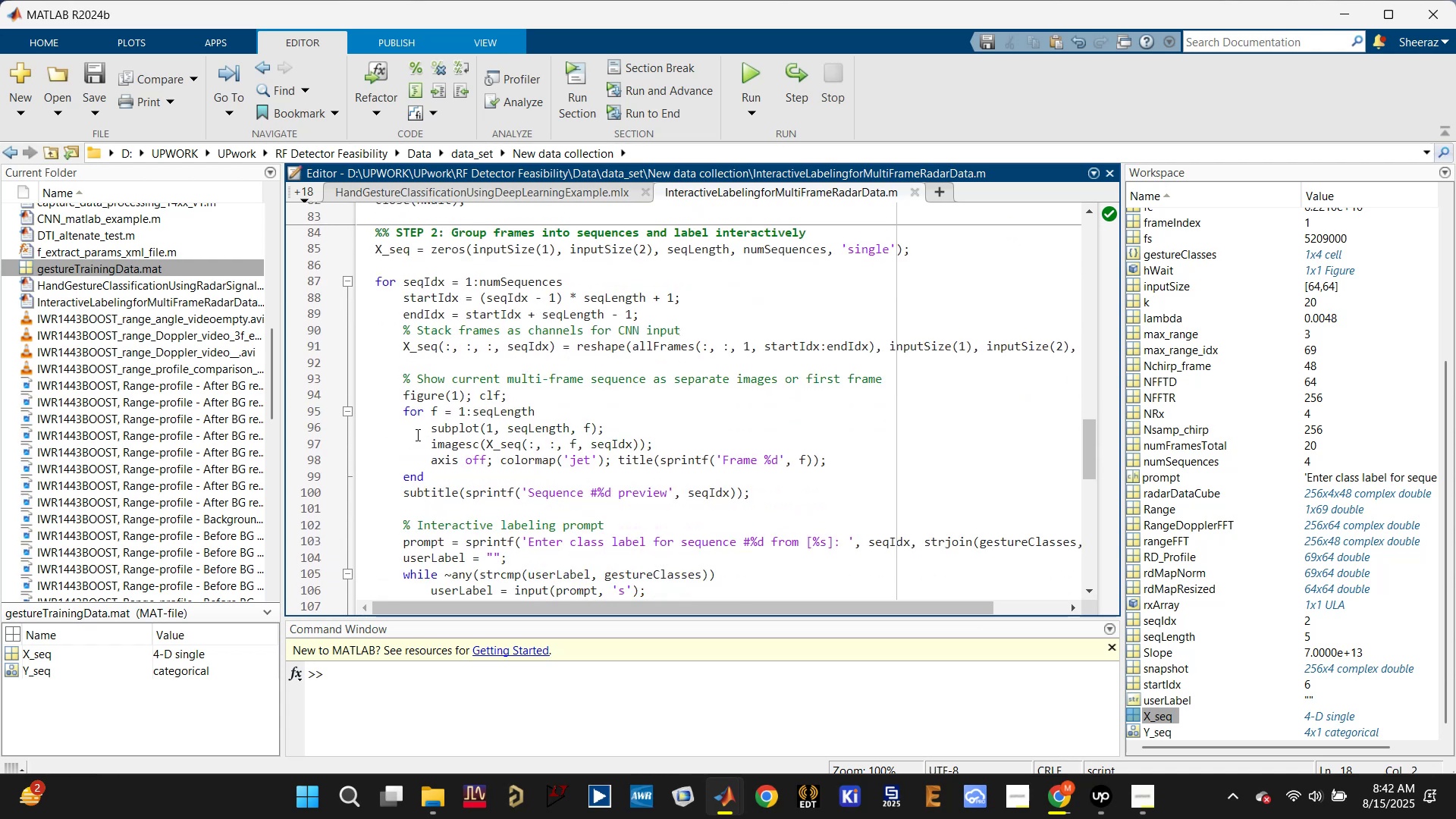 
left_click([434, 429])
 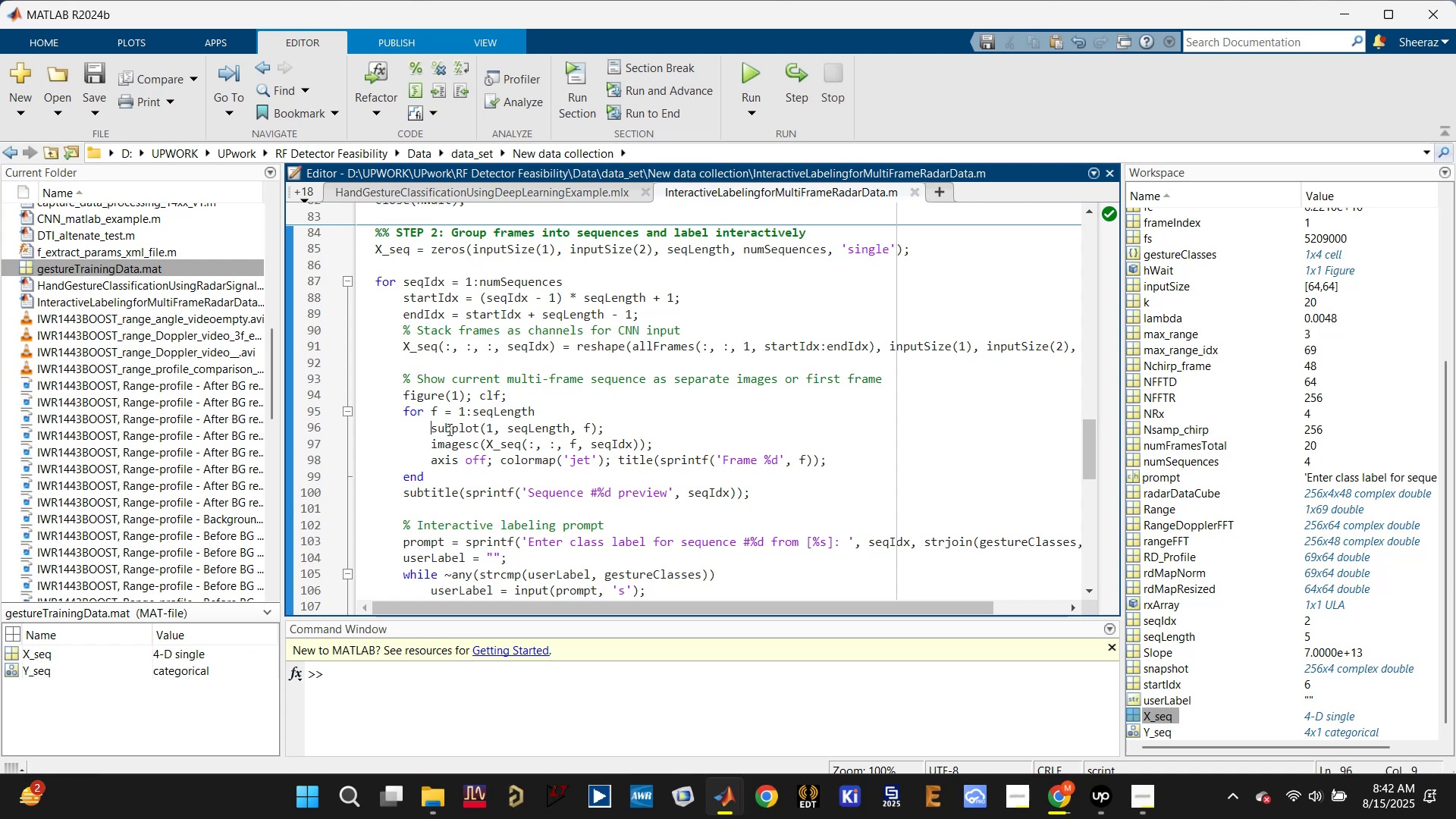 
wait(6.56)
 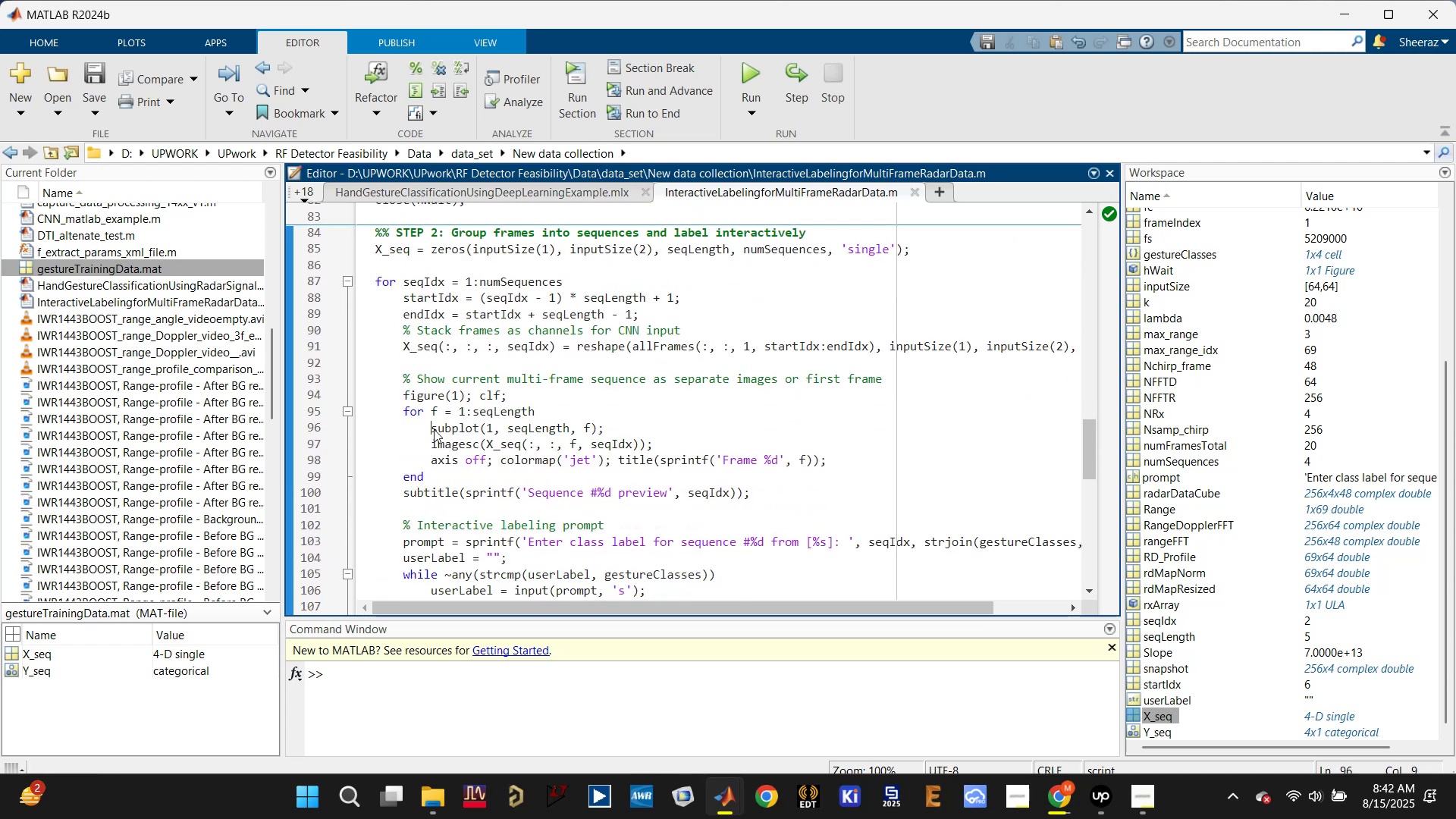 
scroll: coordinate [447, 432], scroll_direction: down, amount: 3.0
 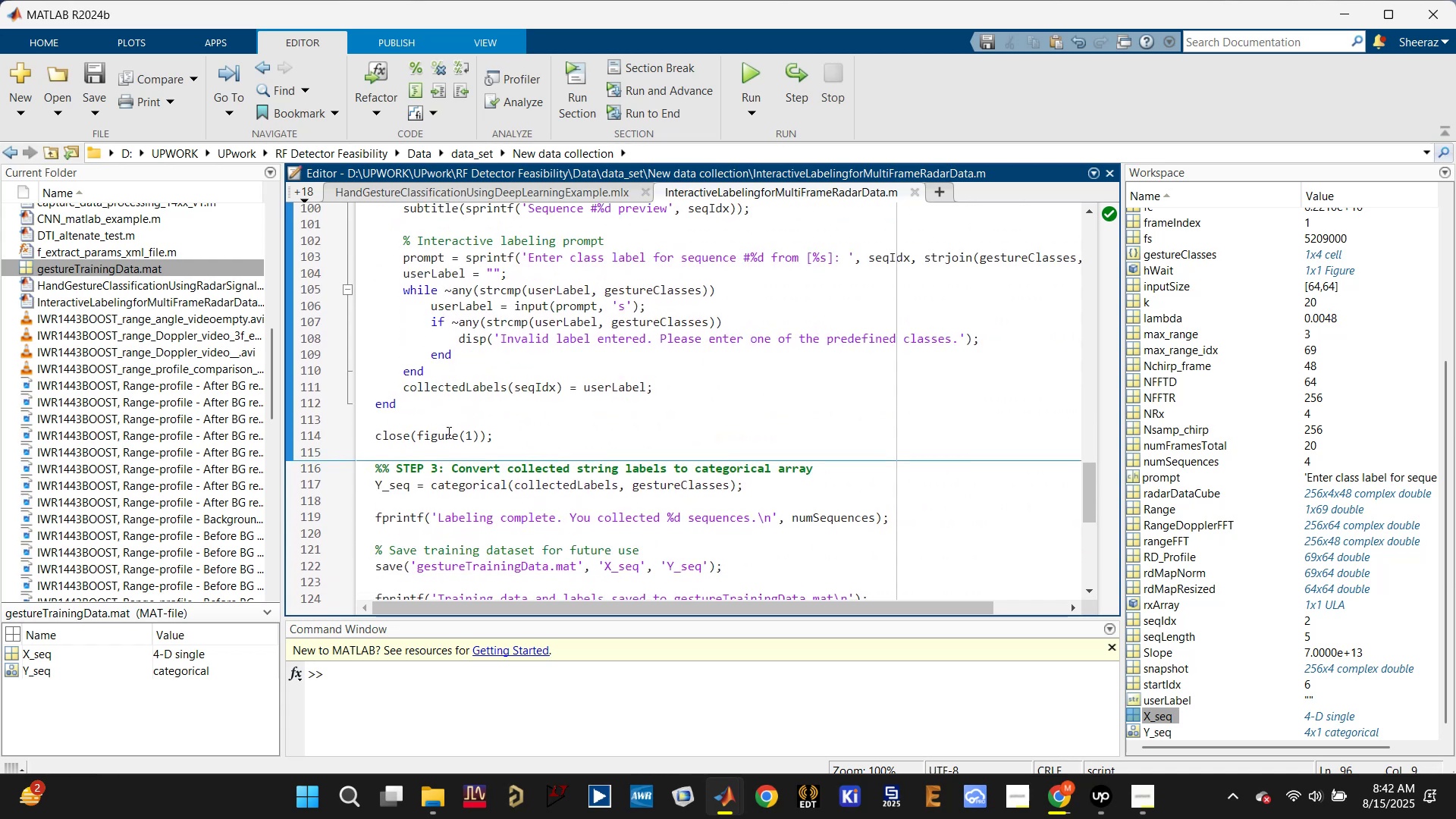 
left_click([447, 432])
 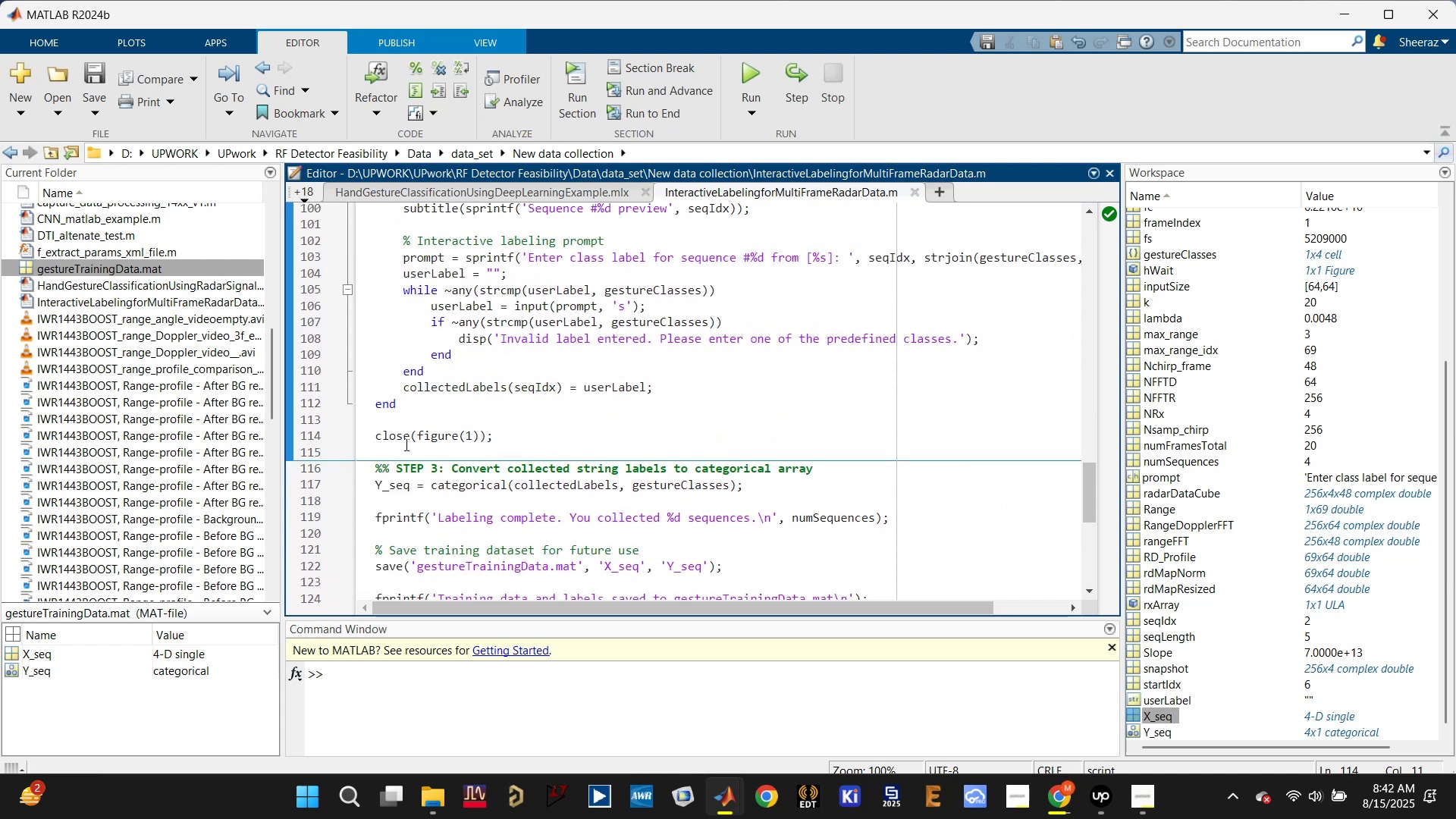 
left_click([388, 435])
 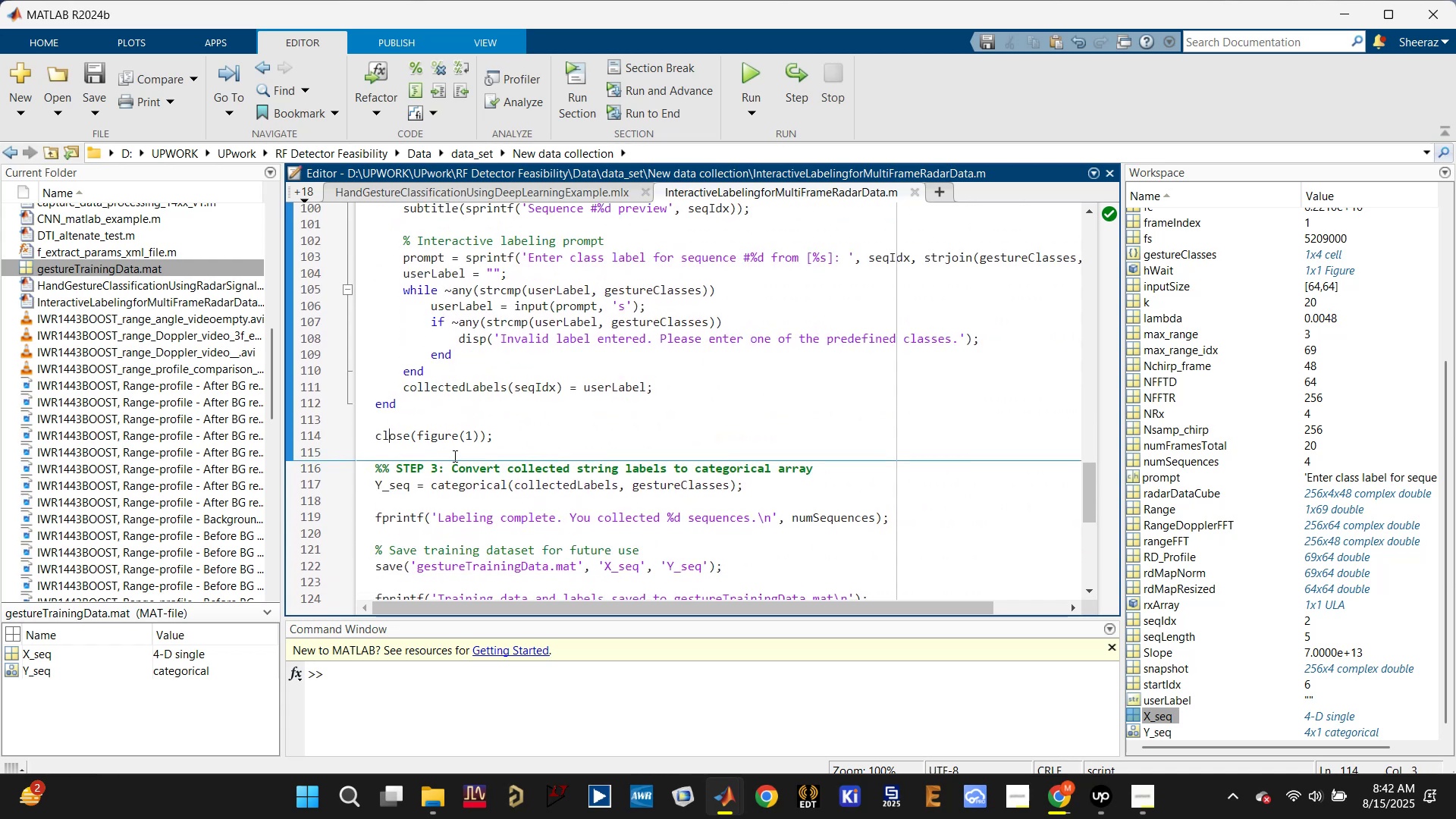 
scroll: coordinate [460, 460], scroll_direction: down, amount: 1.0
 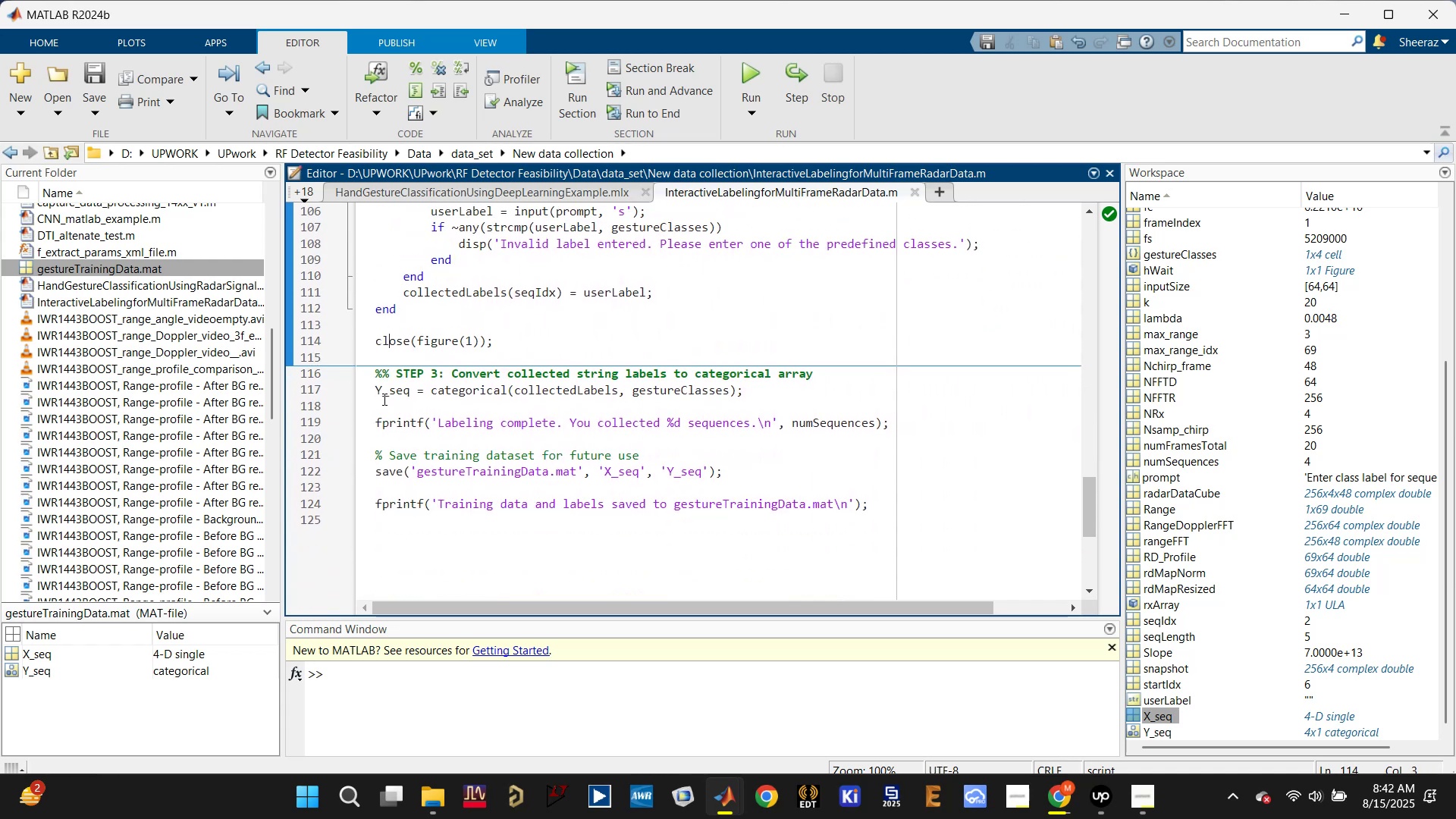 
double_click([382, 395])
 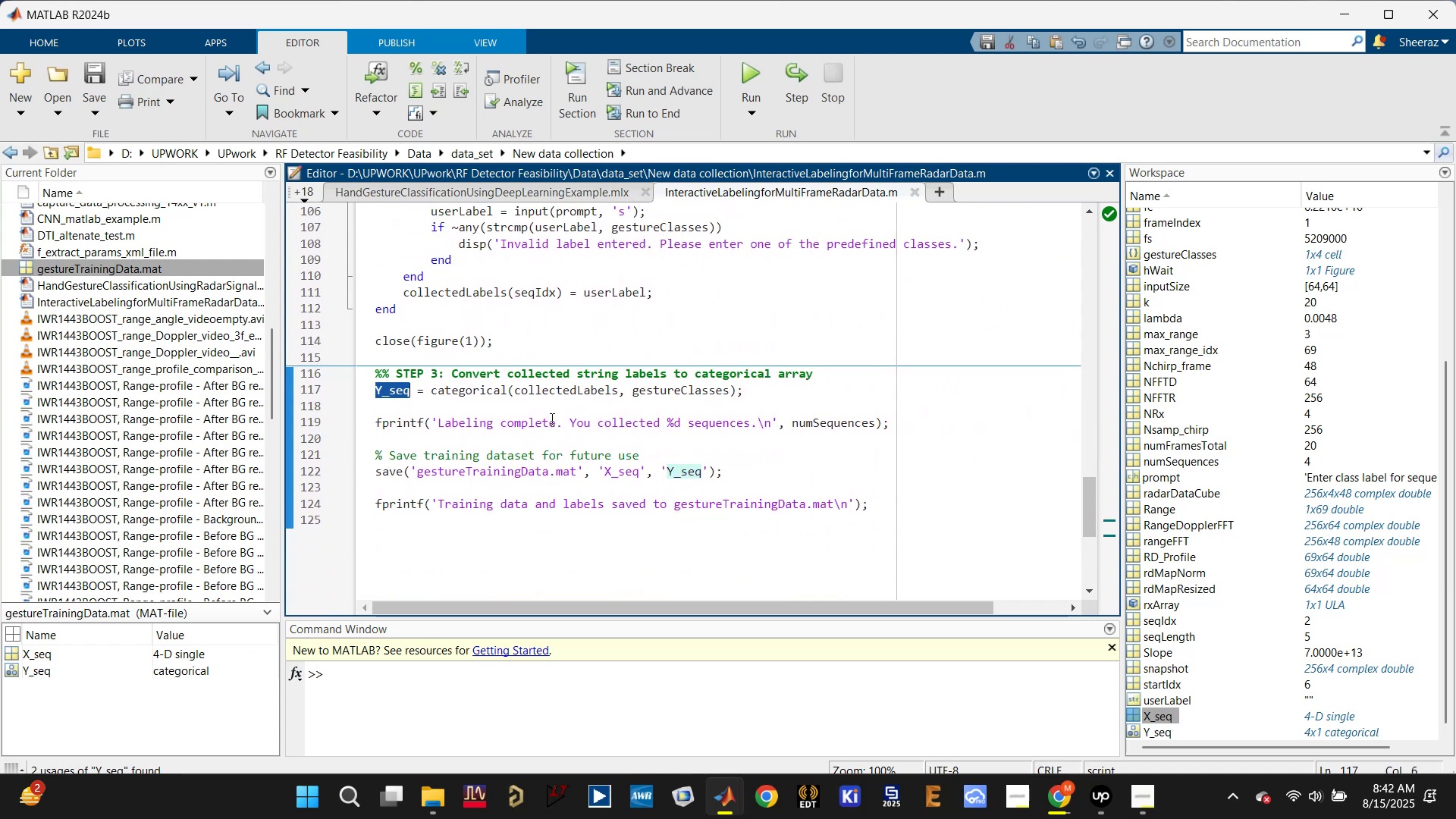 
left_click([555, 392])
 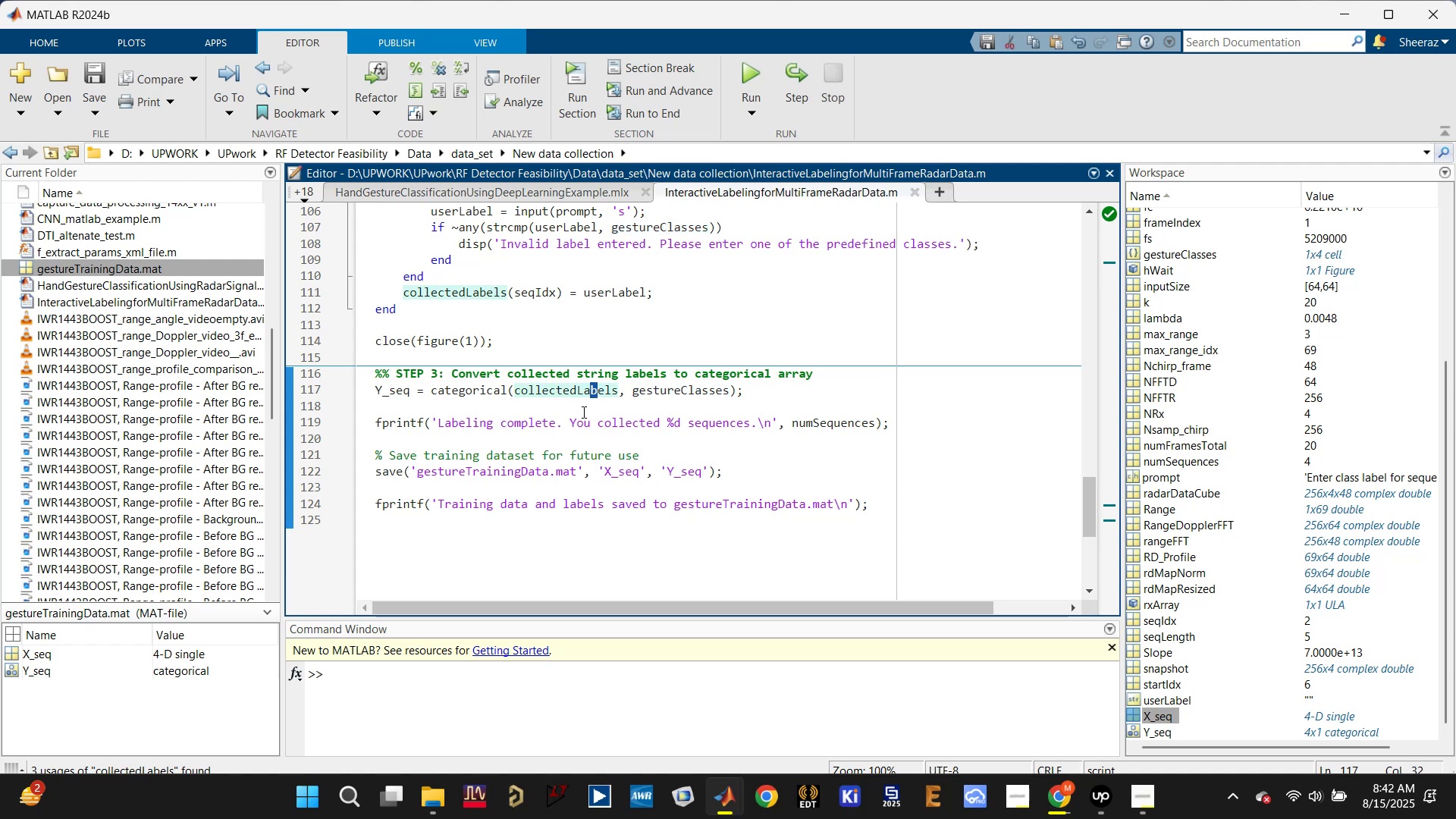 
left_click([626, 290])
 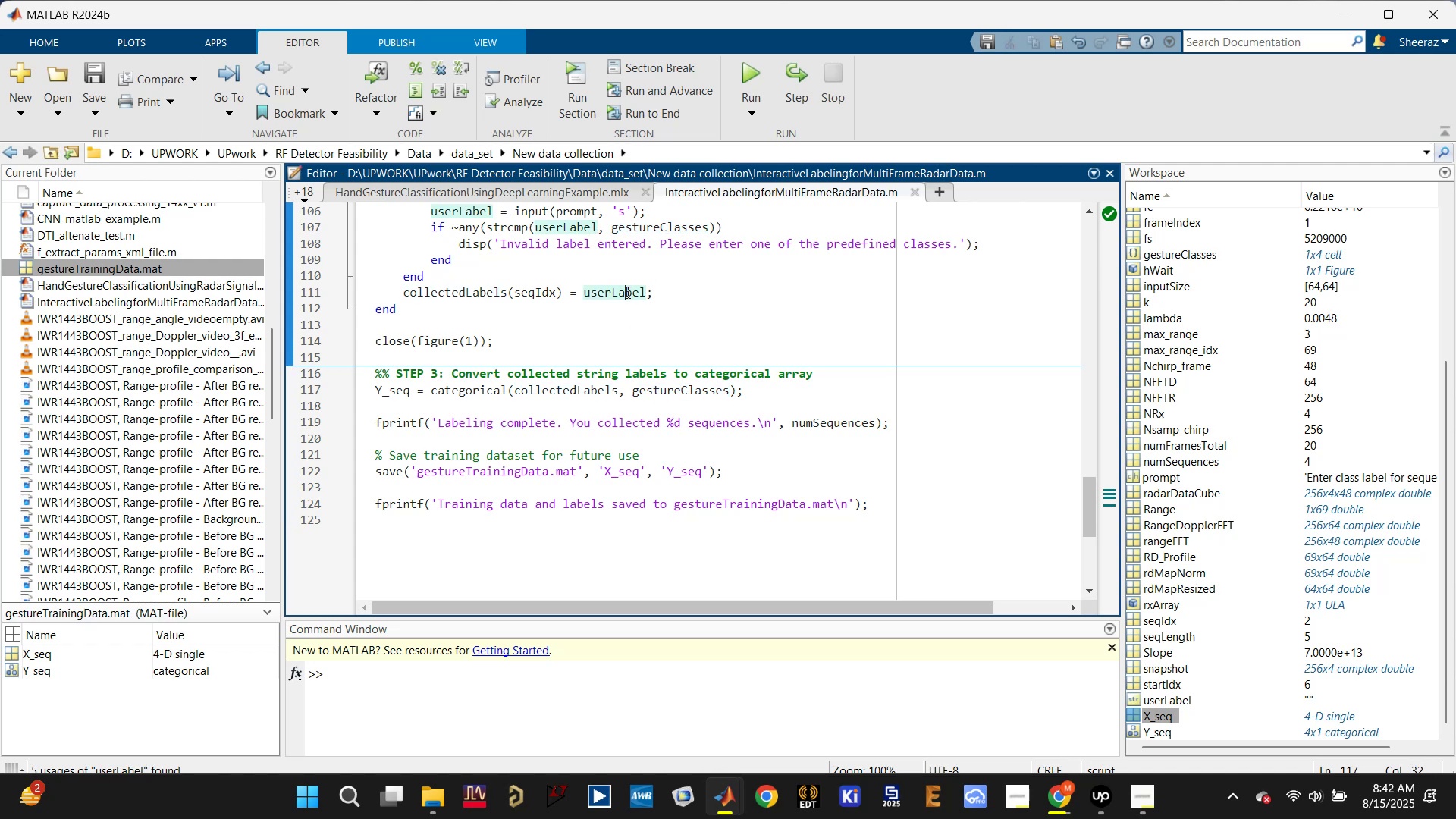 
scroll: coordinate [550, 337], scroll_direction: up, amount: 3.0
 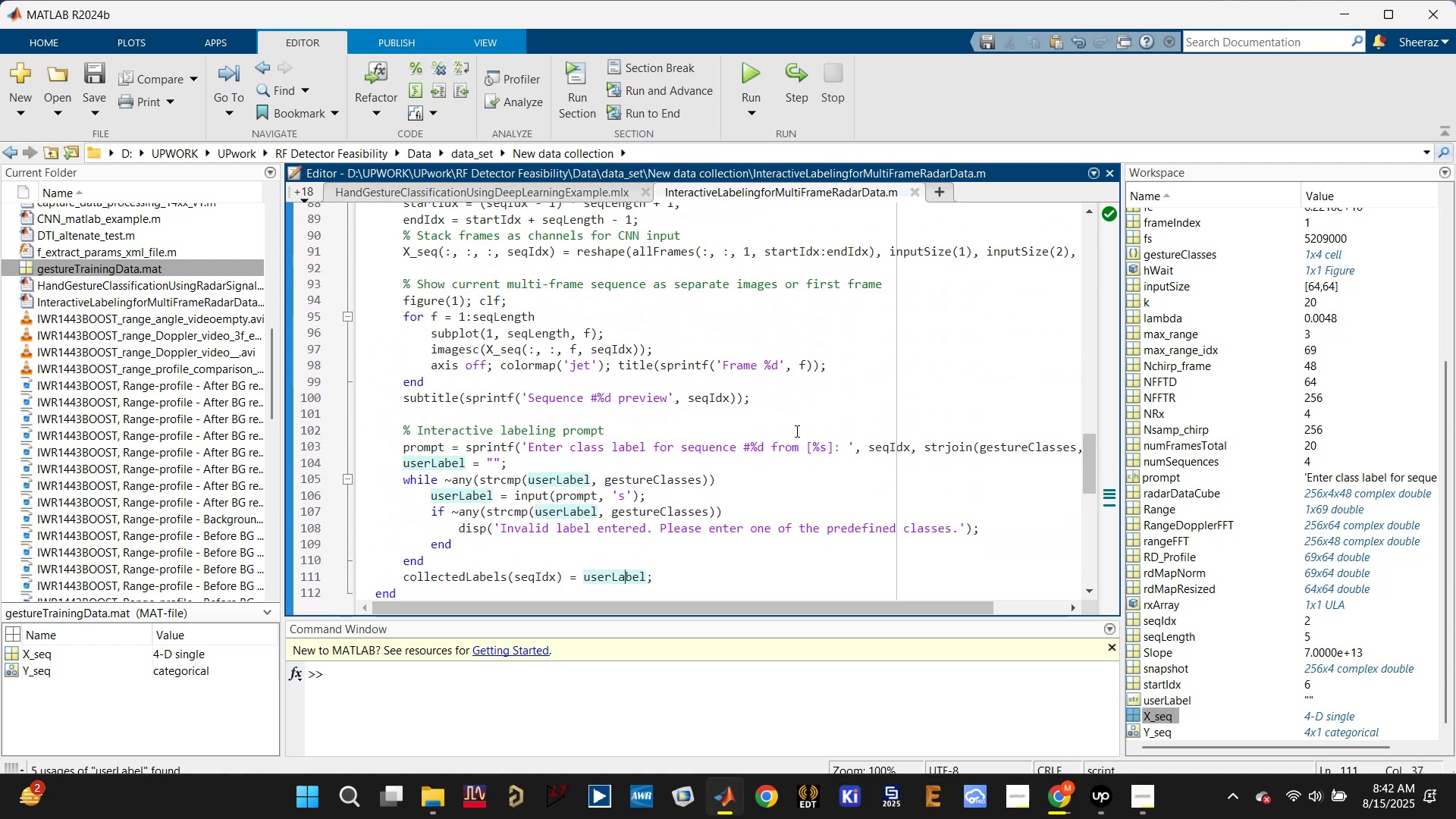 
left_click([893, 450])
 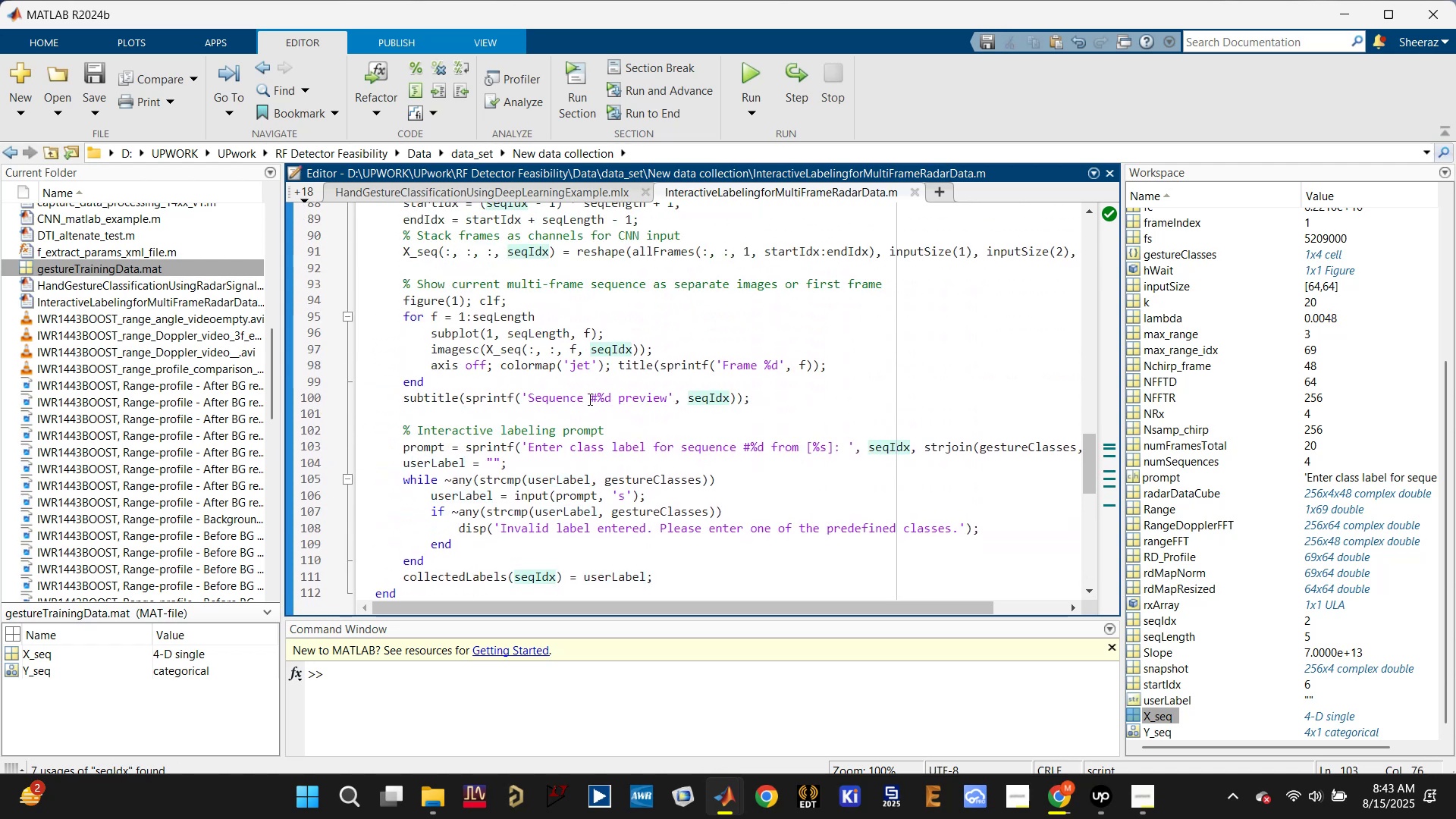 
left_click([551, 330])
 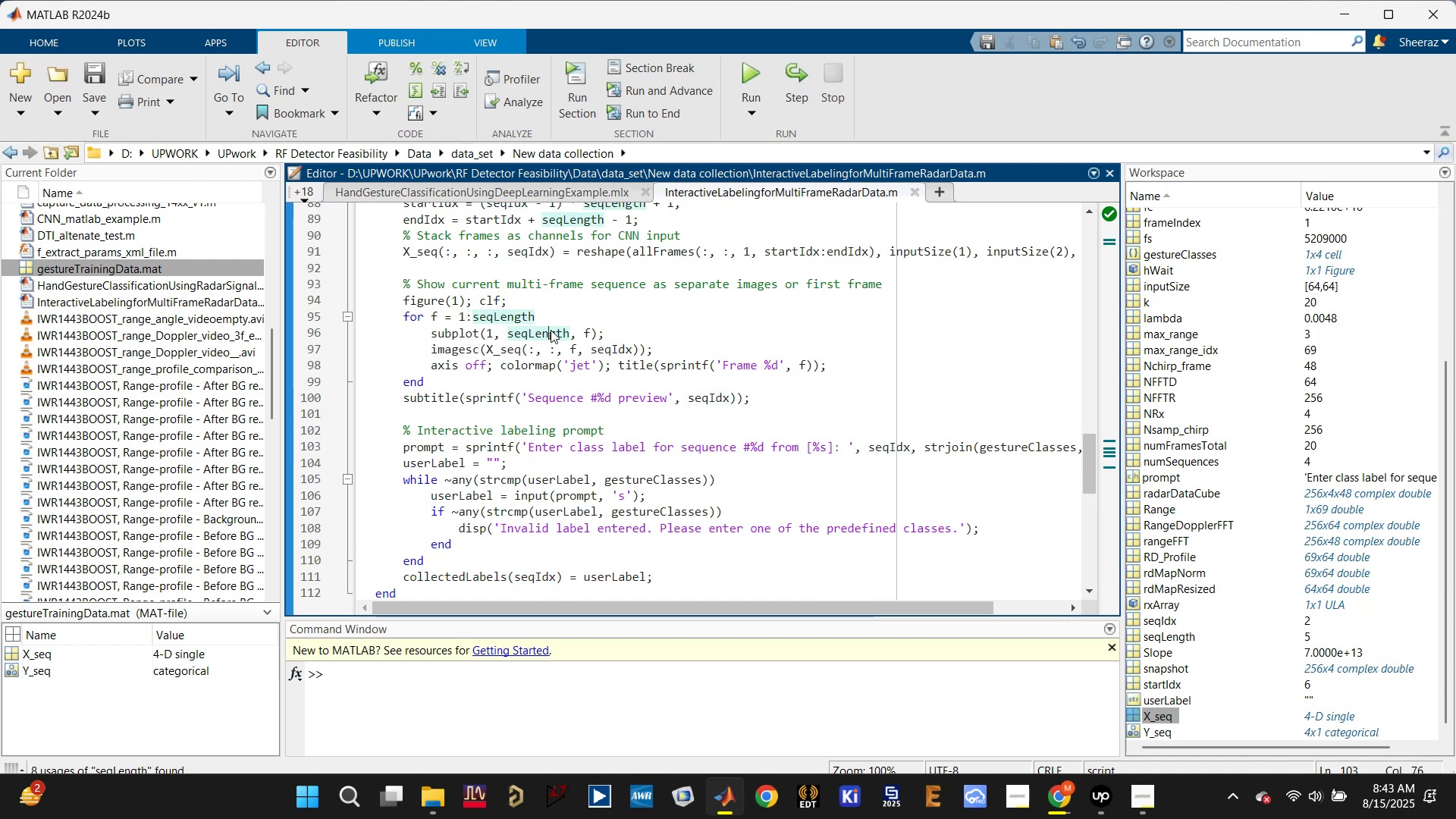 
scroll: coordinate [550, 335], scroll_direction: up, amount: 1.0
 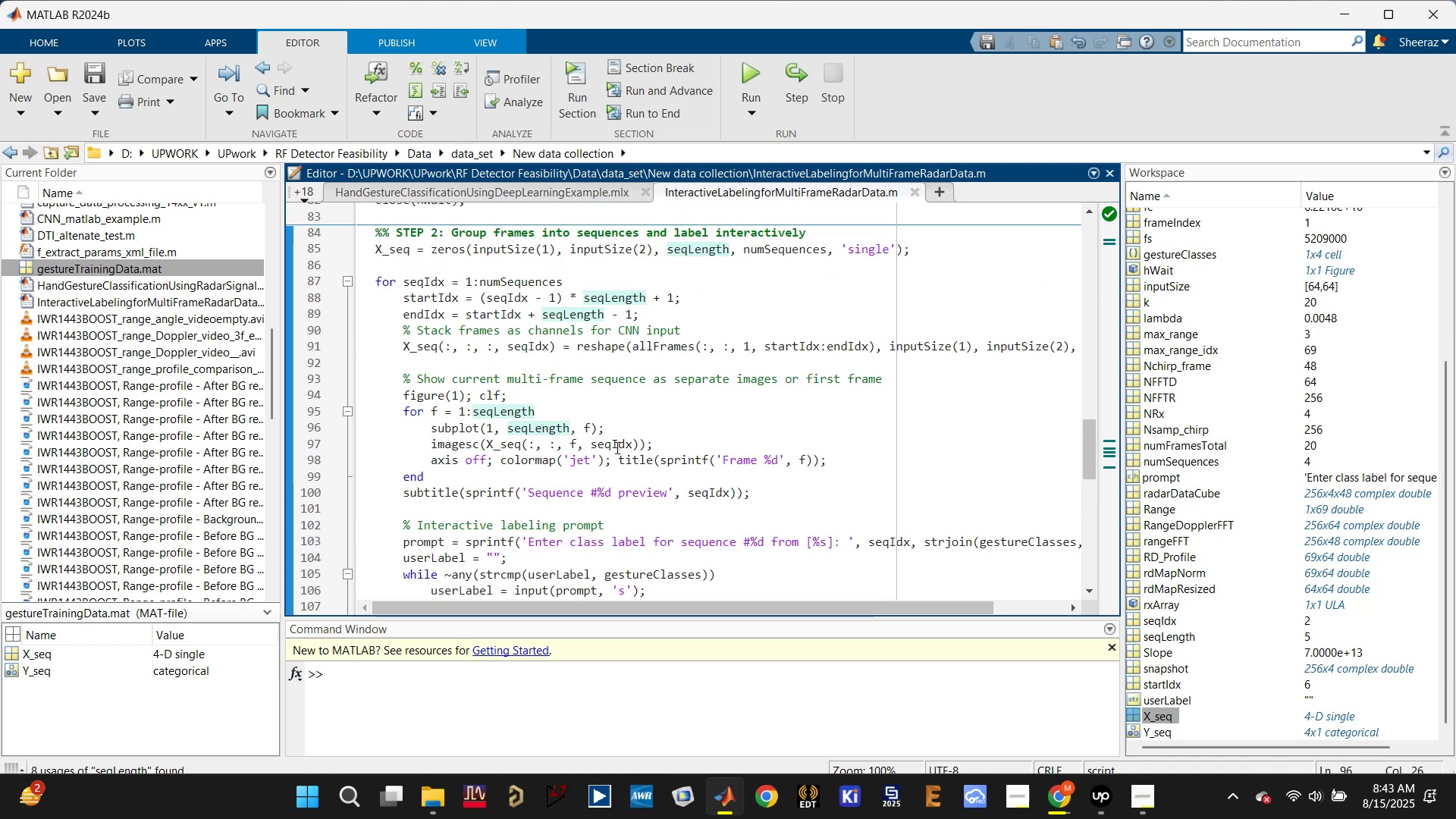 
wait(6.61)
 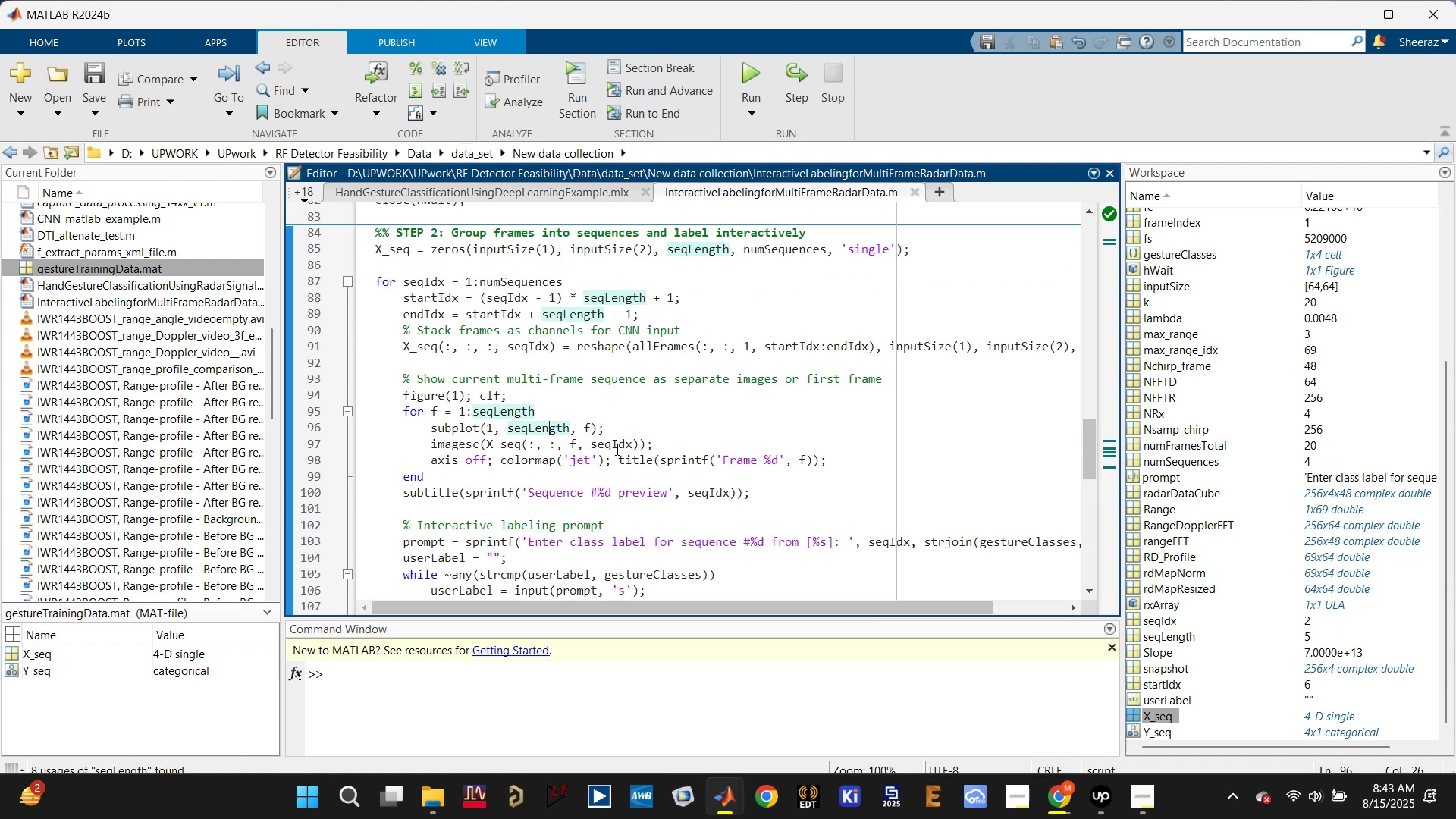 
scroll: coordinate [616, 446], scroll_direction: up, amount: 1.0
 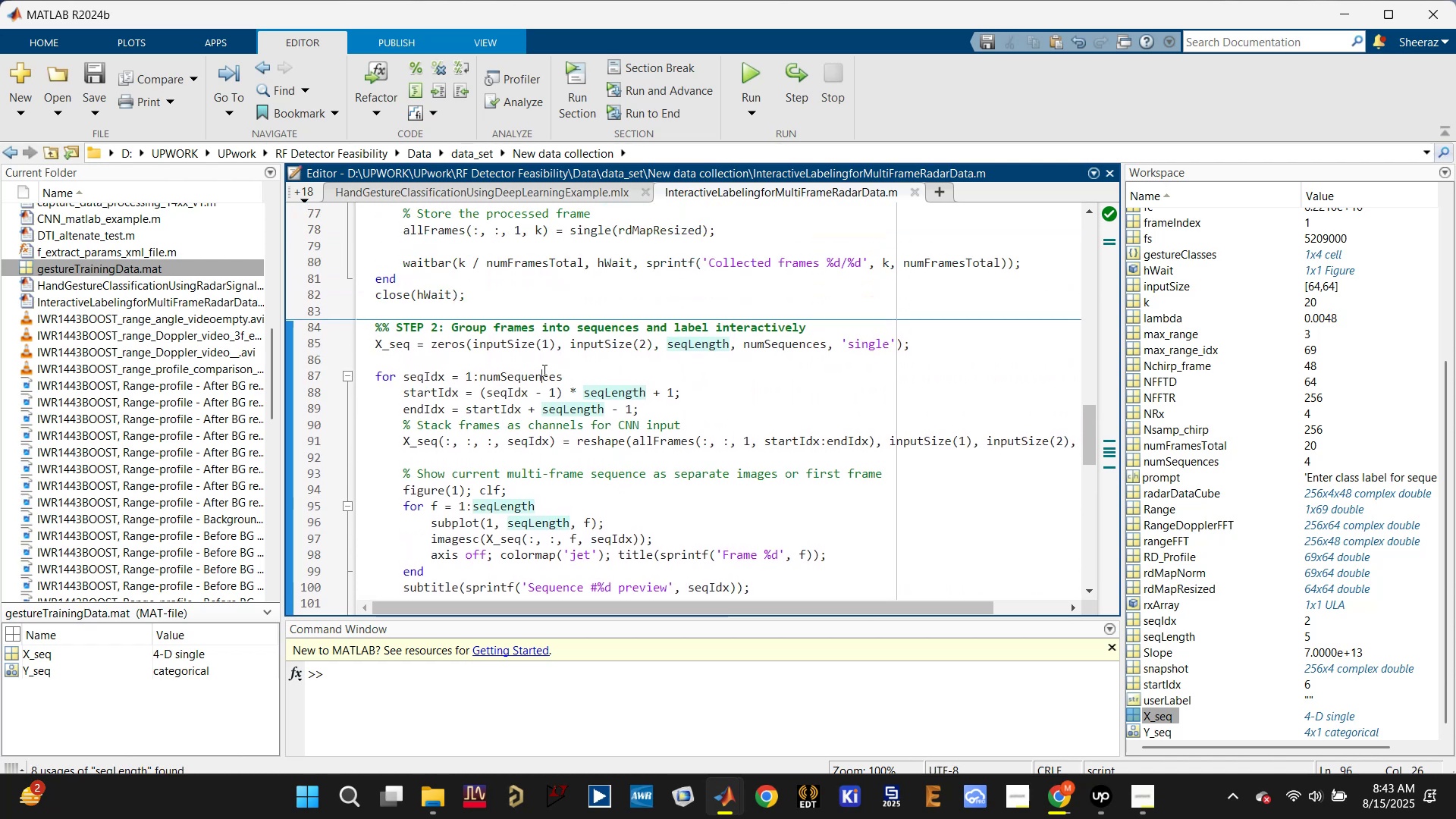 
double_click([537, 377])
 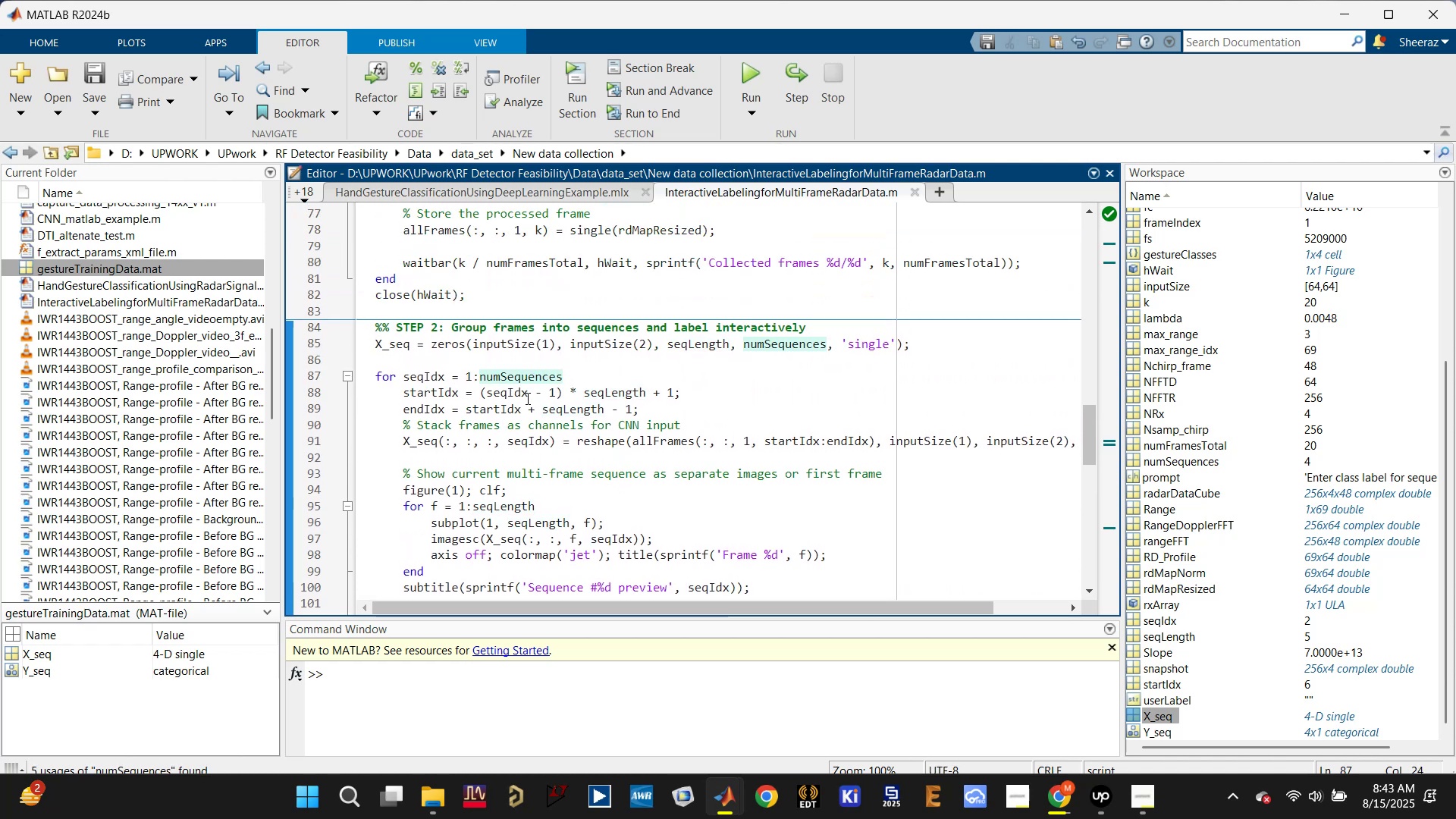 
left_click([506, 408])
 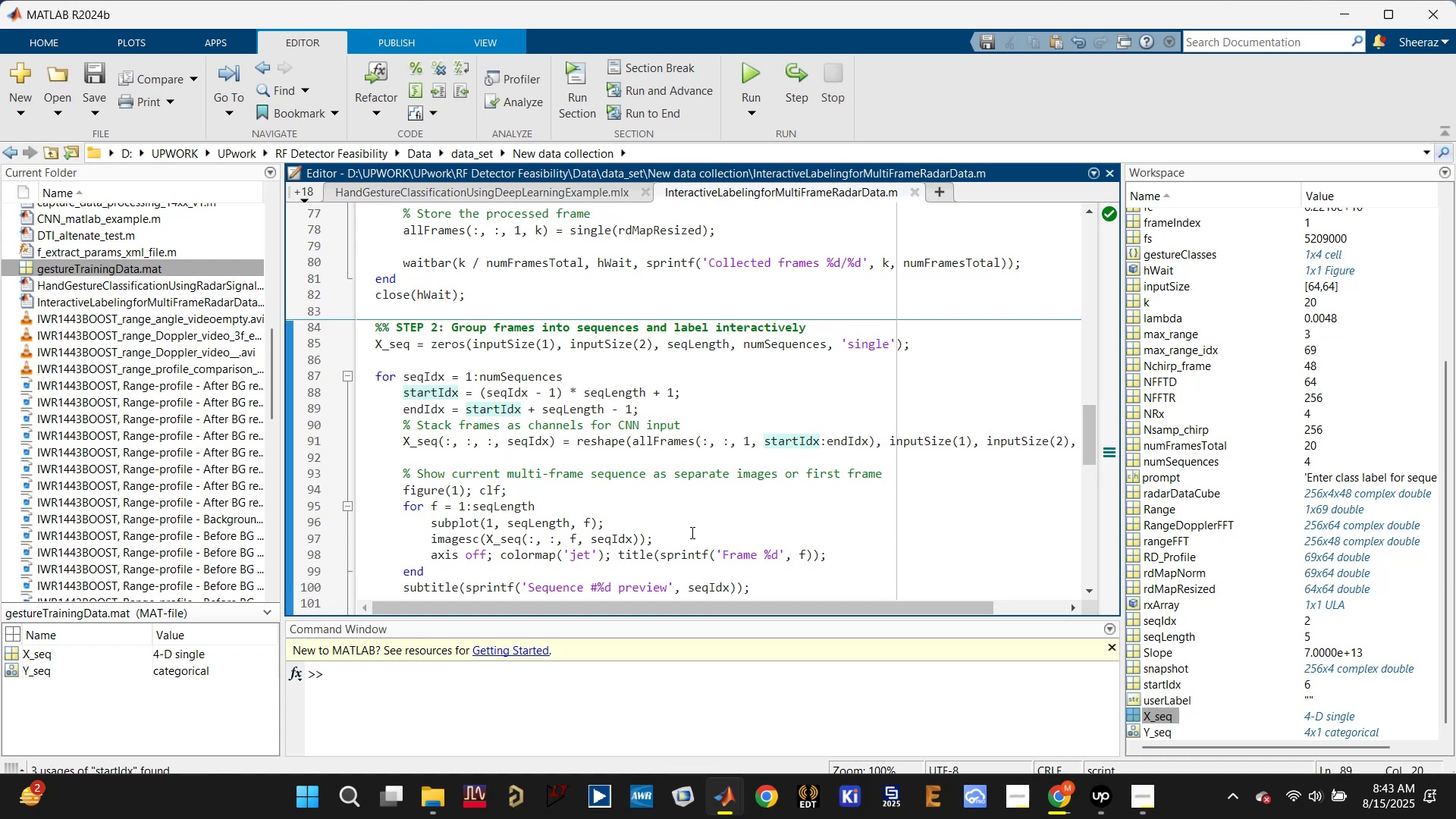 
wait(10.89)
 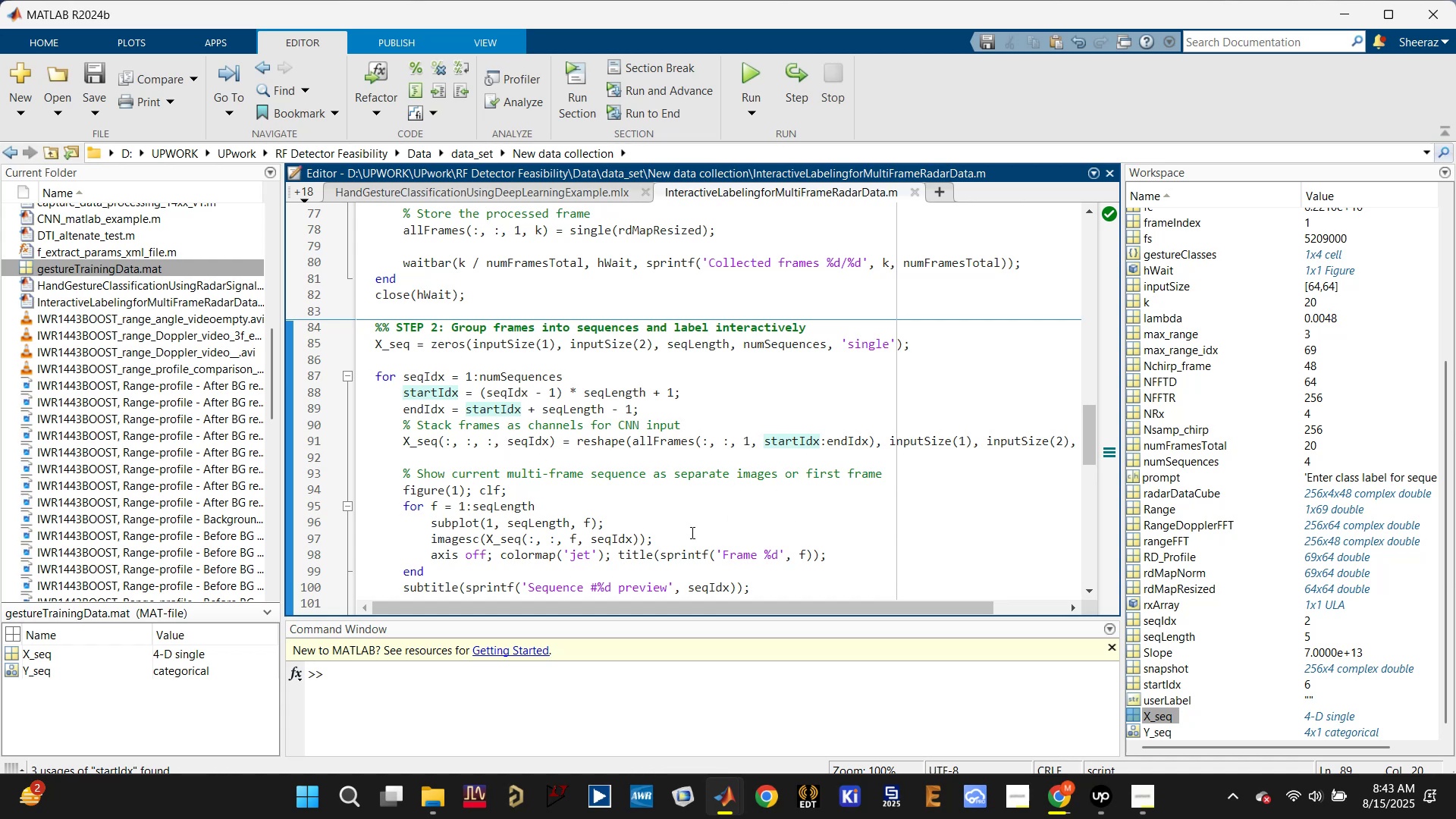 
left_click([659, 513])
 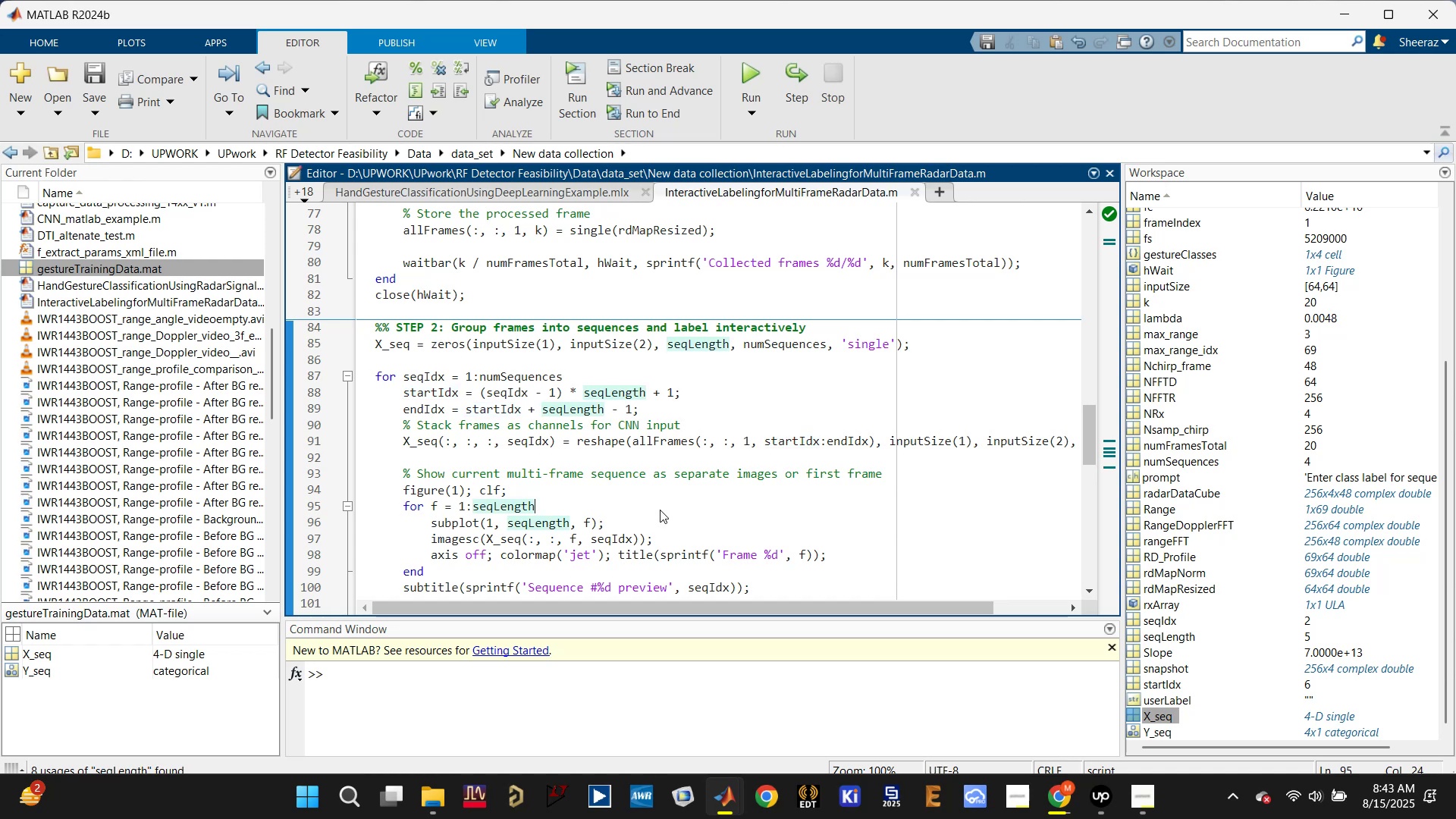 
key(Control+A)
 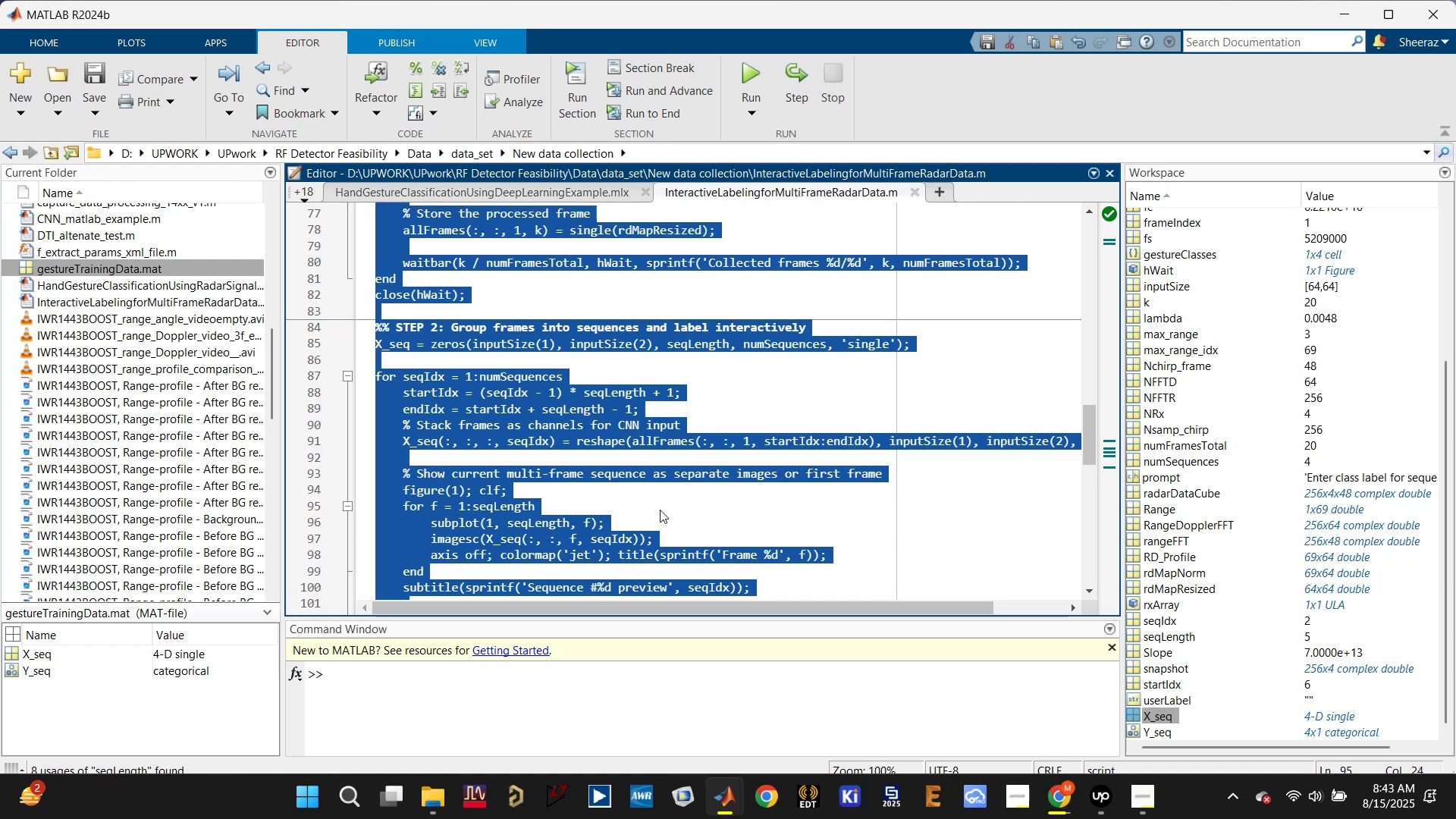 
key(Control+C)
 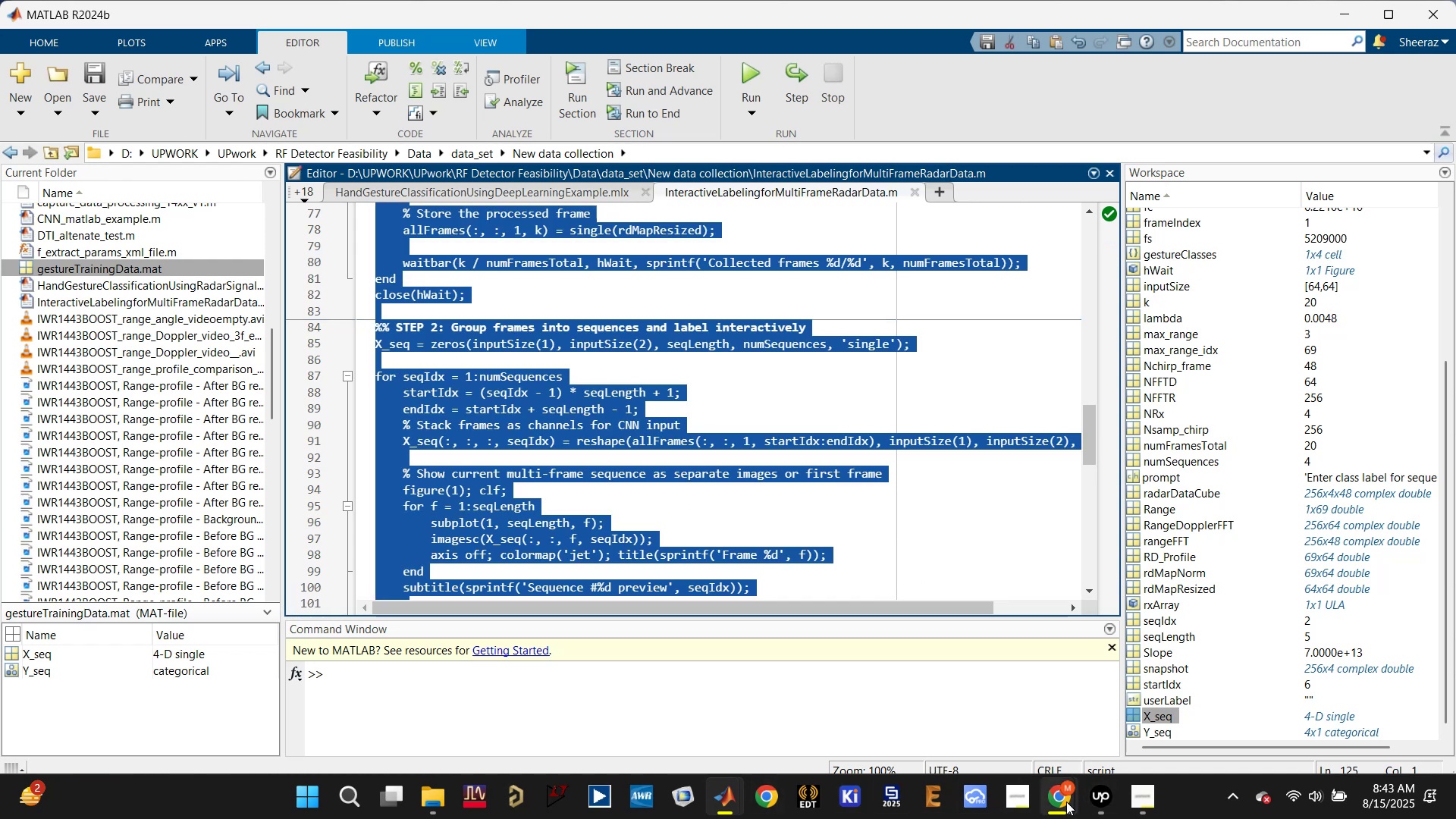 
left_click([931, 690])
 